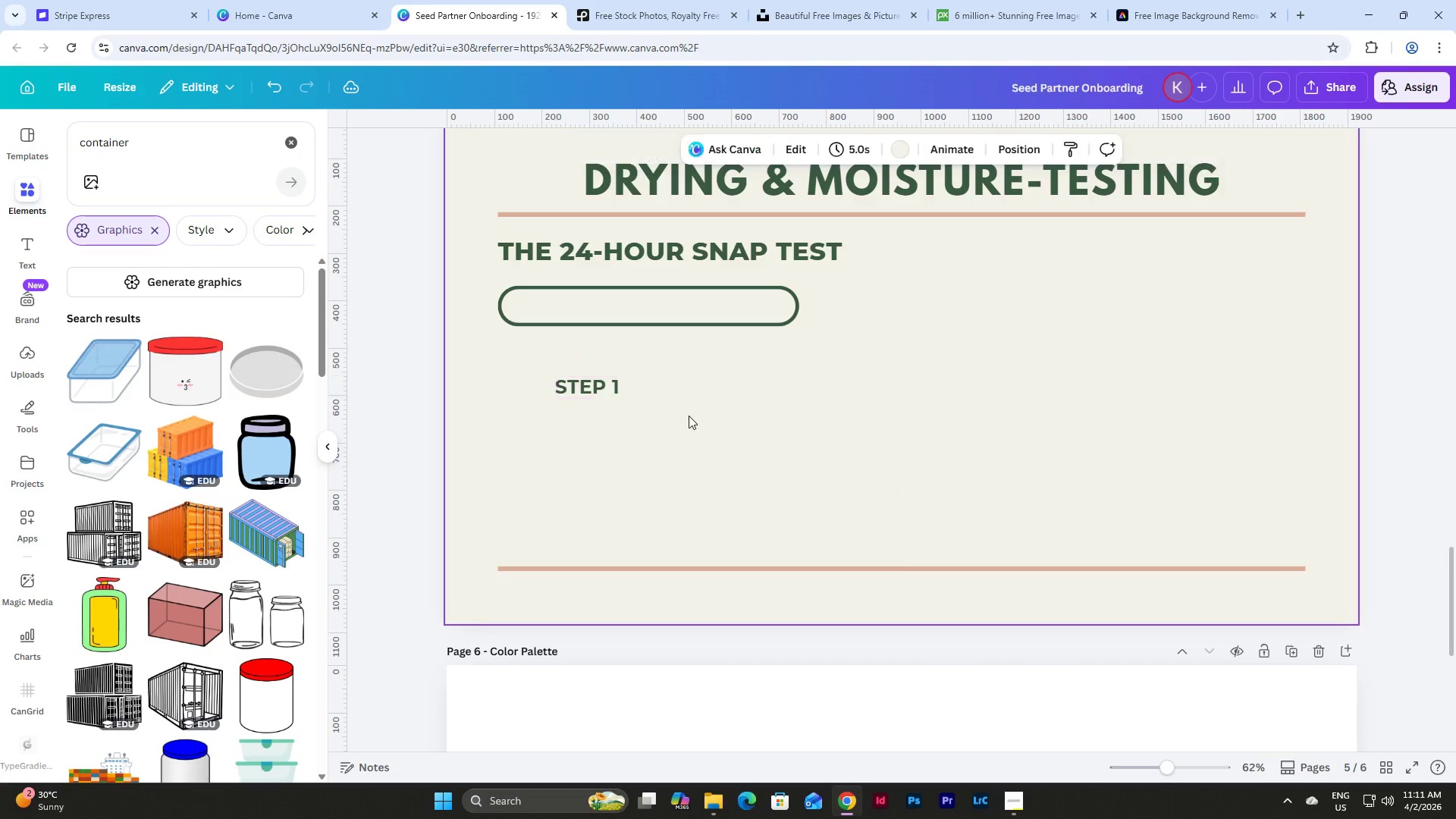 
double_click([585, 399])
 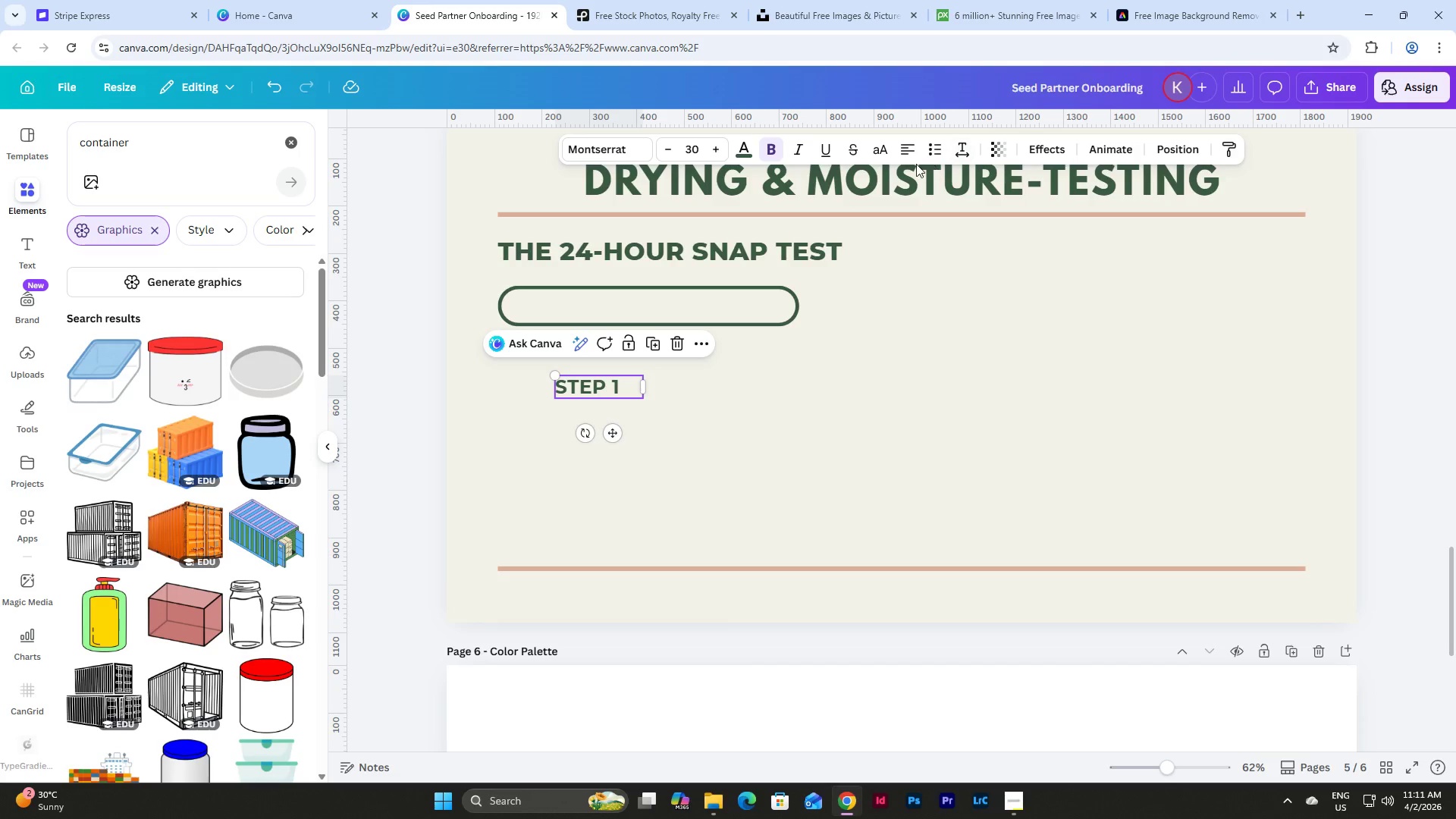 
left_click([910, 151])
 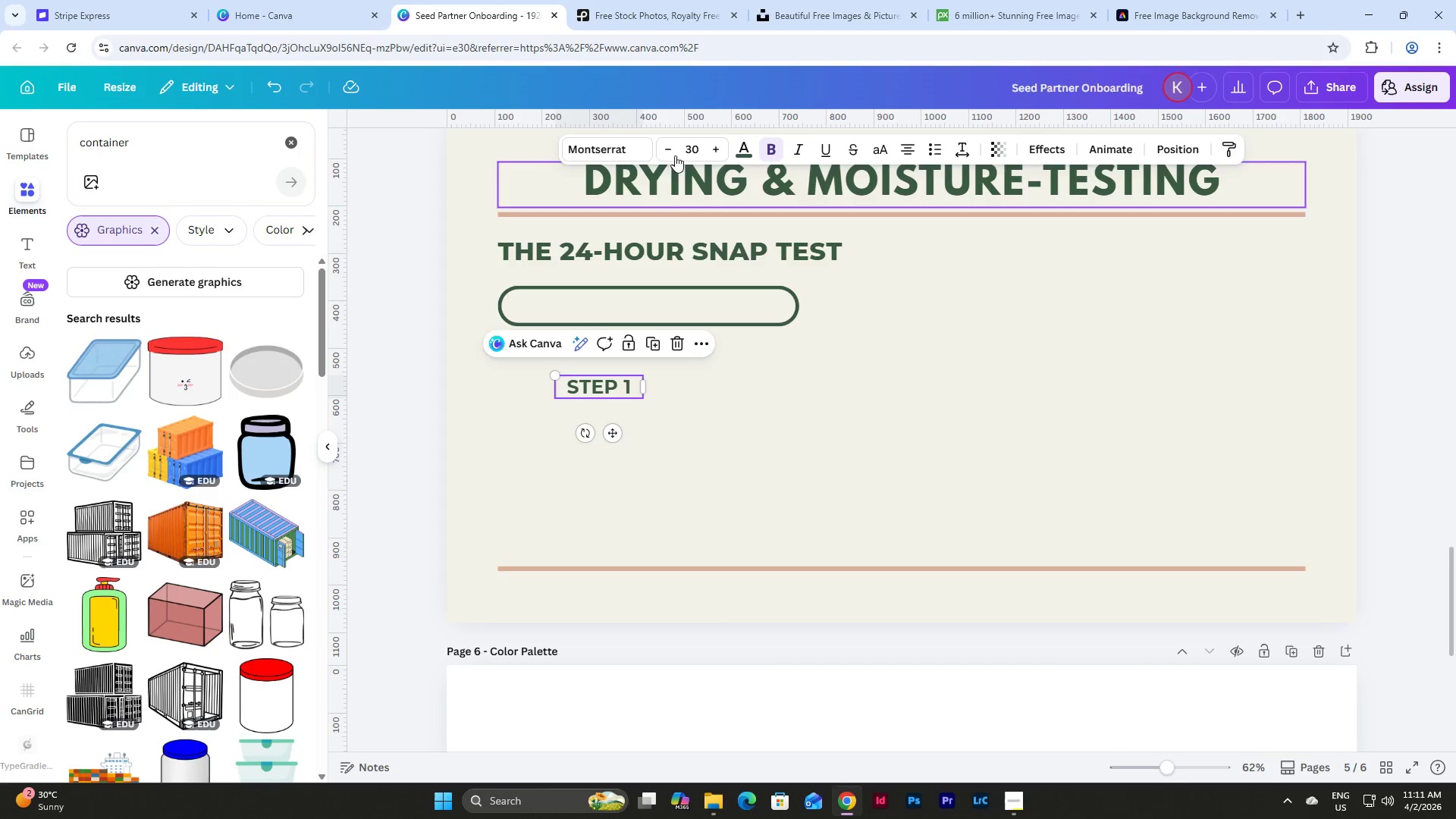 
left_click([623, 148])
 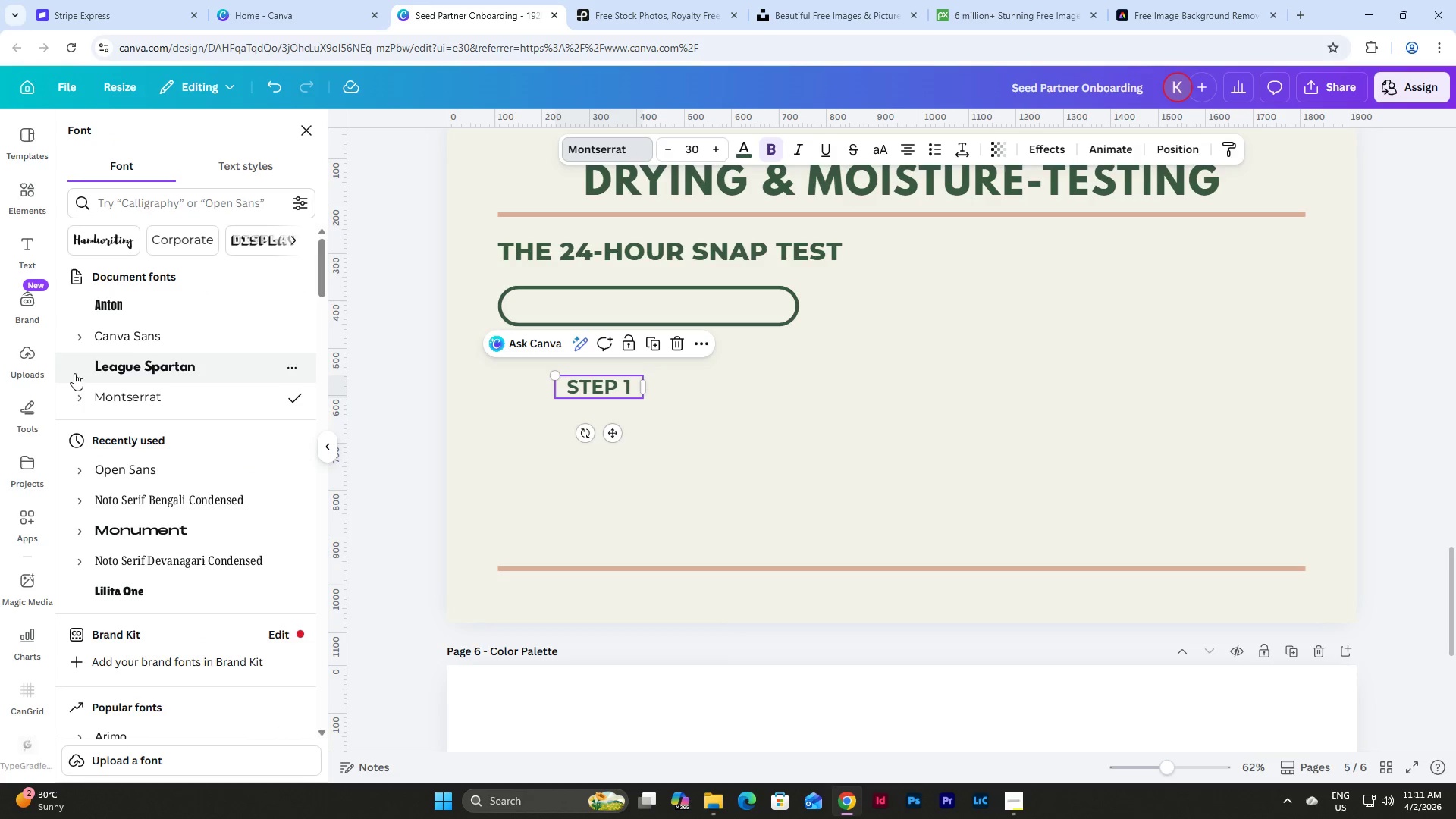 
left_click([72, 393])
 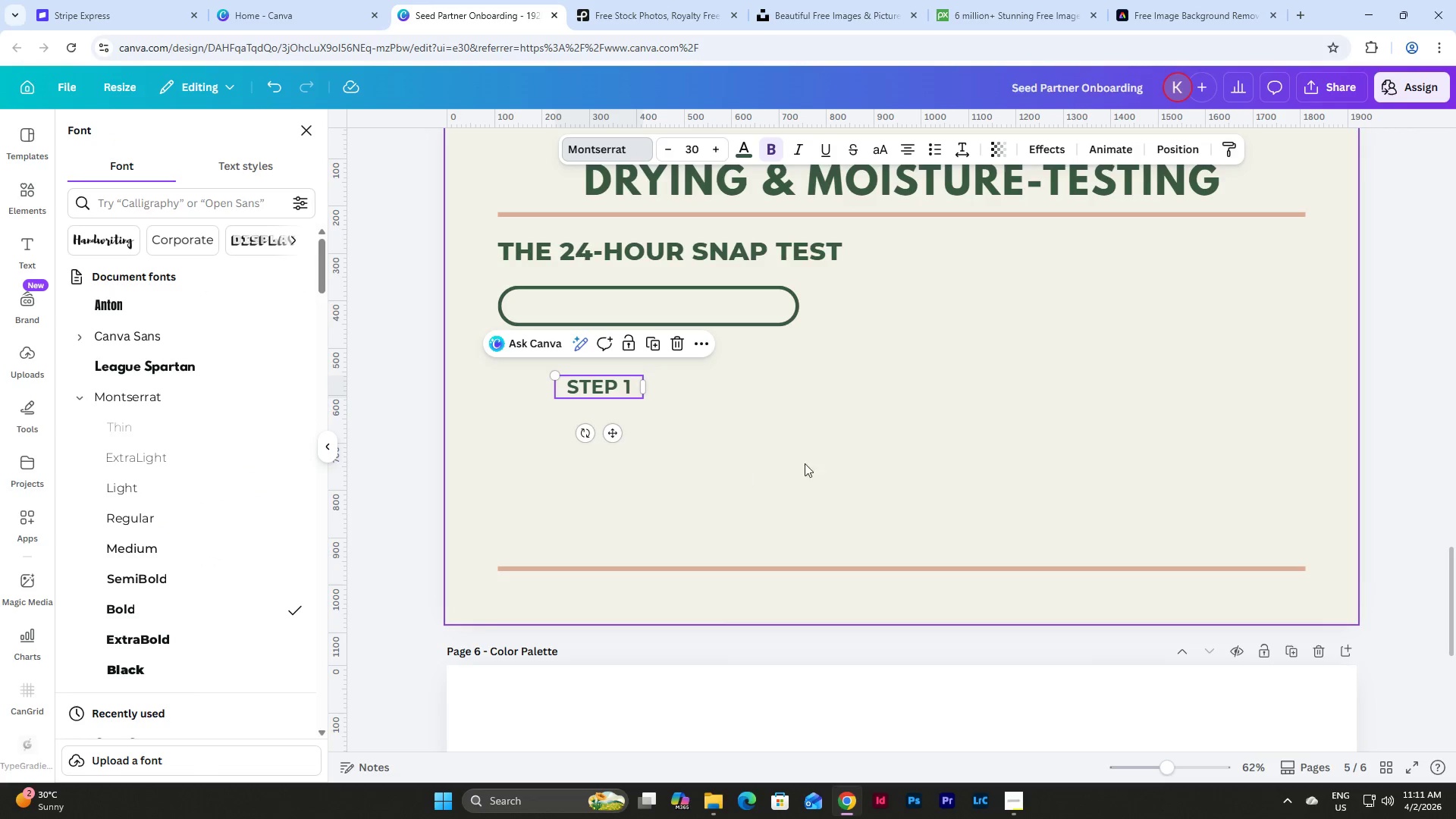 
left_click([779, 413])
 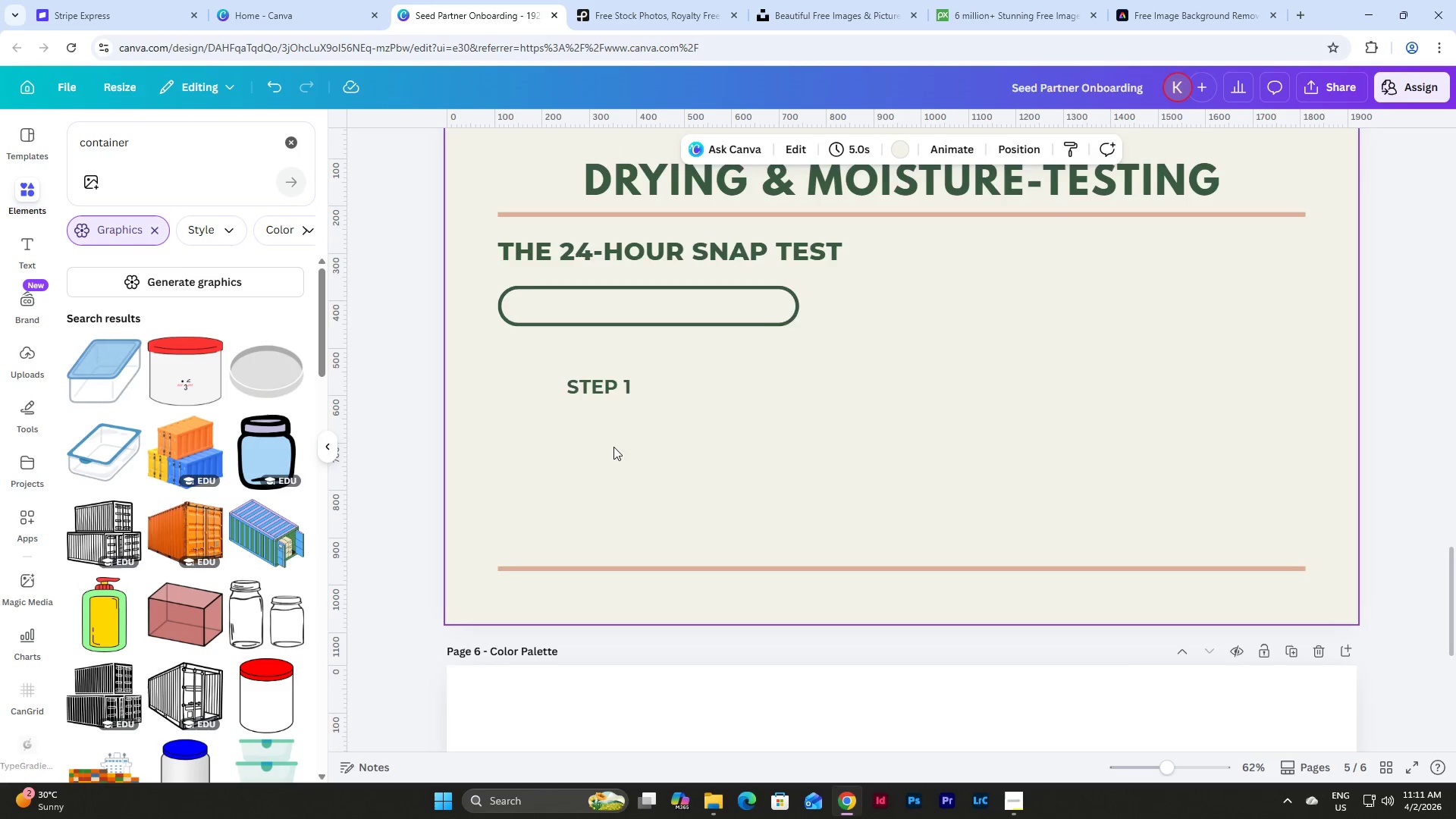 
scroll: coordinate [613, 447], scroll_direction: up, amount: 1.0
 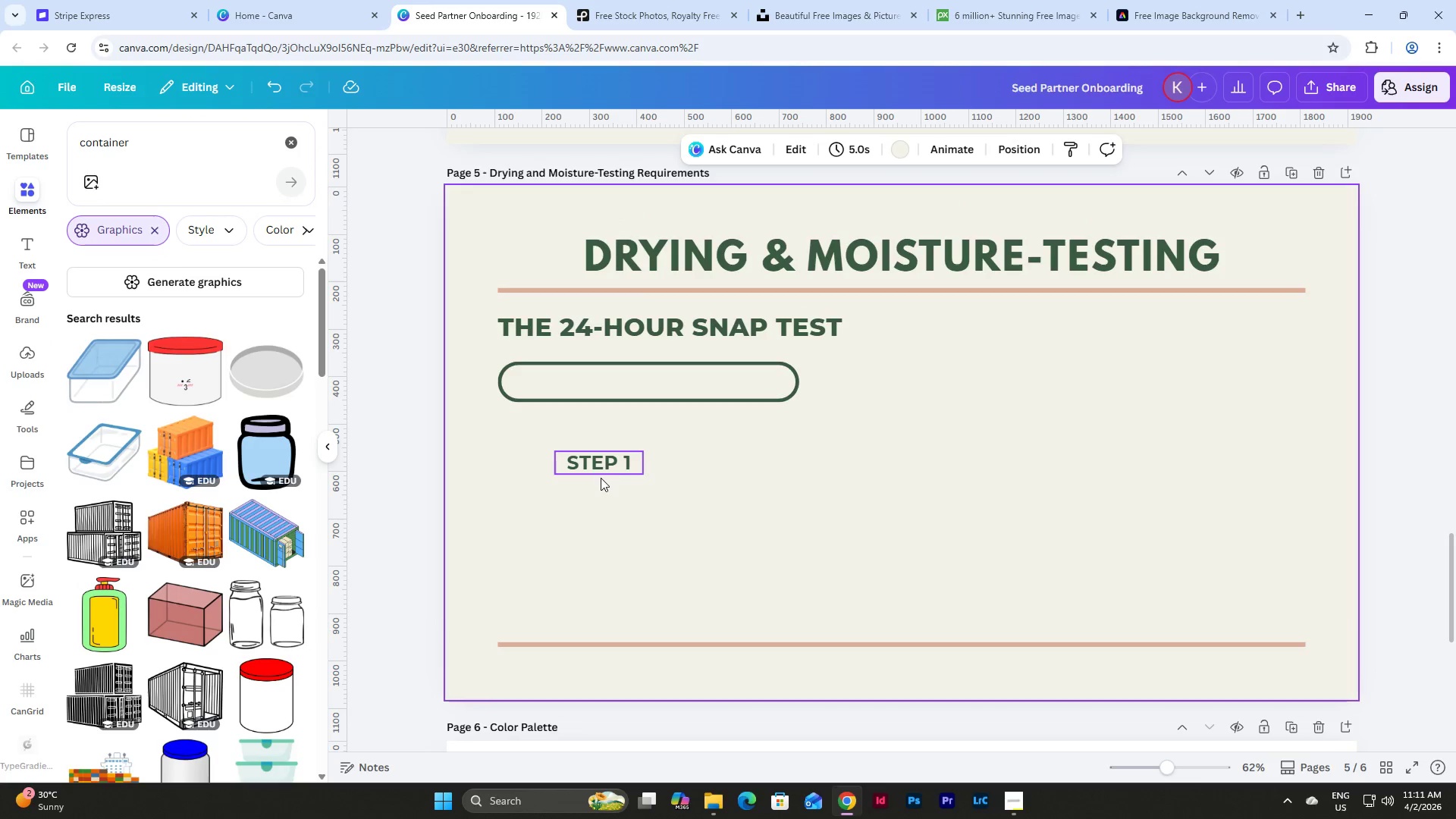 
left_click([600, 463])
 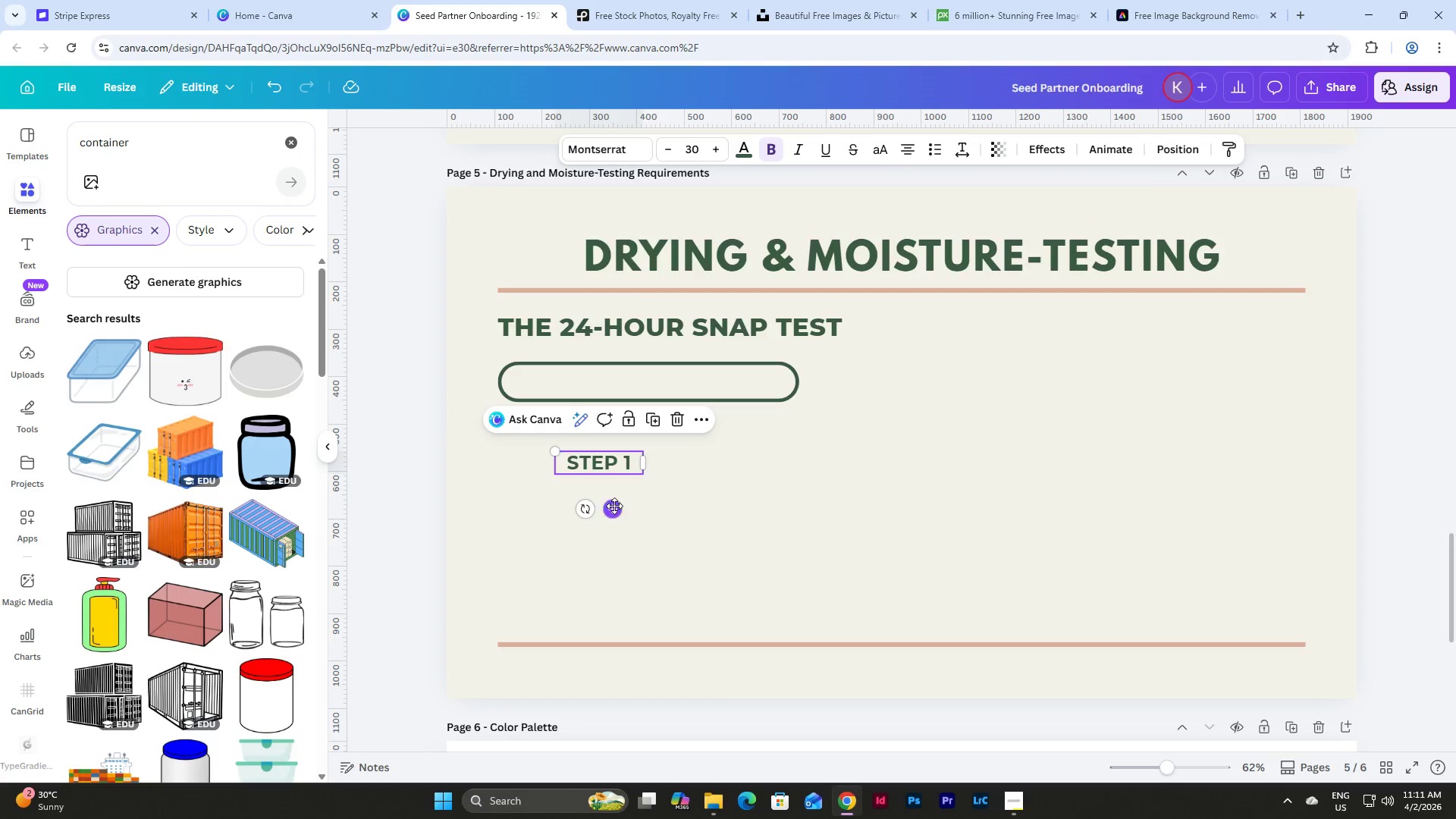 
left_click_drag(start_coordinate=[614, 506], to_coordinate=[572, 424])
 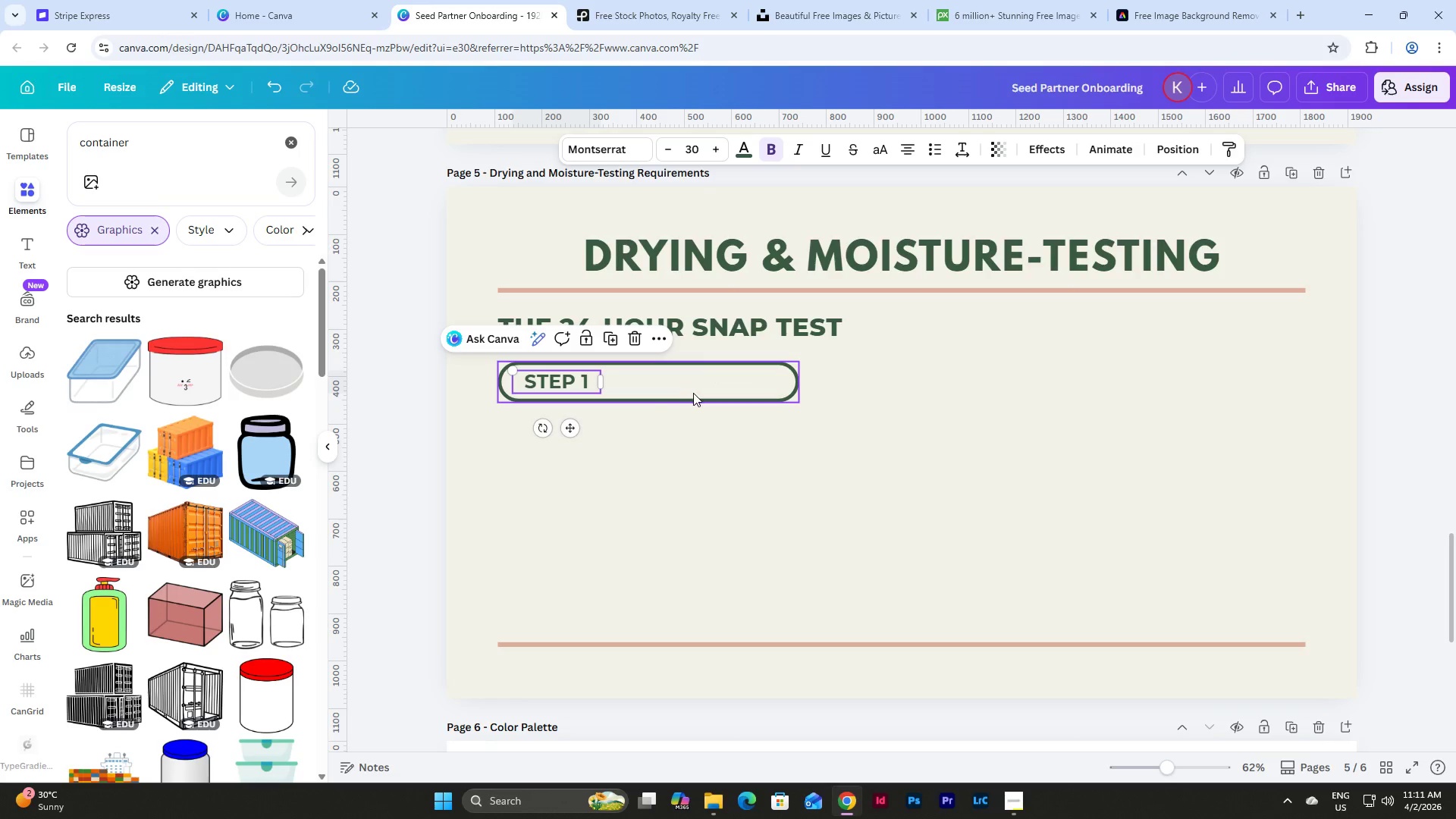 
left_click([693, 393])
 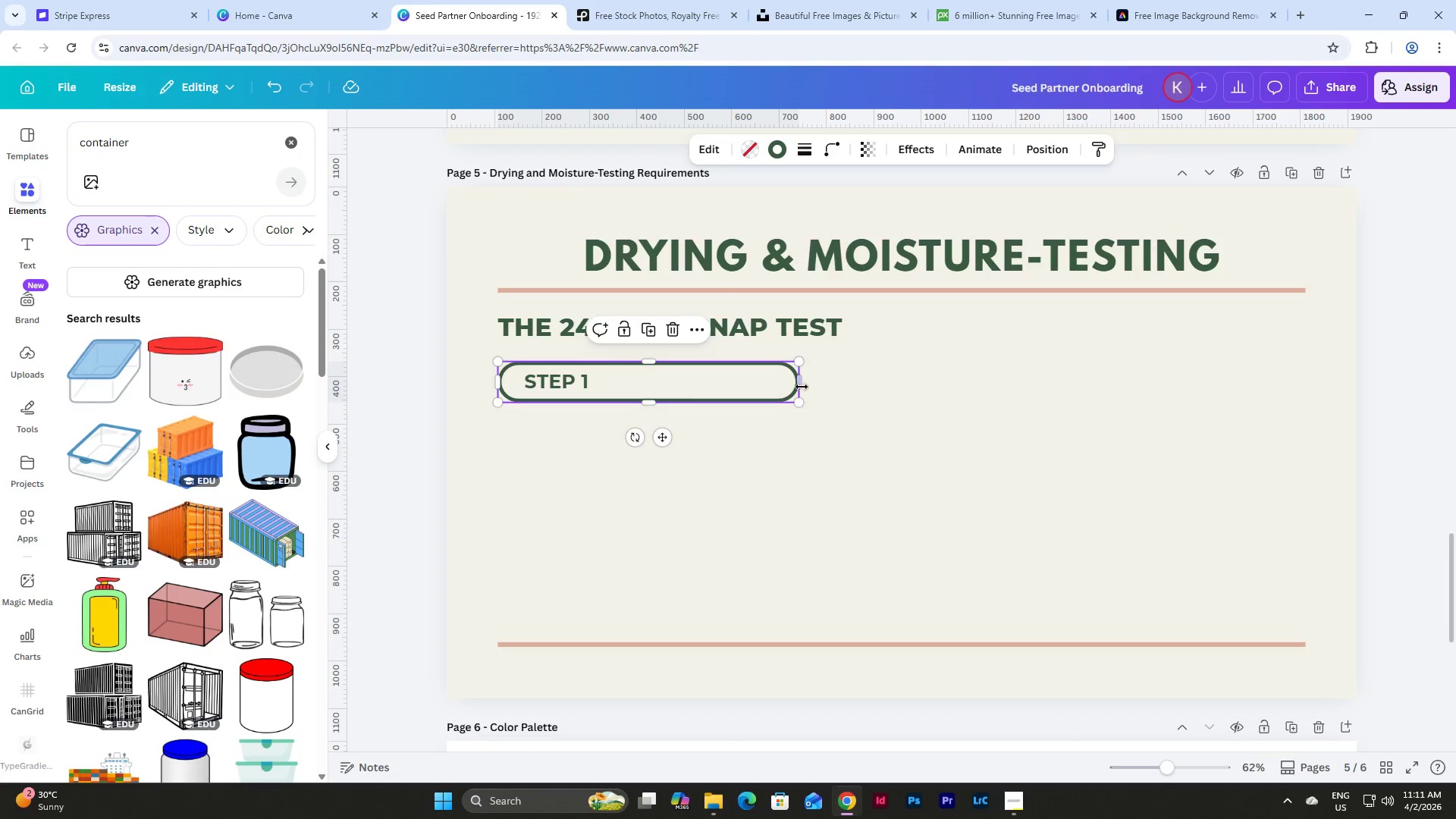 
left_click_drag(start_coordinate=[797, 386], to_coordinate=[610, 416])
 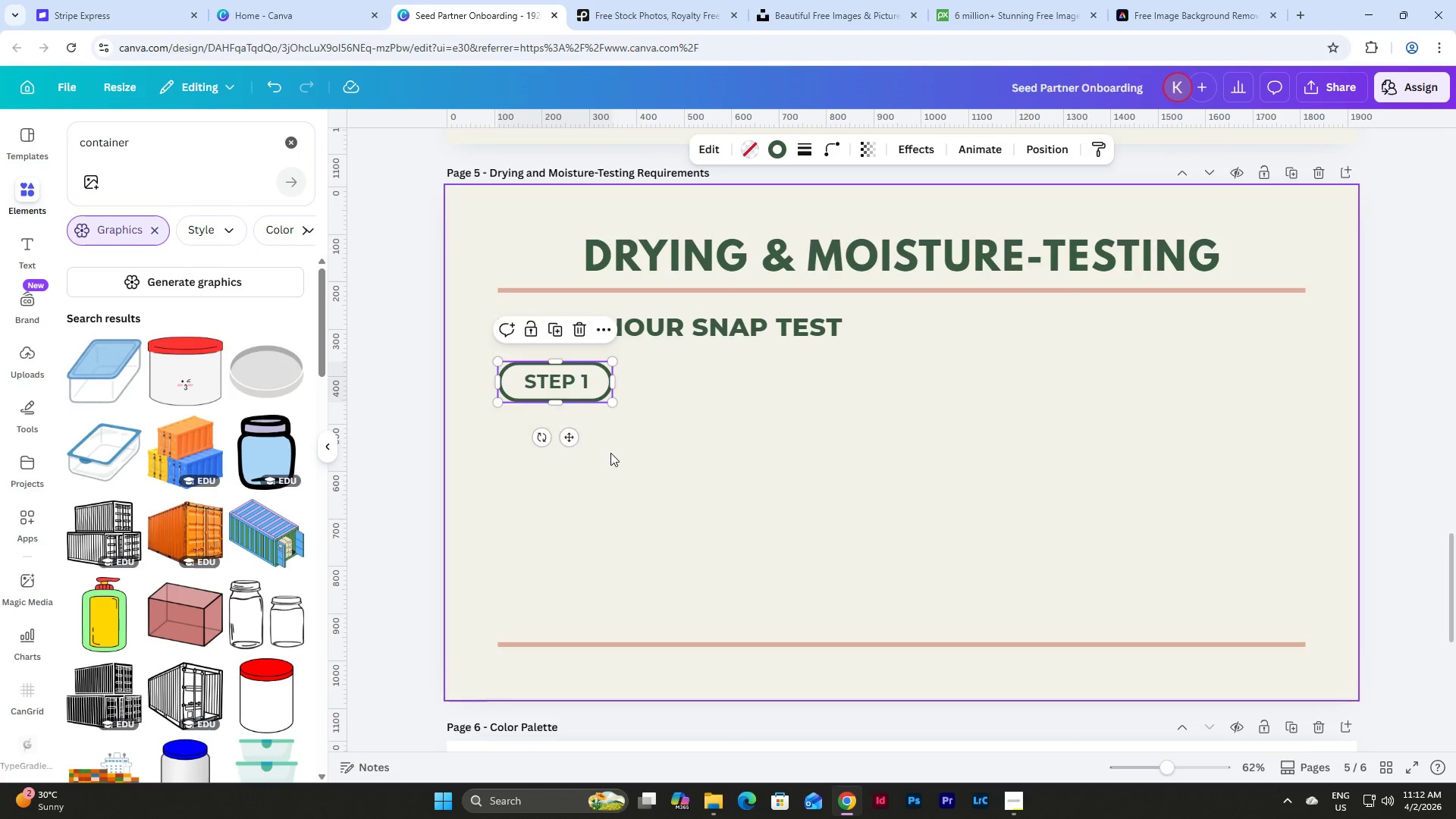 
left_click([610, 453])
 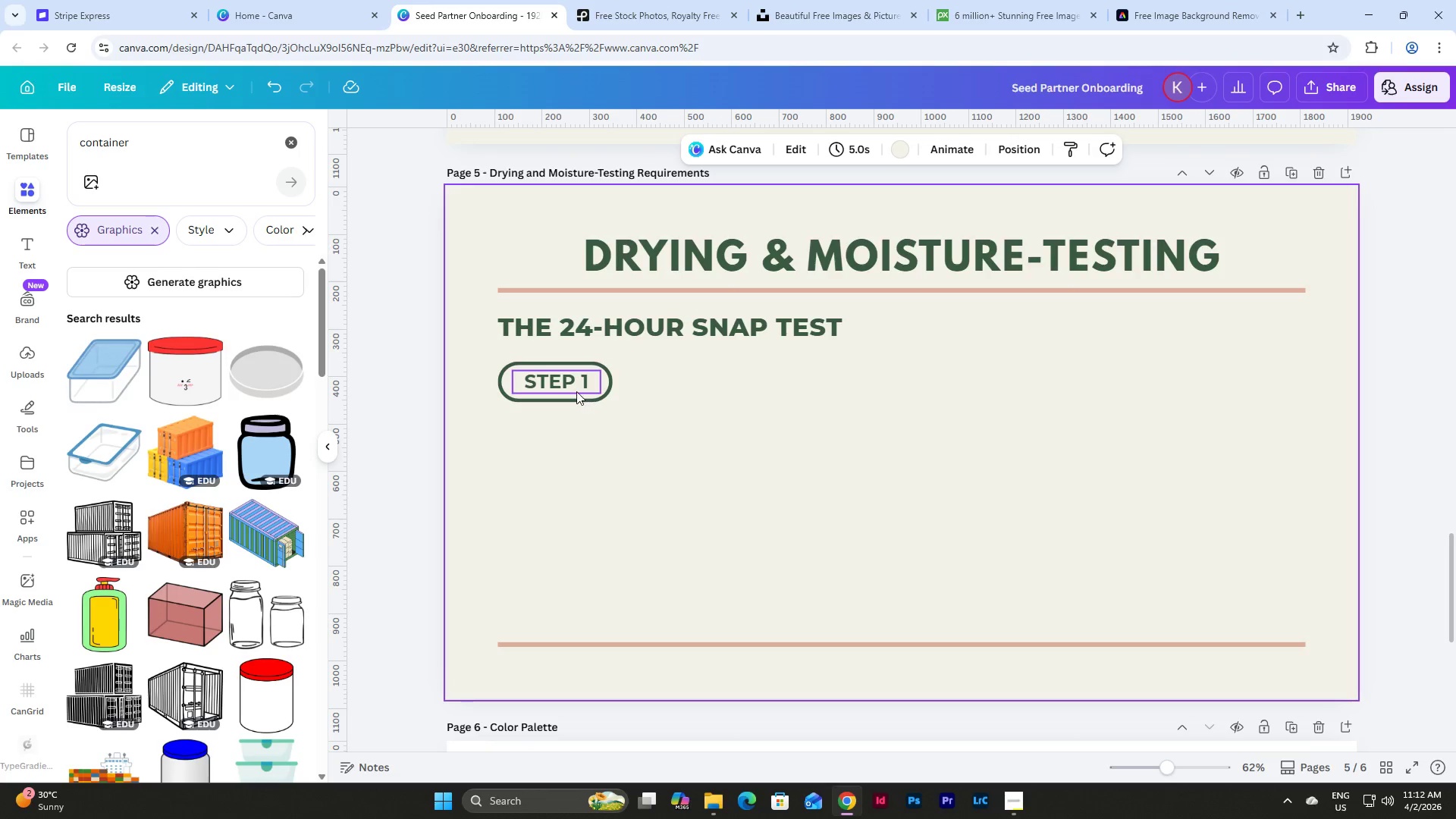 
left_click([575, 390])
 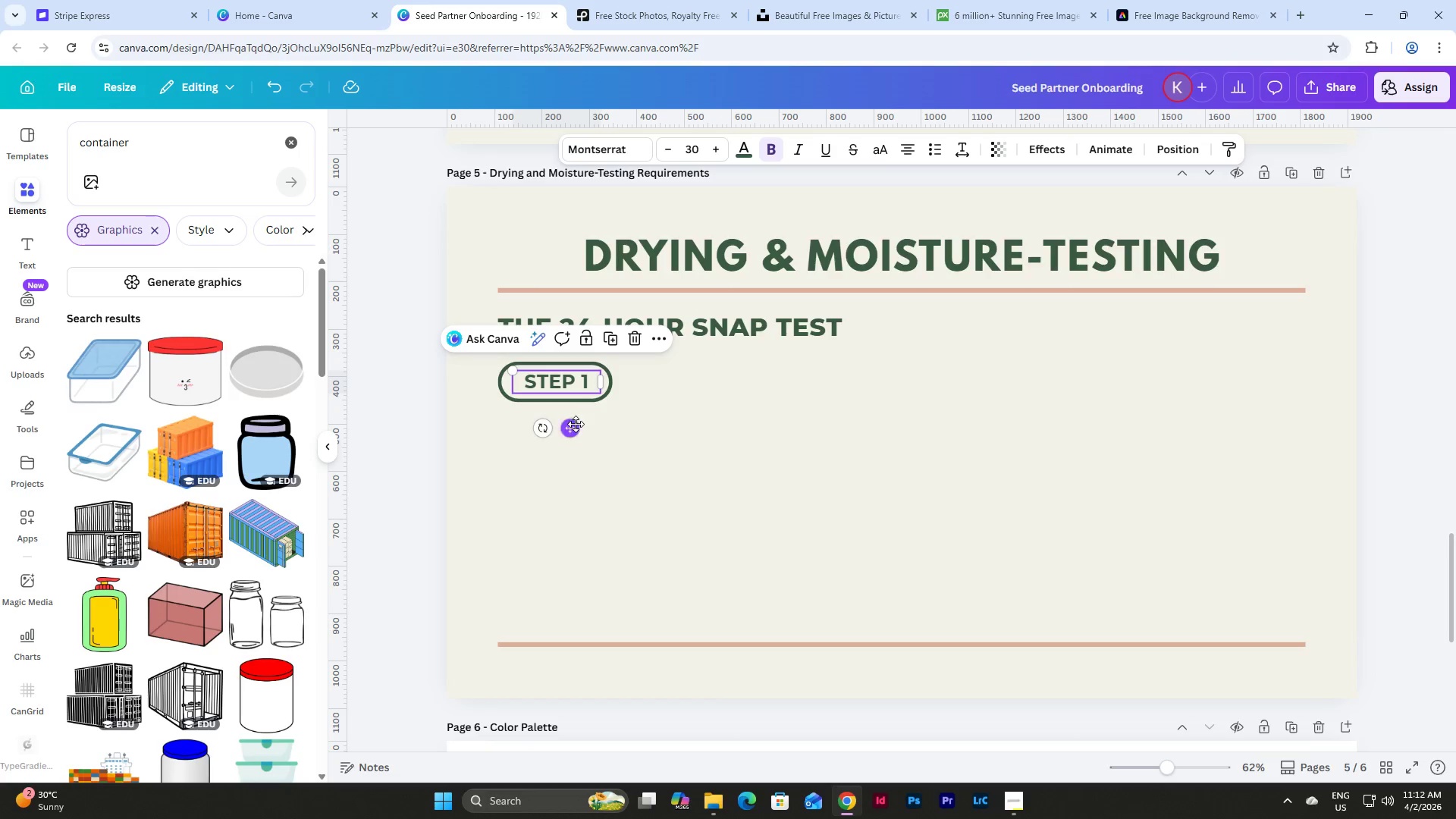 
left_click_drag(start_coordinate=[573, 425], to_coordinate=[568, 425])
 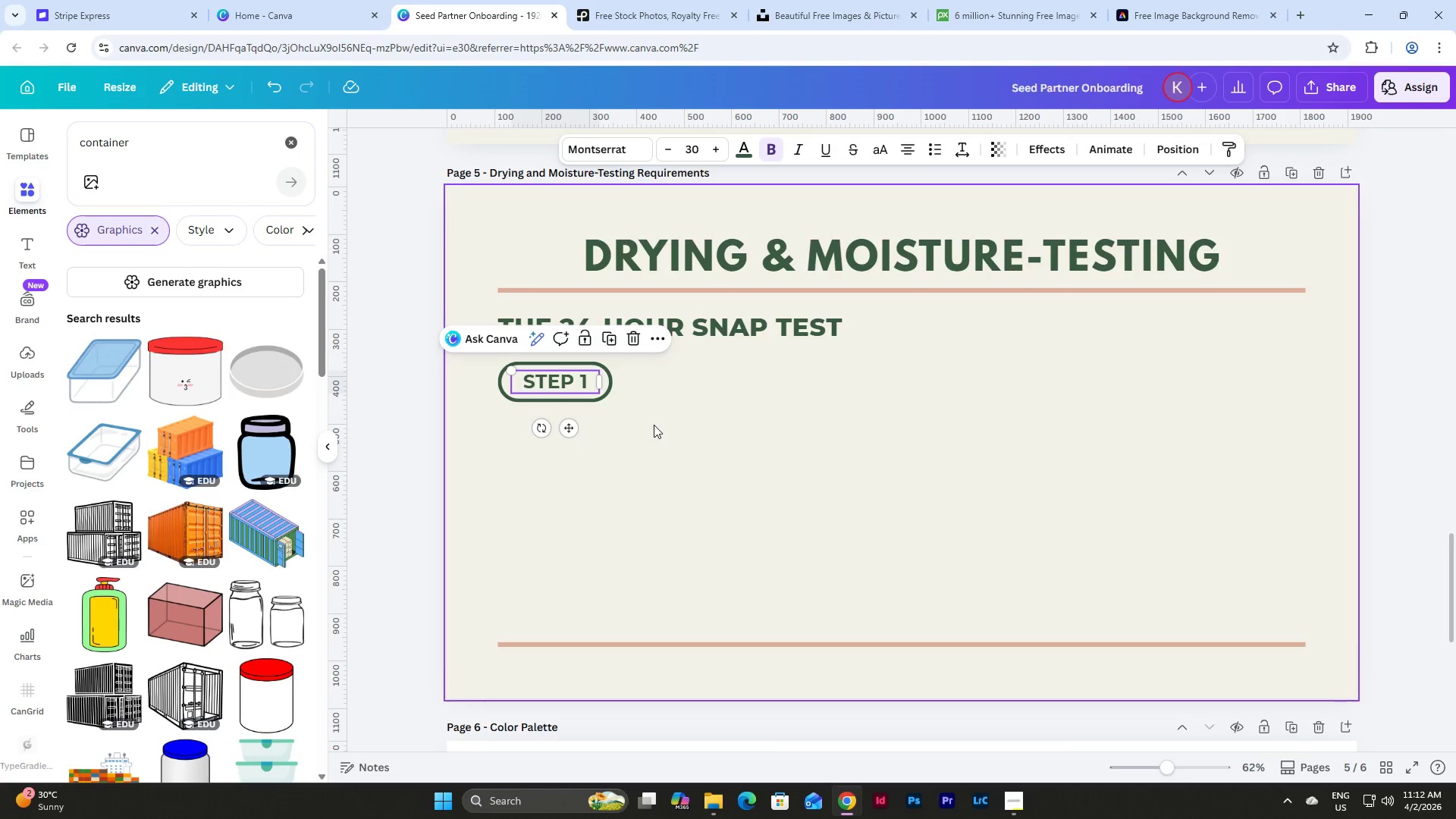 
left_click([654, 425])
 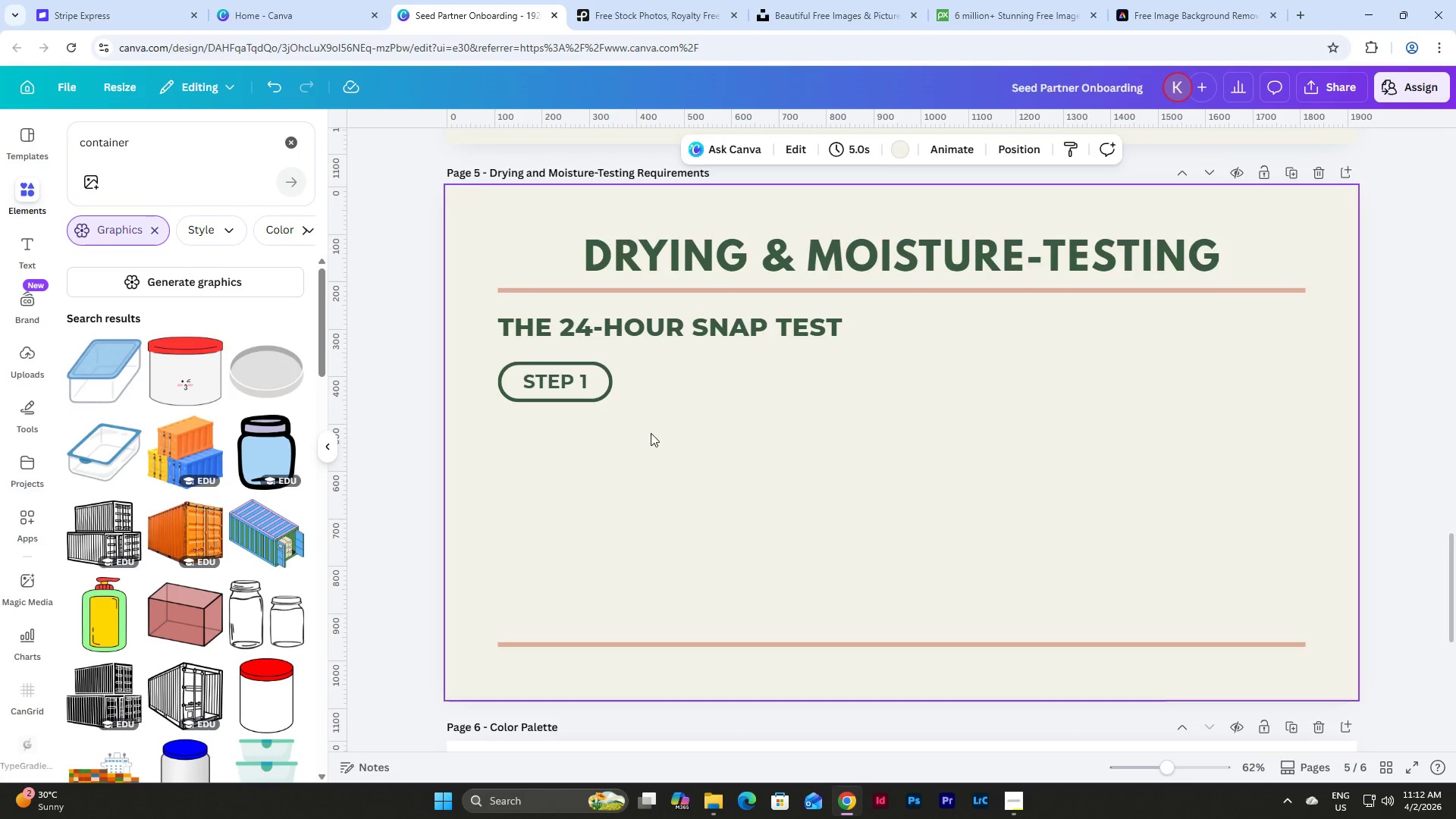 
left_click_drag(start_coordinate=[664, 442], to_coordinate=[477, 372])
 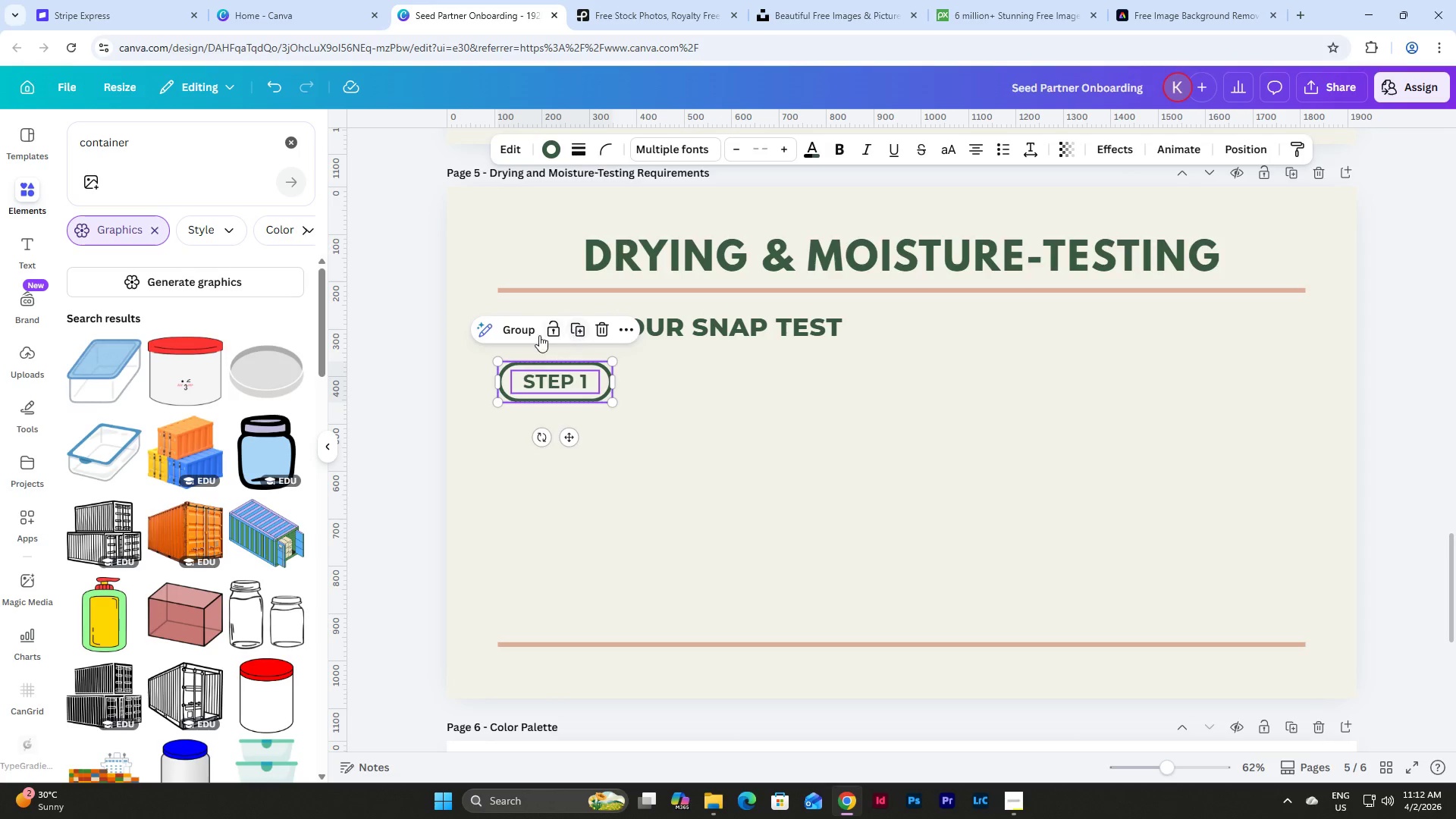 
left_click([522, 332])
 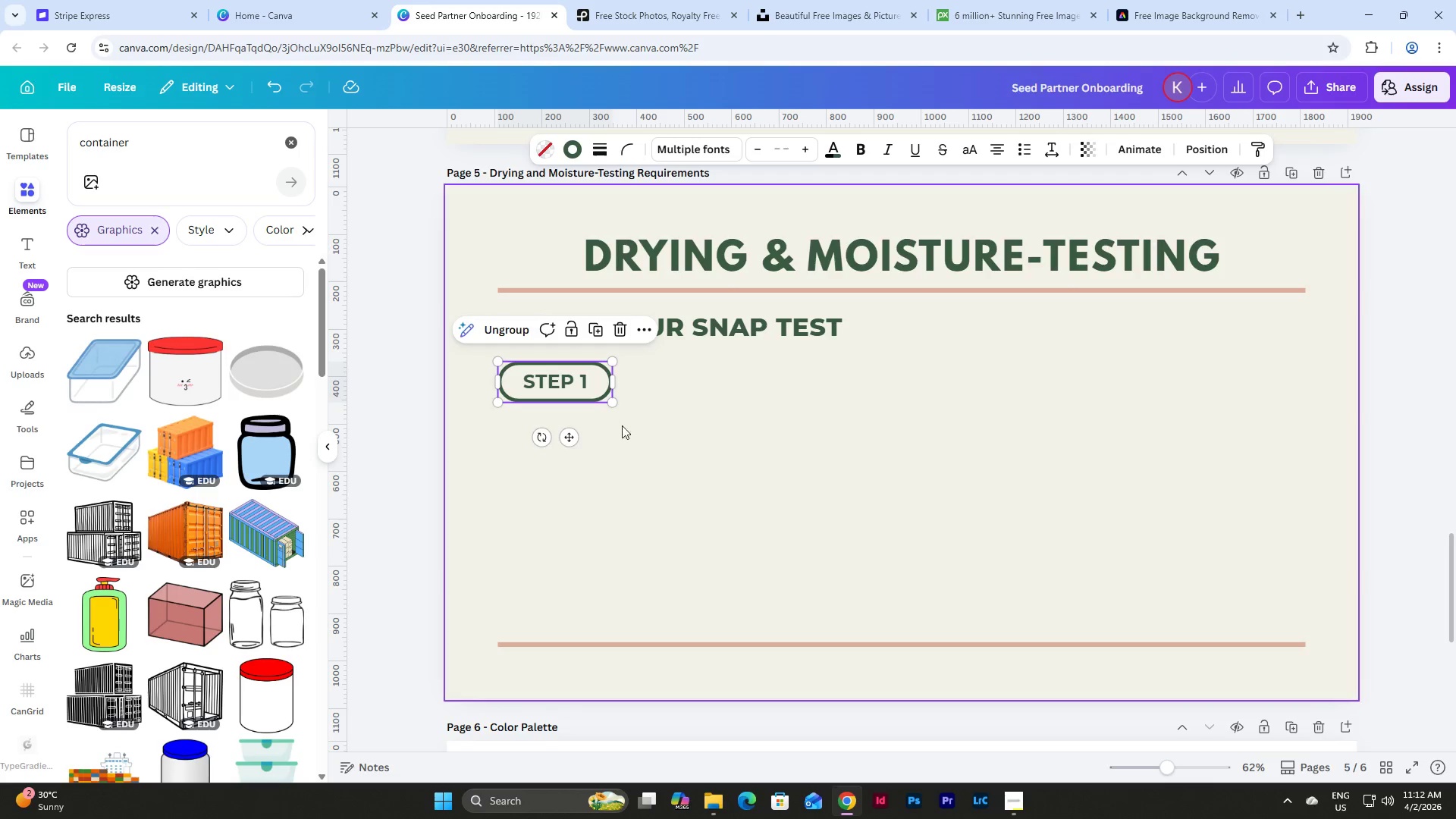 
left_click([648, 434])
 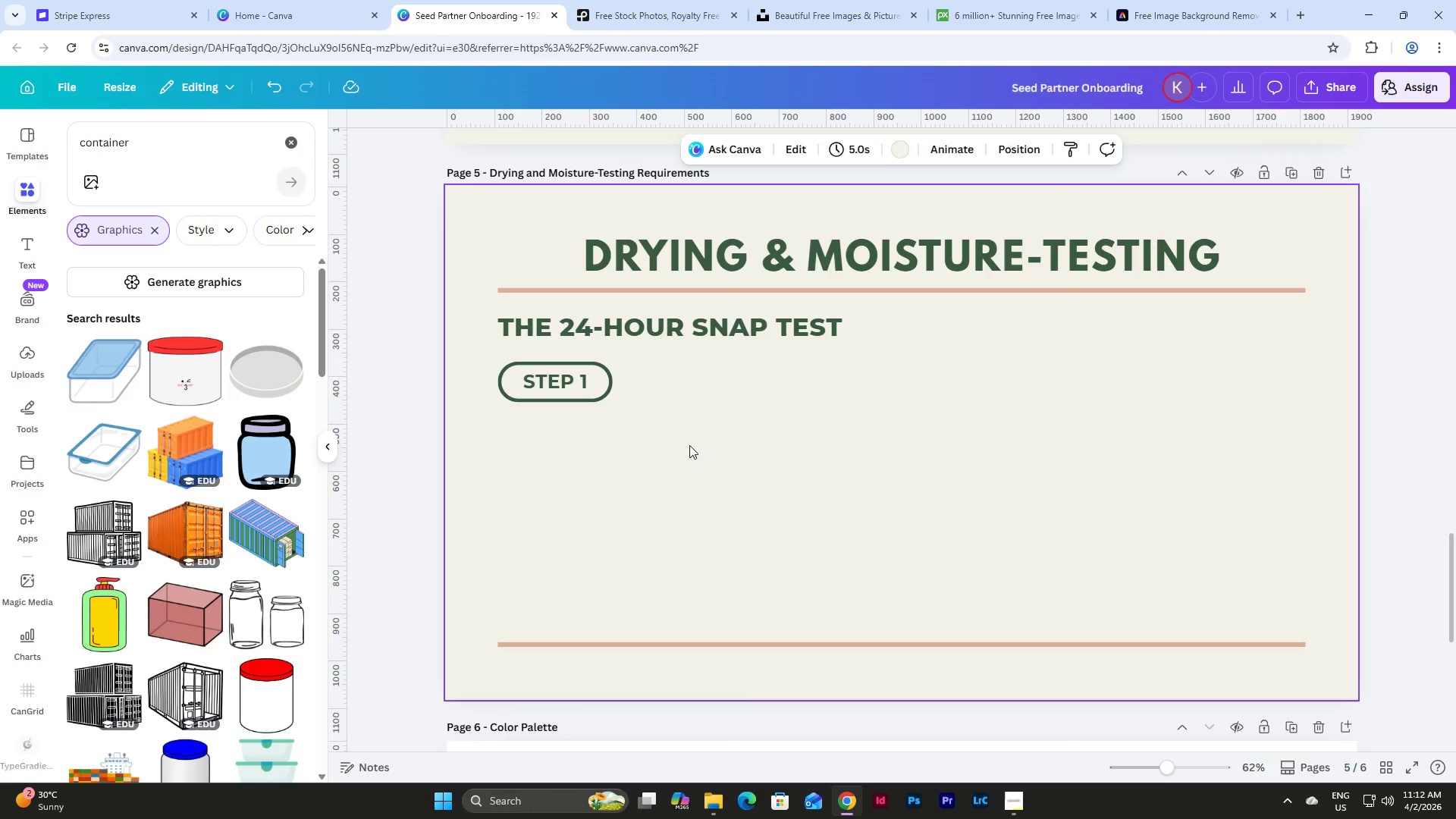 
left_click_drag(start_coordinate=[689, 445], to_coordinate=[488, 361])
 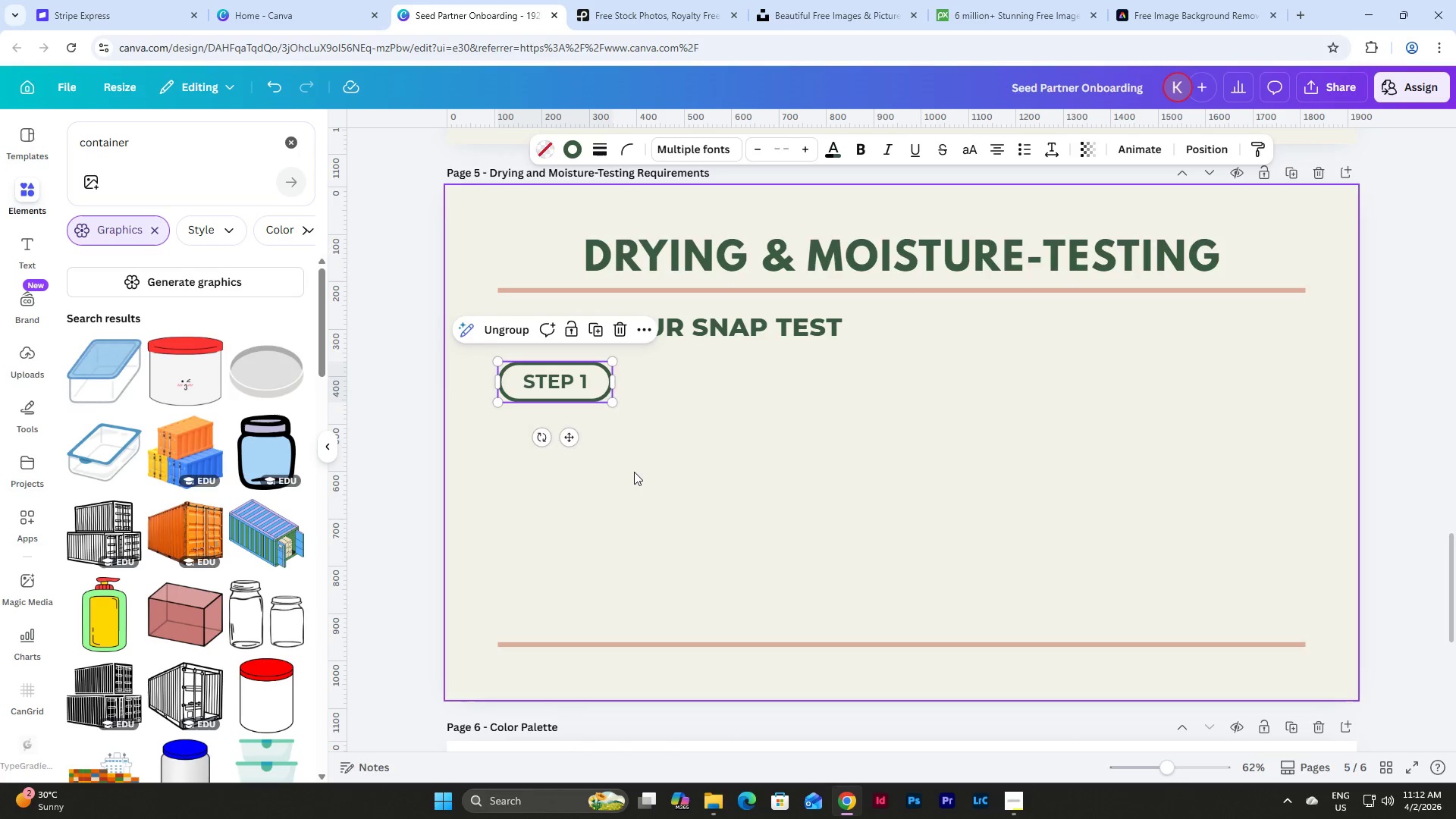 
left_click([635, 472])
 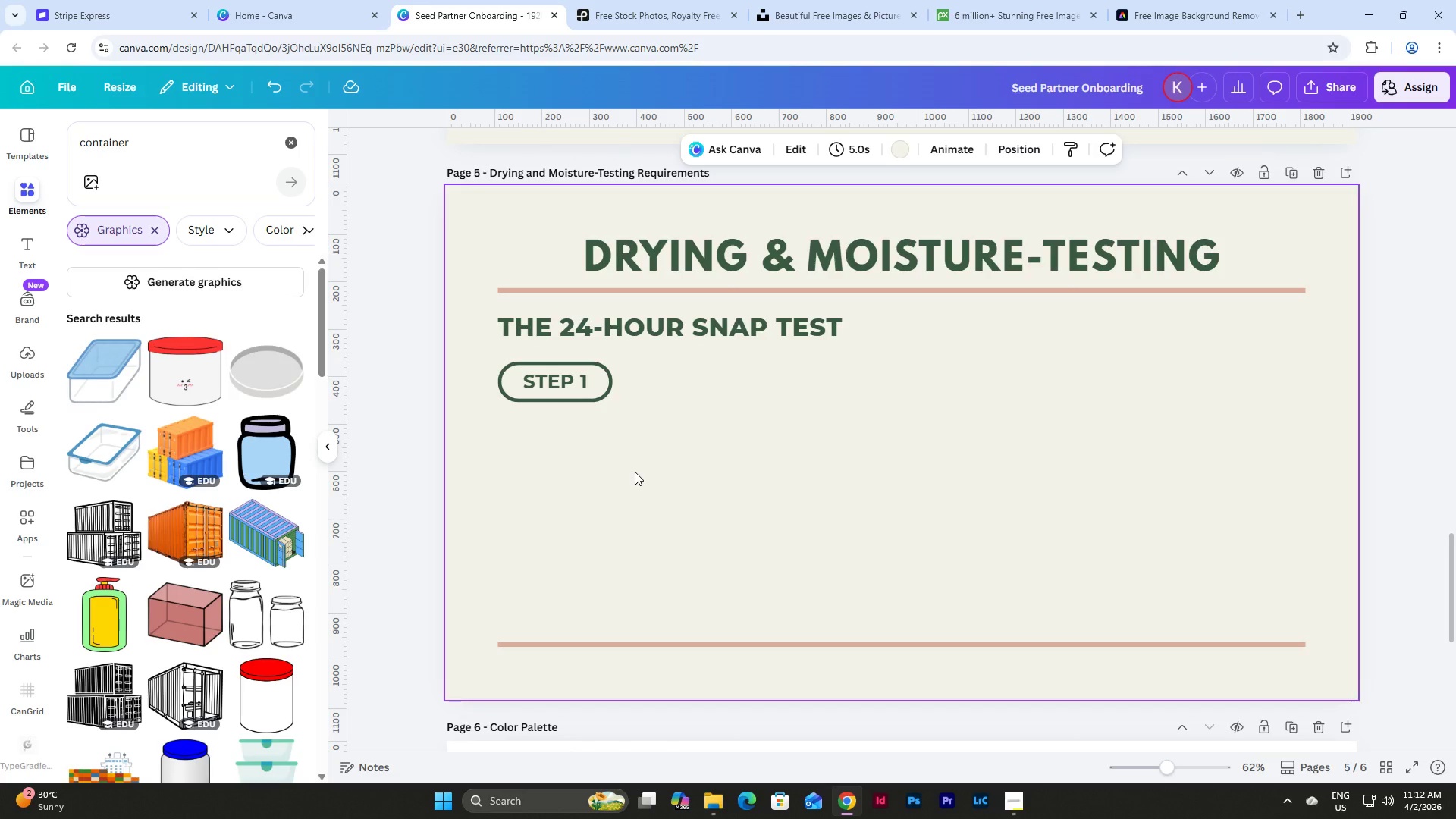 
left_click_drag(start_coordinate=[642, 427], to_coordinate=[469, 366])
 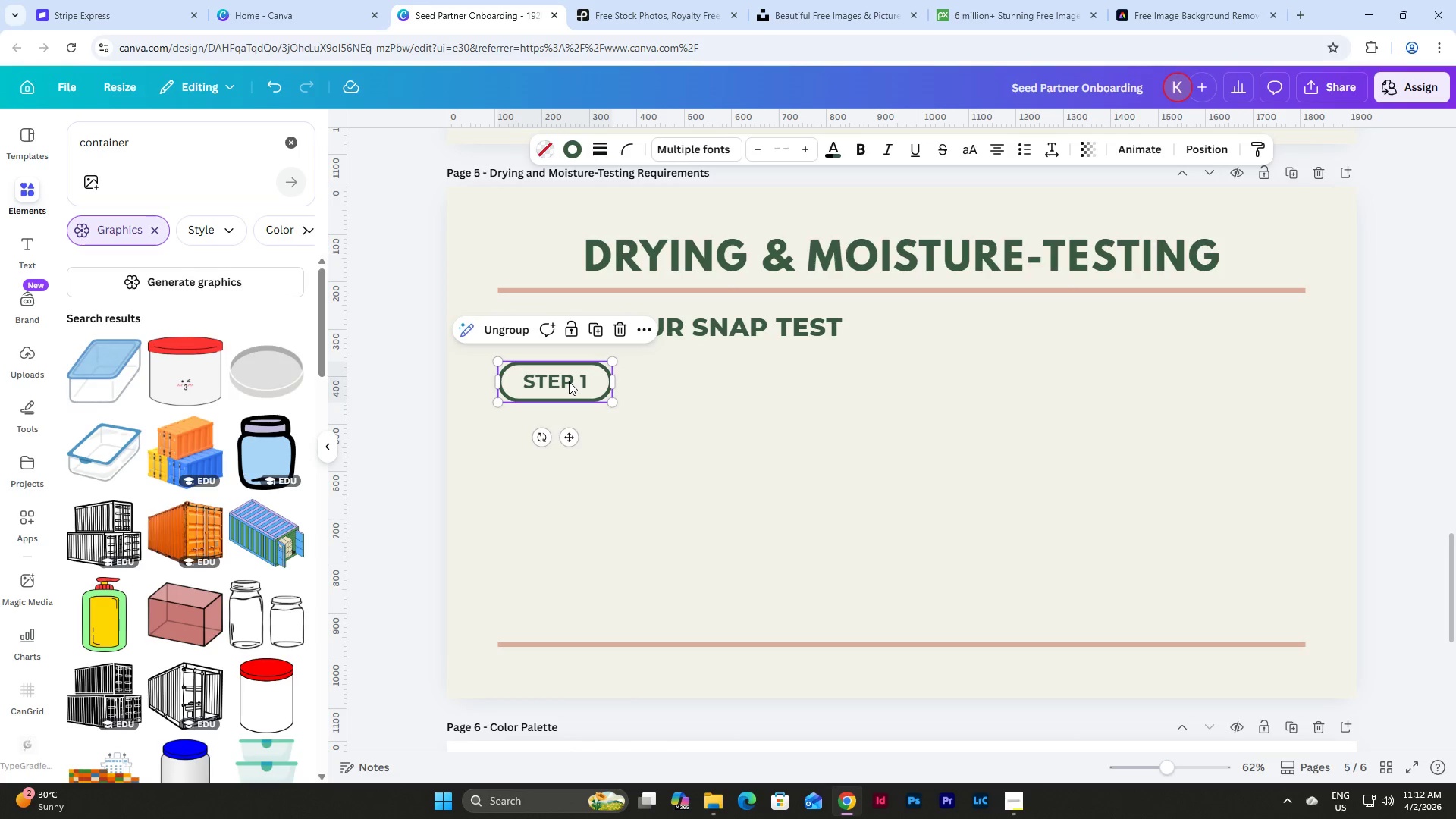 
left_click_drag(start_coordinate=[569, 381], to_coordinate=[569, 377])
 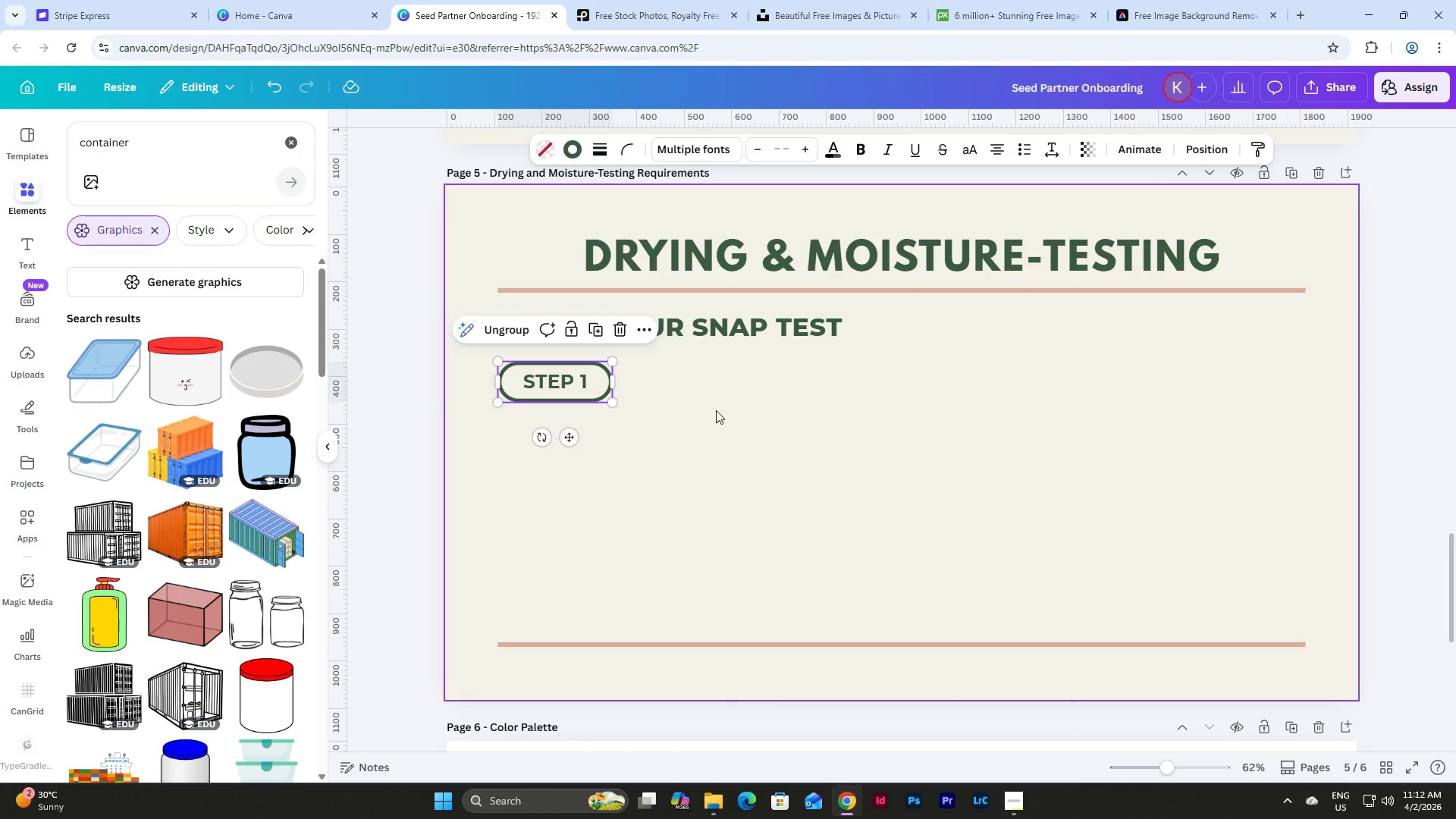 
left_click([716, 410])
 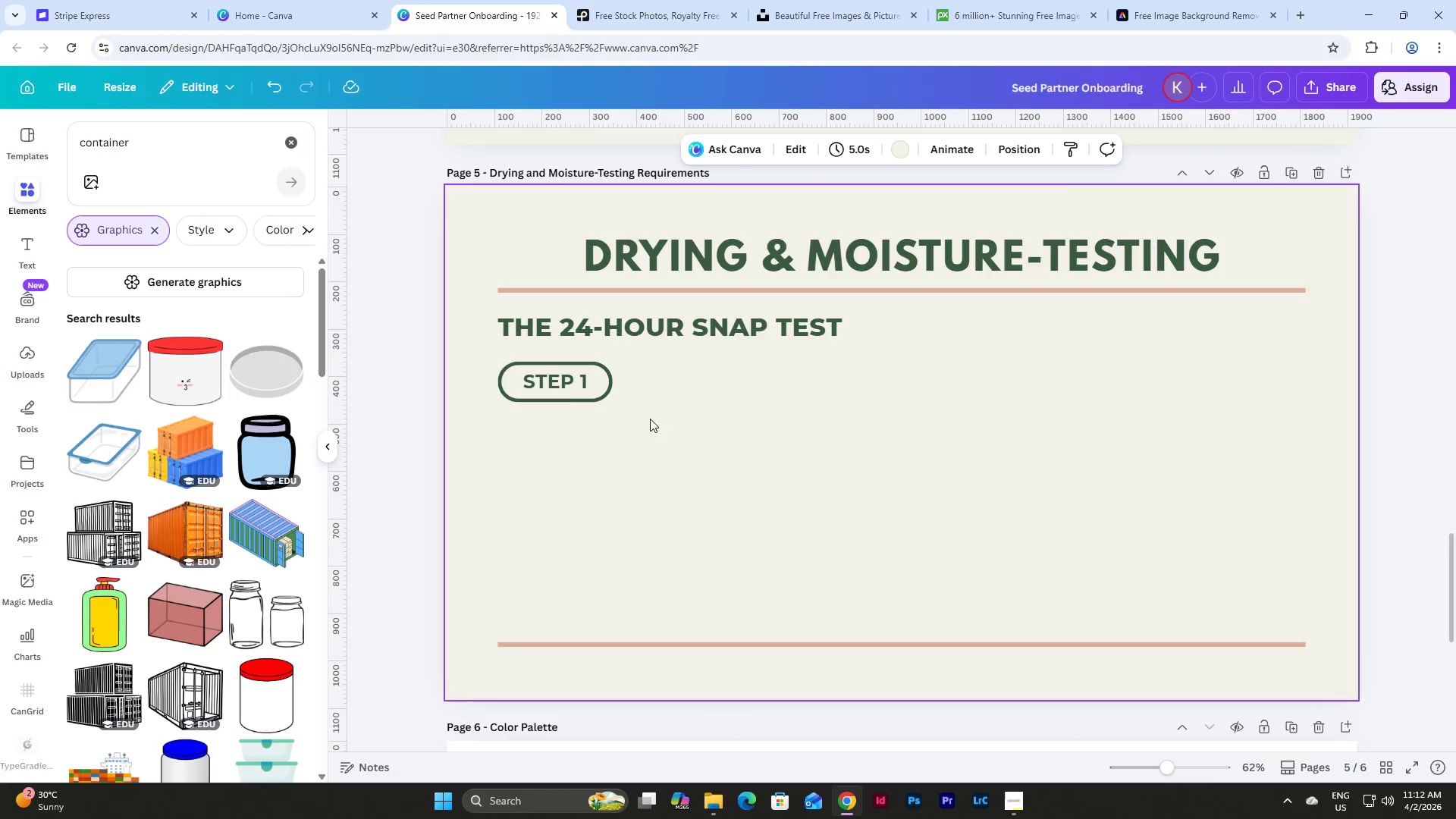 
left_click([574, 397])
 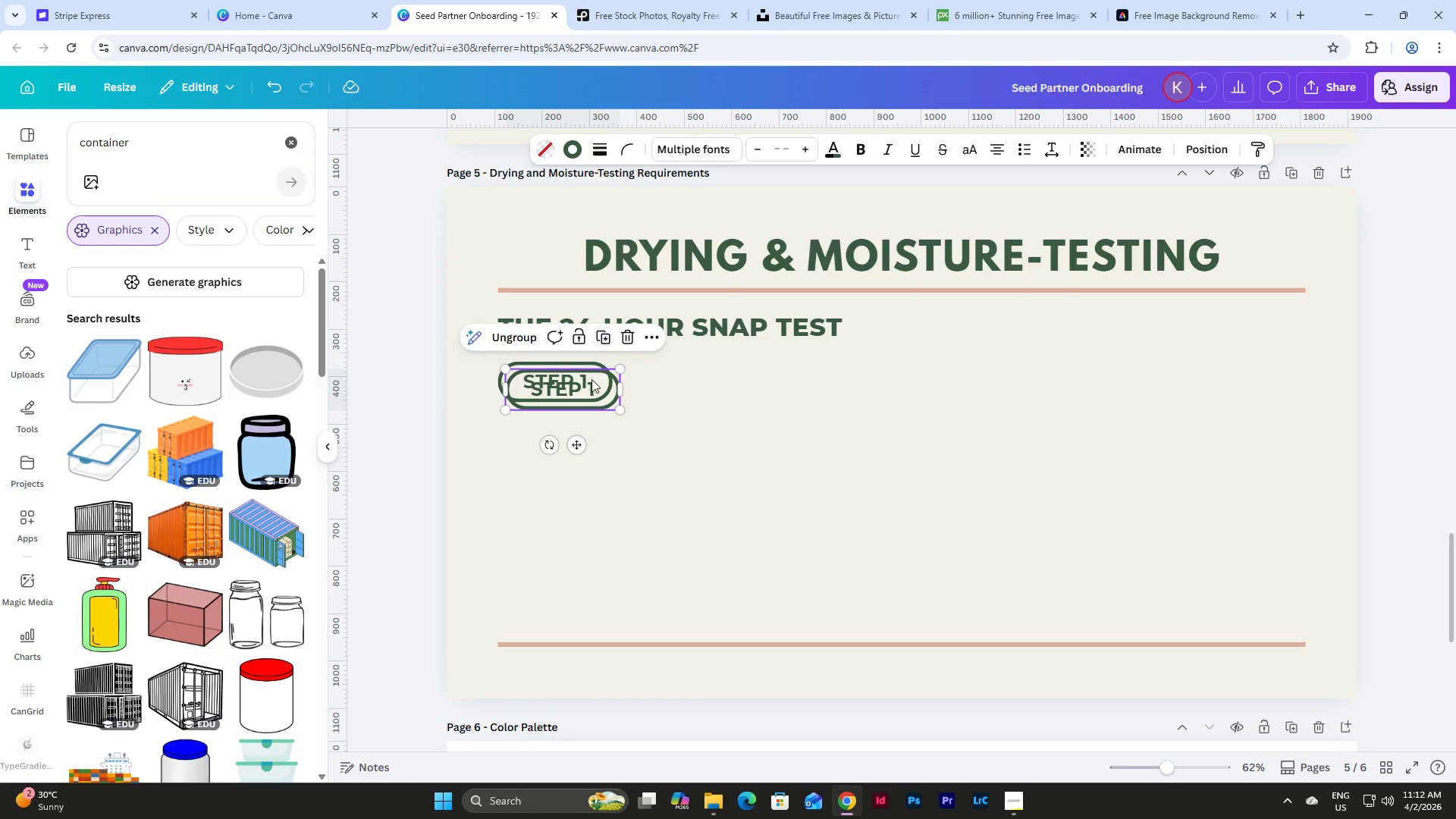 
left_click_drag(start_coordinate=[578, 388], to_coordinate=[570, 433])
 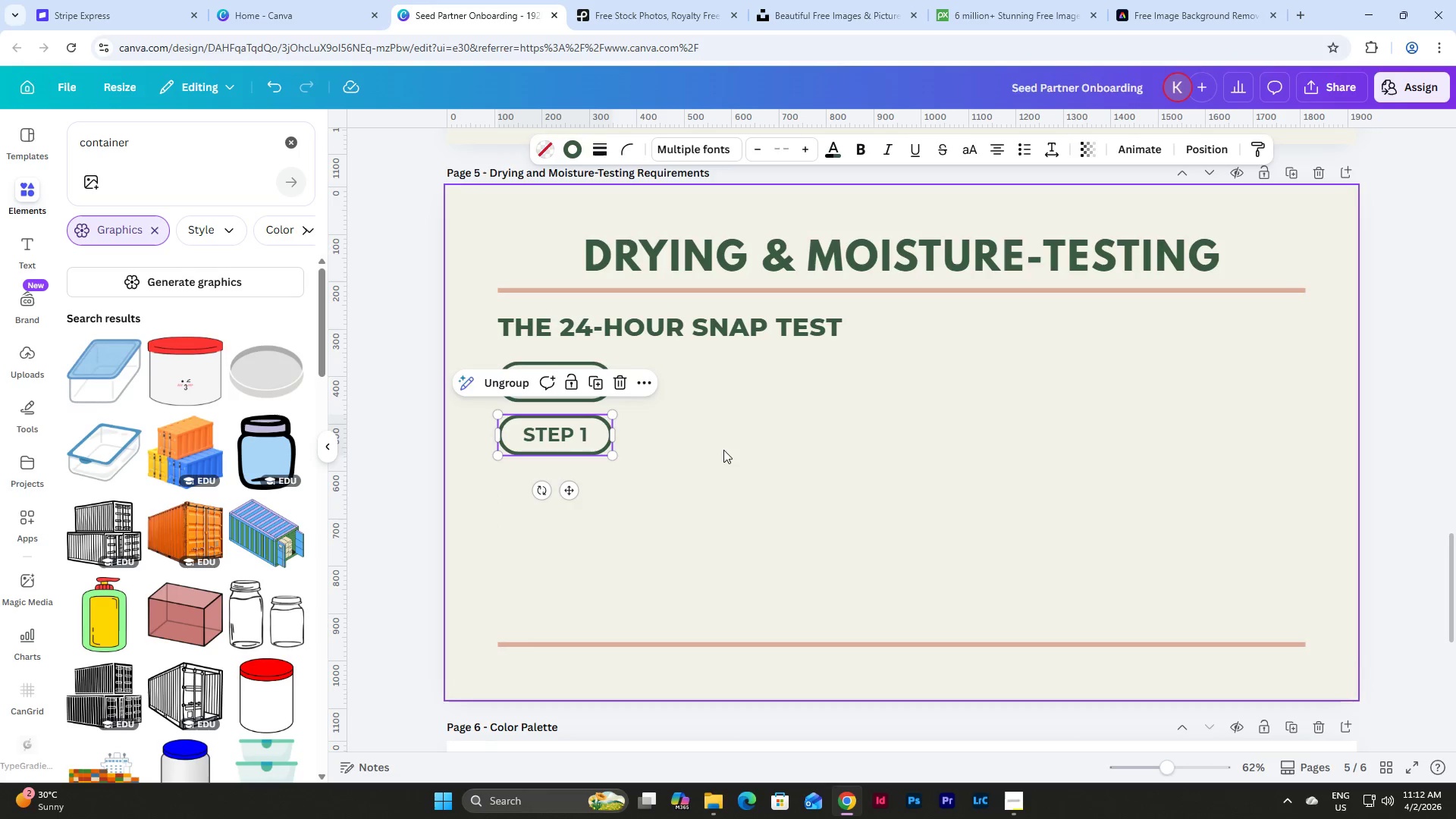 
left_click([723, 450])
 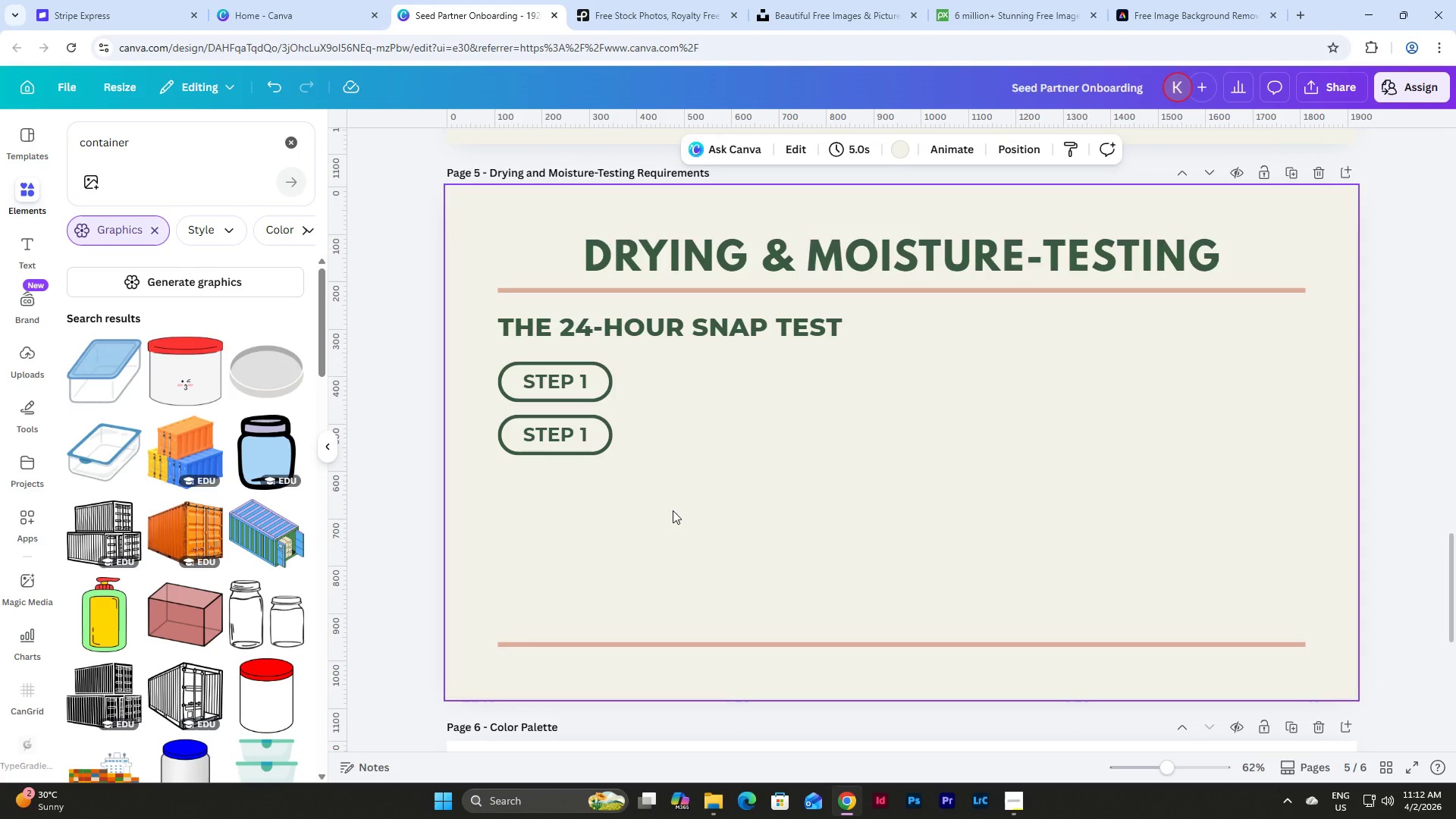 
left_click_drag(start_coordinate=[675, 511], to_coordinate=[504, 416])
 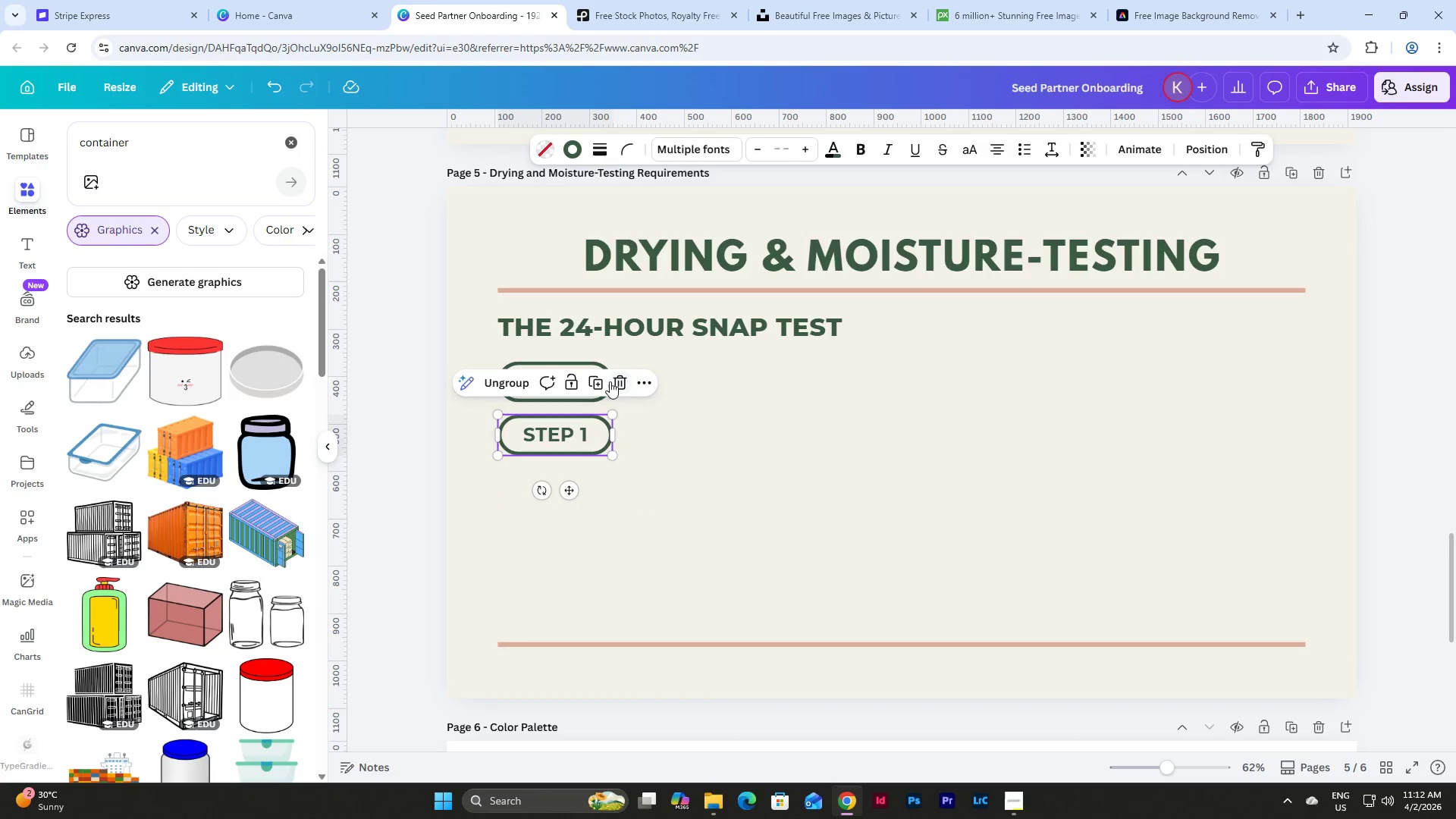 
left_click([595, 379])
 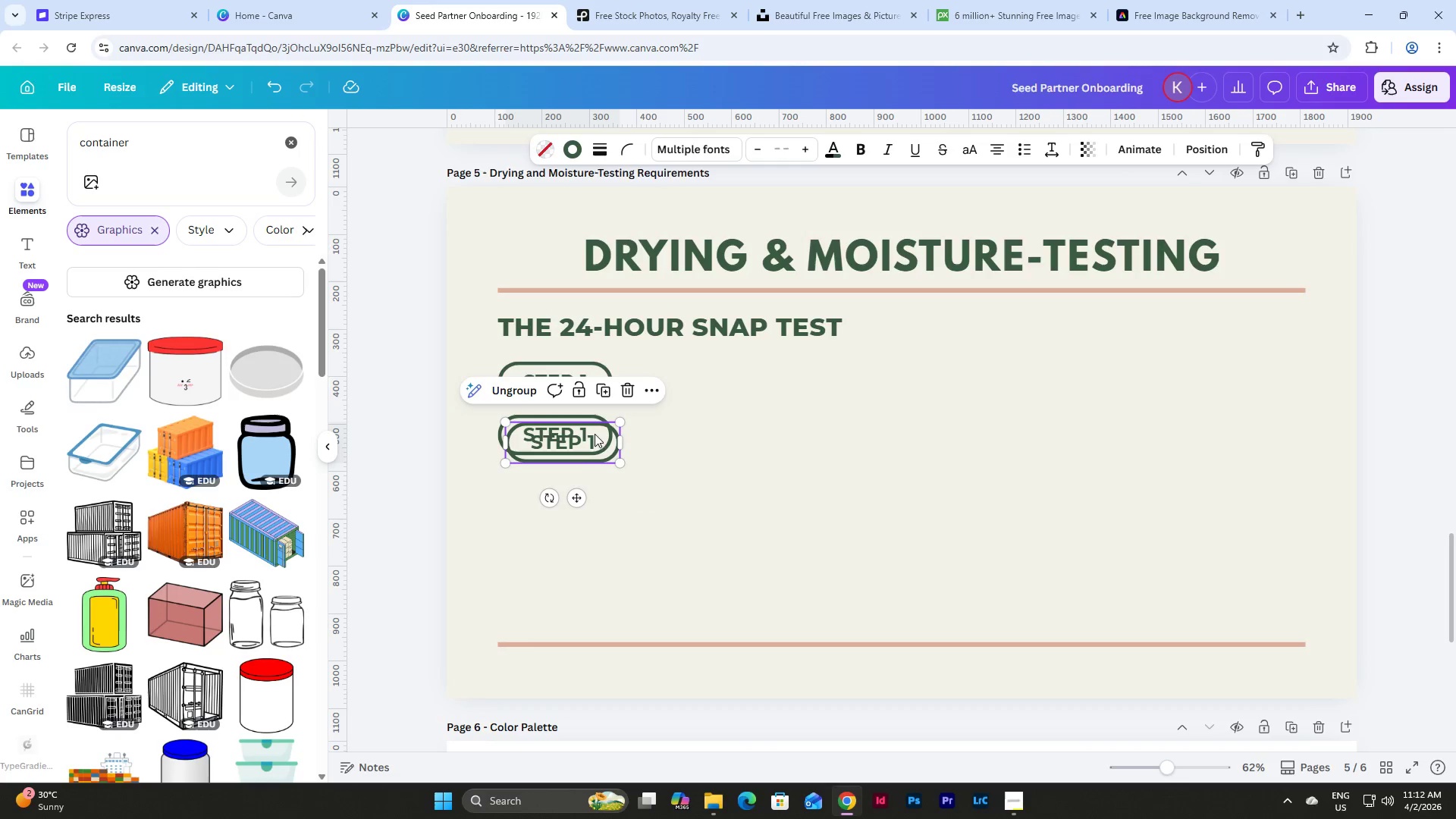 
left_click_drag(start_coordinate=[585, 441], to_coordinate=[578, 495])
 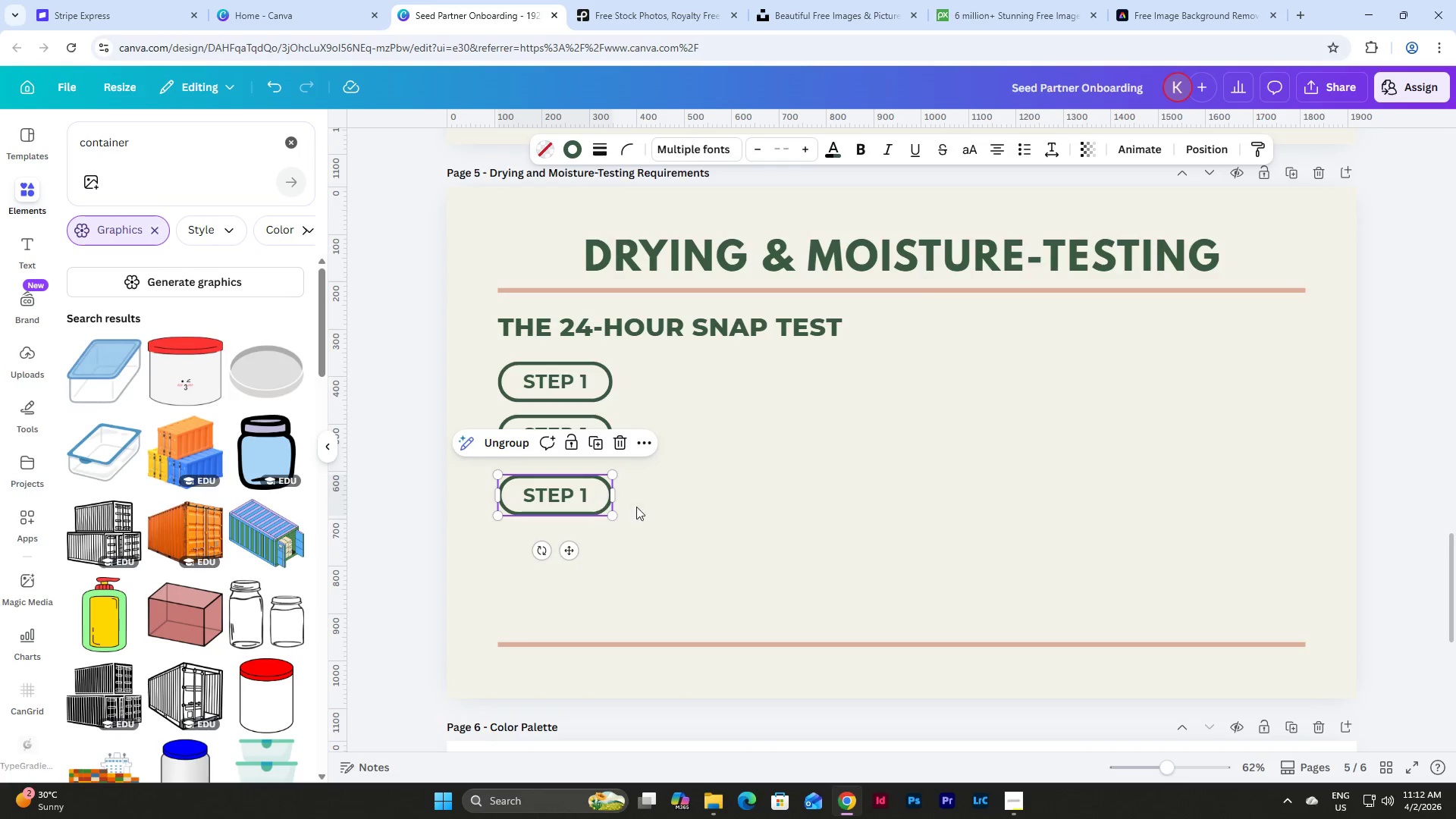 
key(Control+Z)
 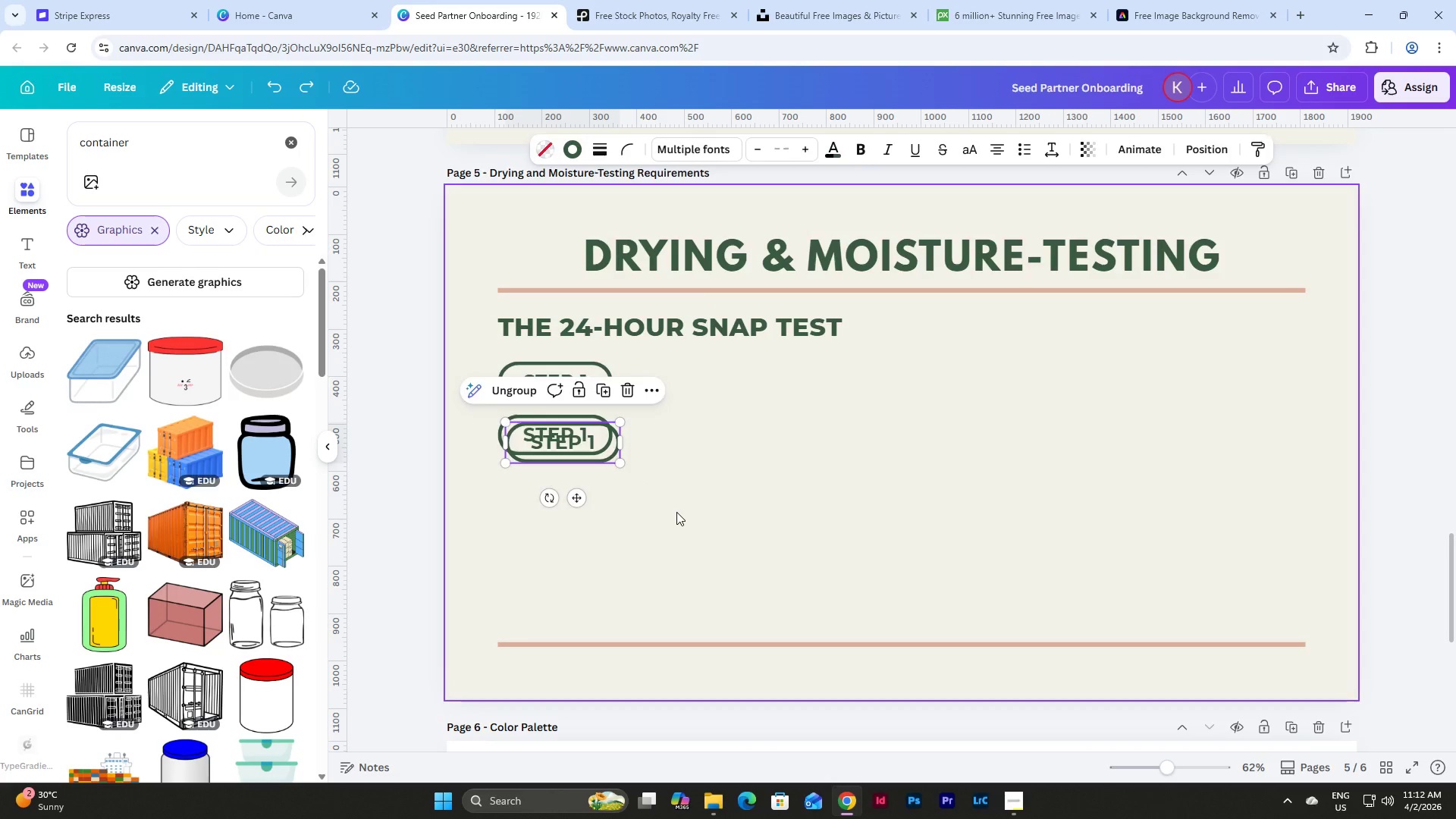 
key(Control+Z)
 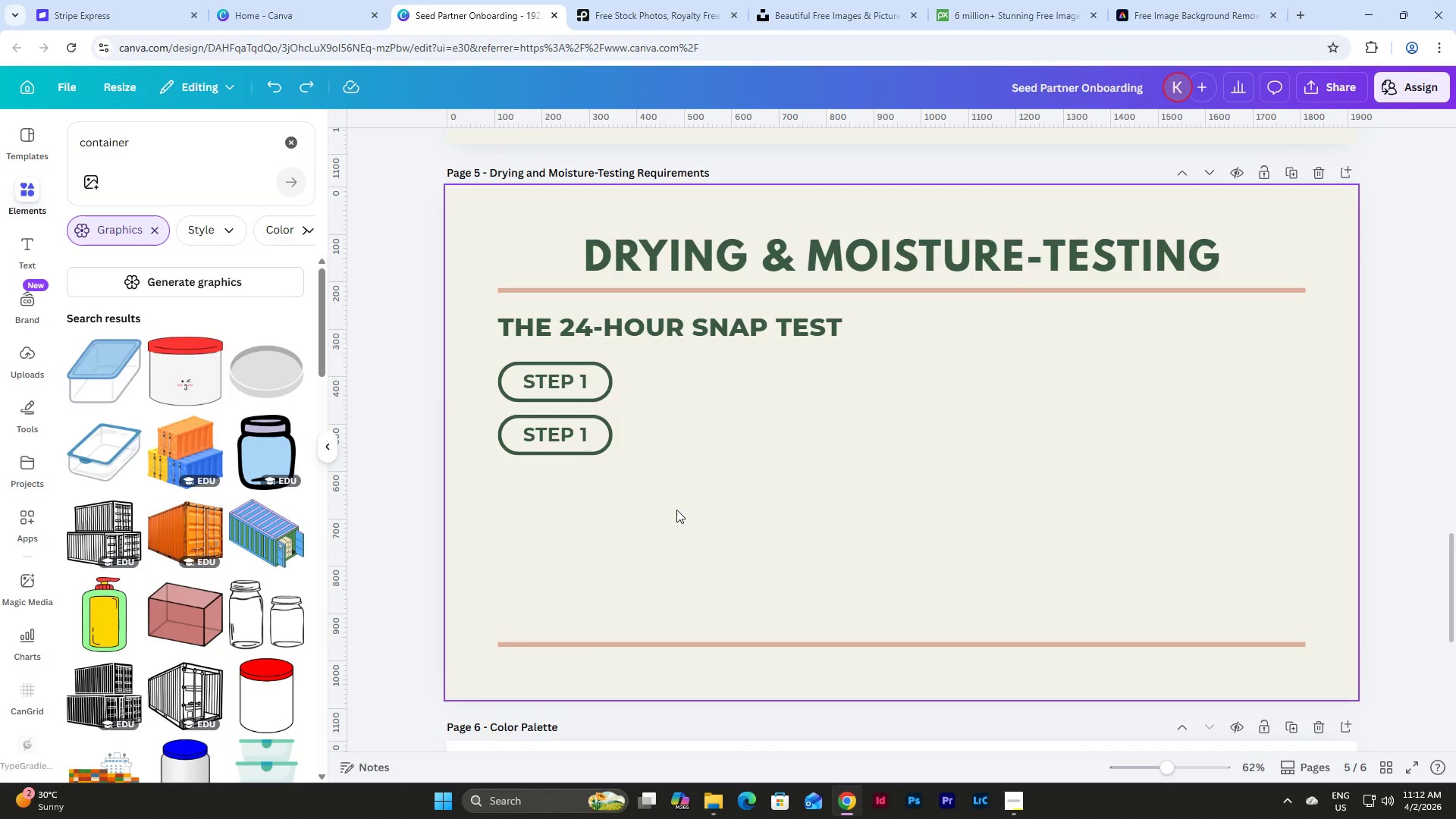 
left_click_drag(start_coordinate=[675, 508], to_coordinate=[475, 411])
 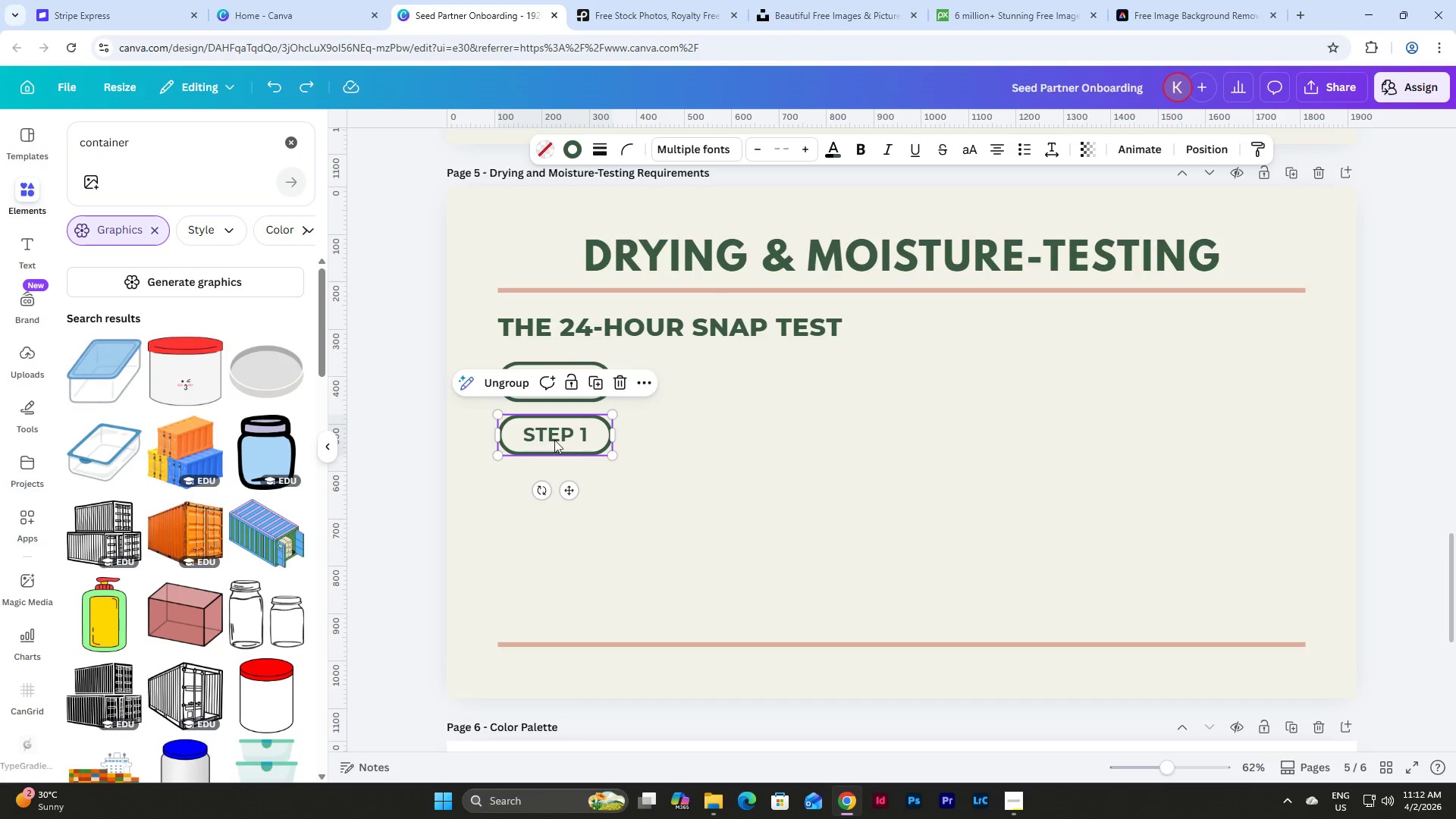 
left_click_drag(start_coordinate=[554, 440], to_coordinate=[555, 453])
 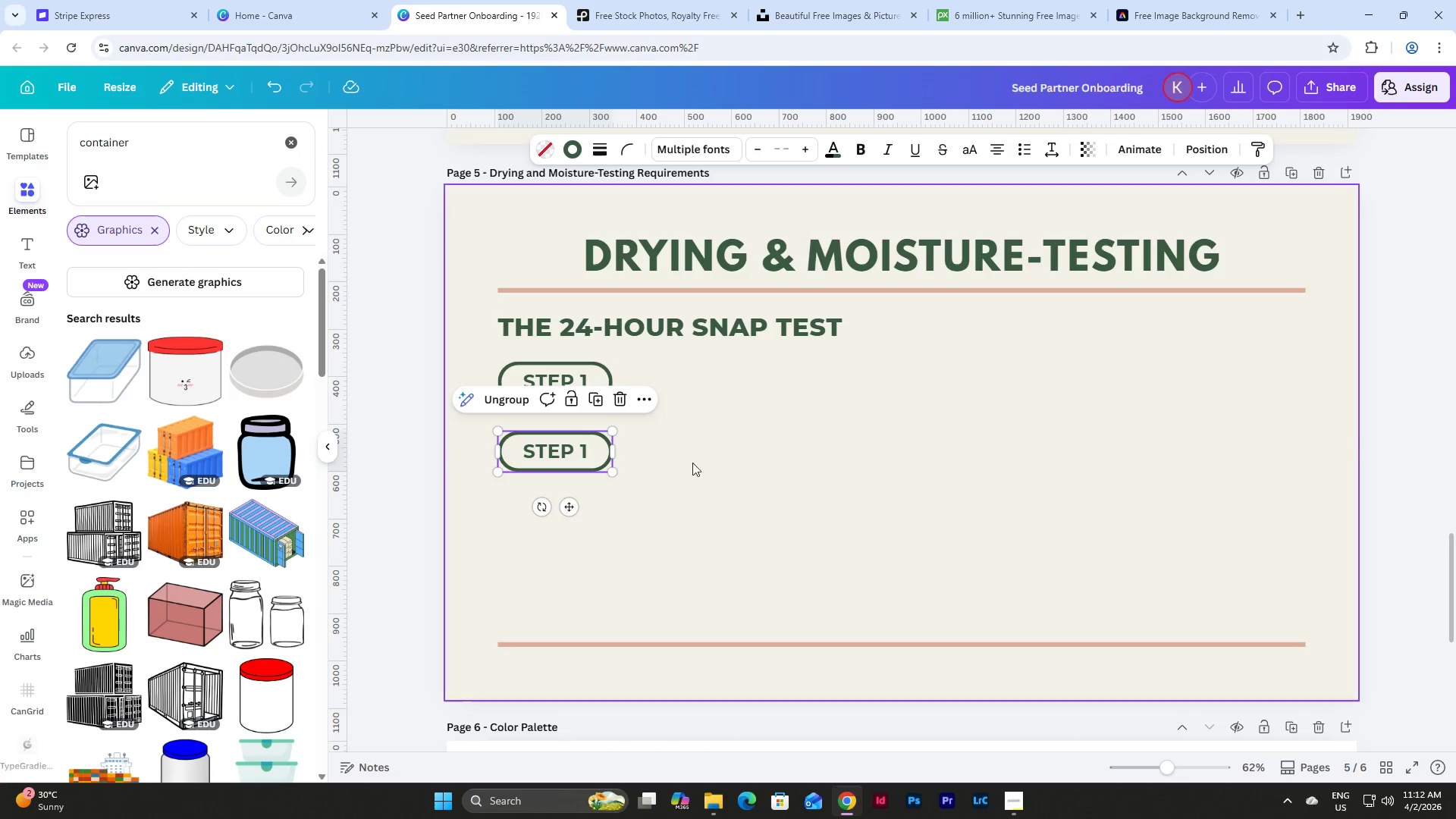 
left_click([707, 461])
 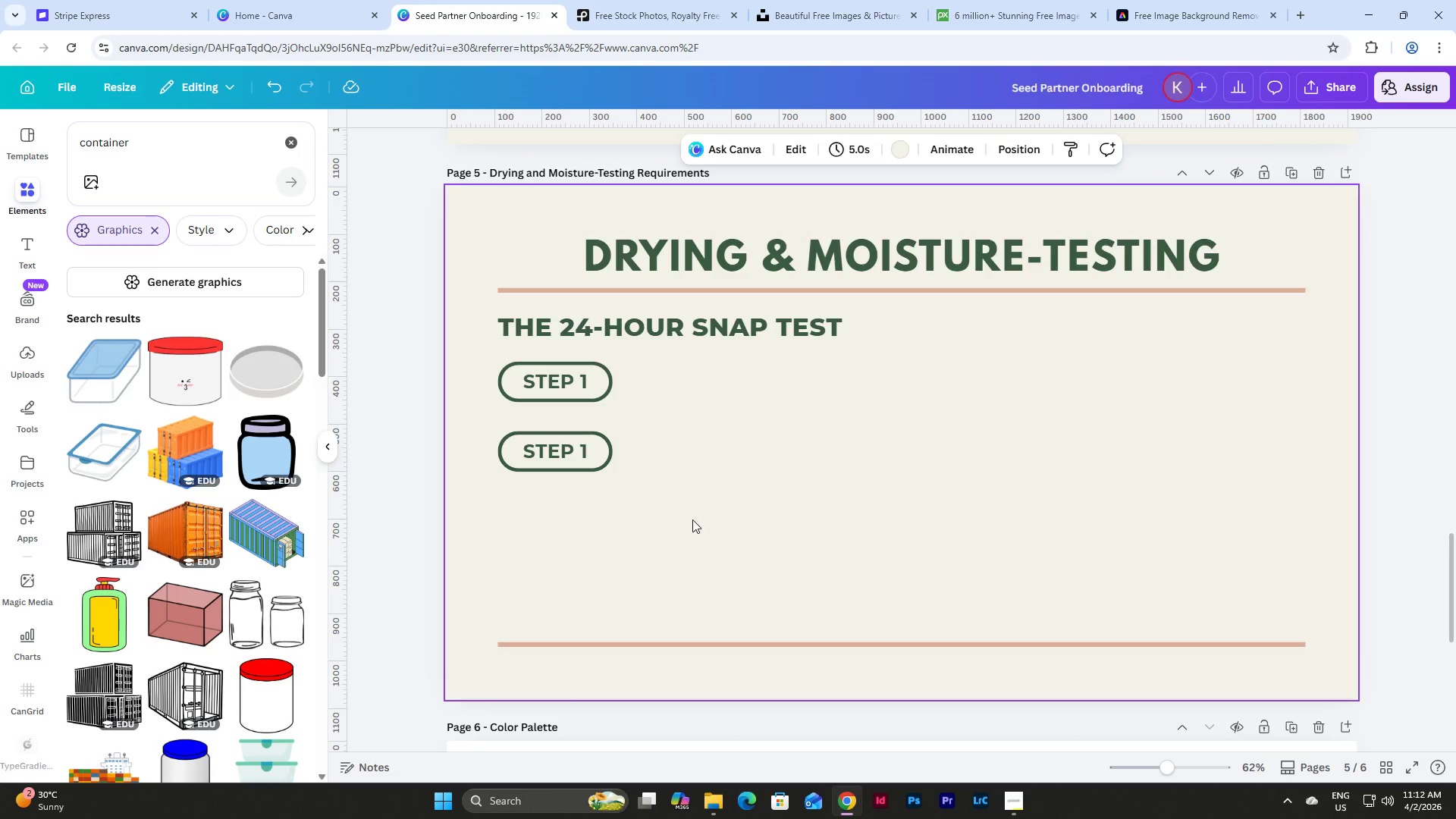 
left_click_drag(start_coordinate=[679, 541], to_coordinate=[494, 377])
 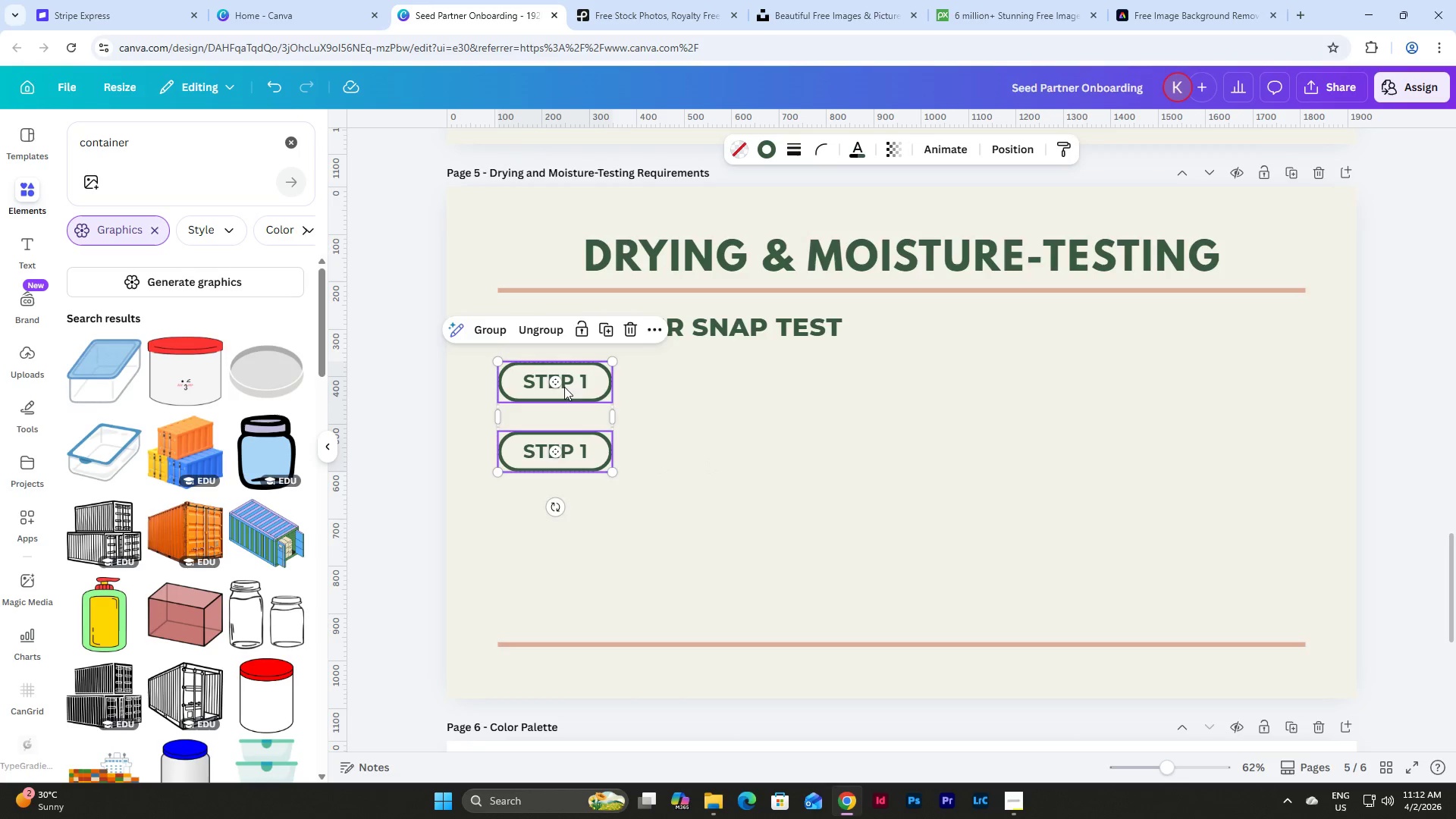 
left_click_drag(start_coordinate=[565, 386], to_coordinate=[566, 400])
 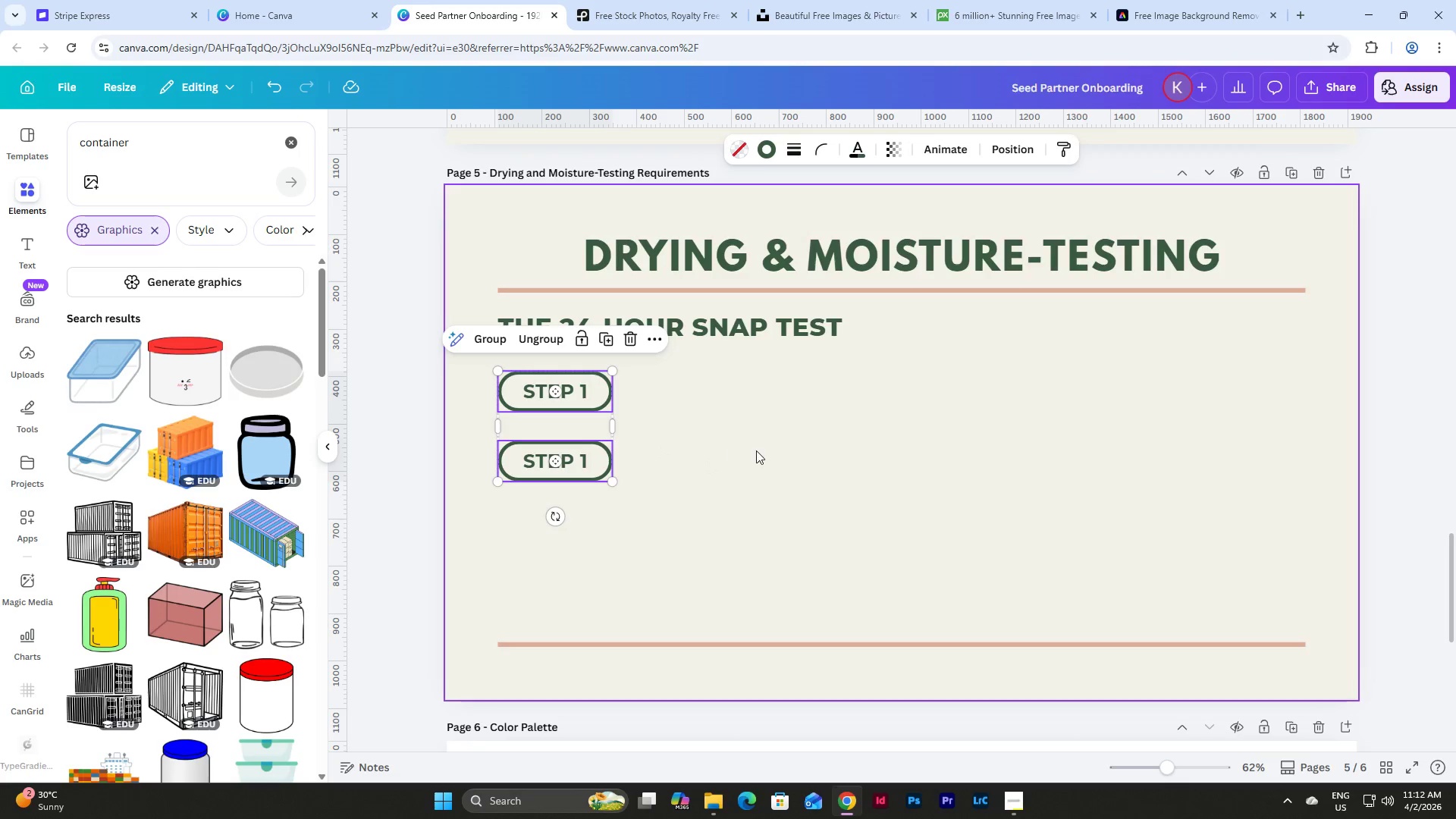 
left_click([756, 450])
 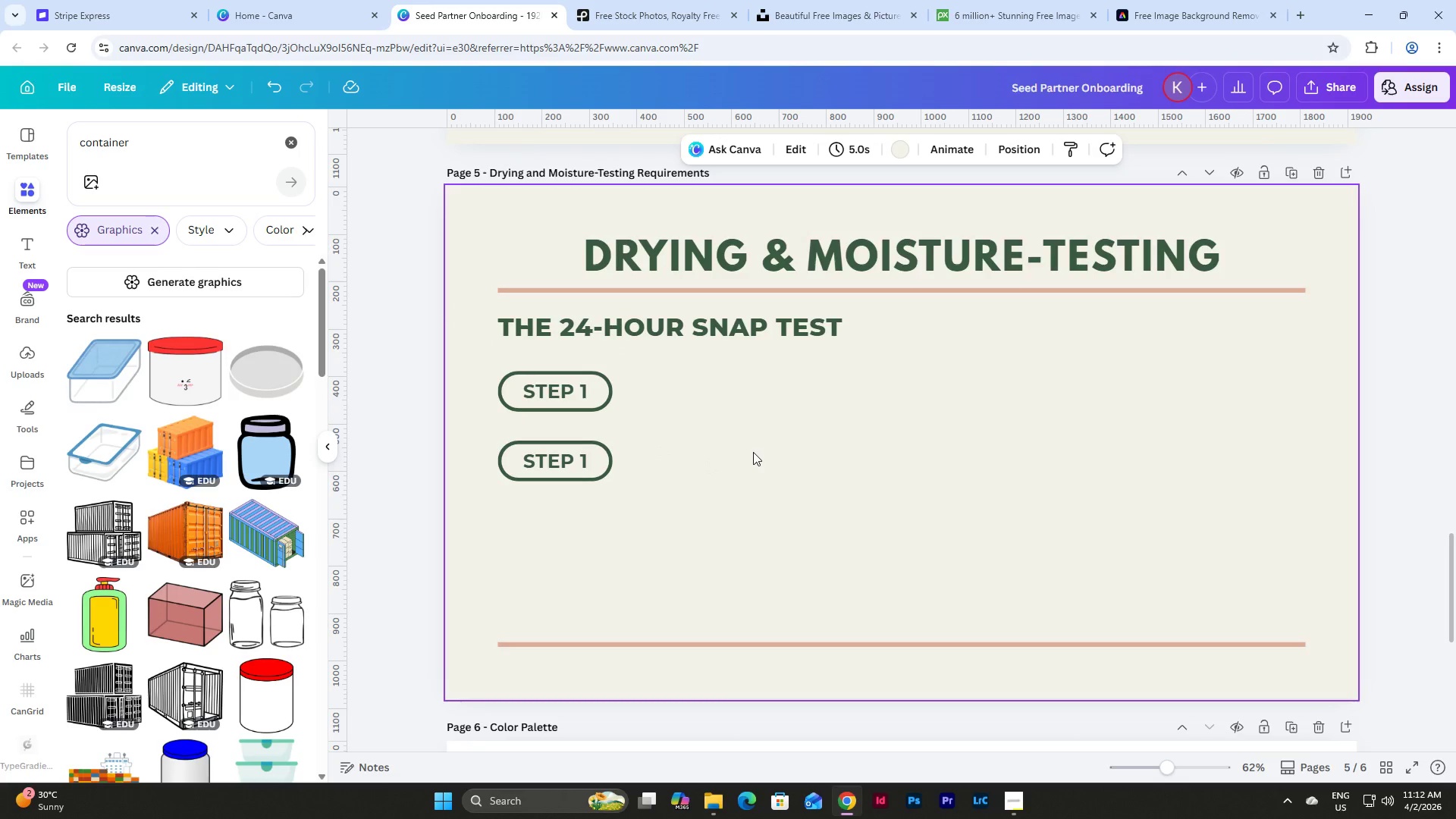 
left_click_drag(start_coordinate=[661, 494], to_coordinate=[480, 432])
 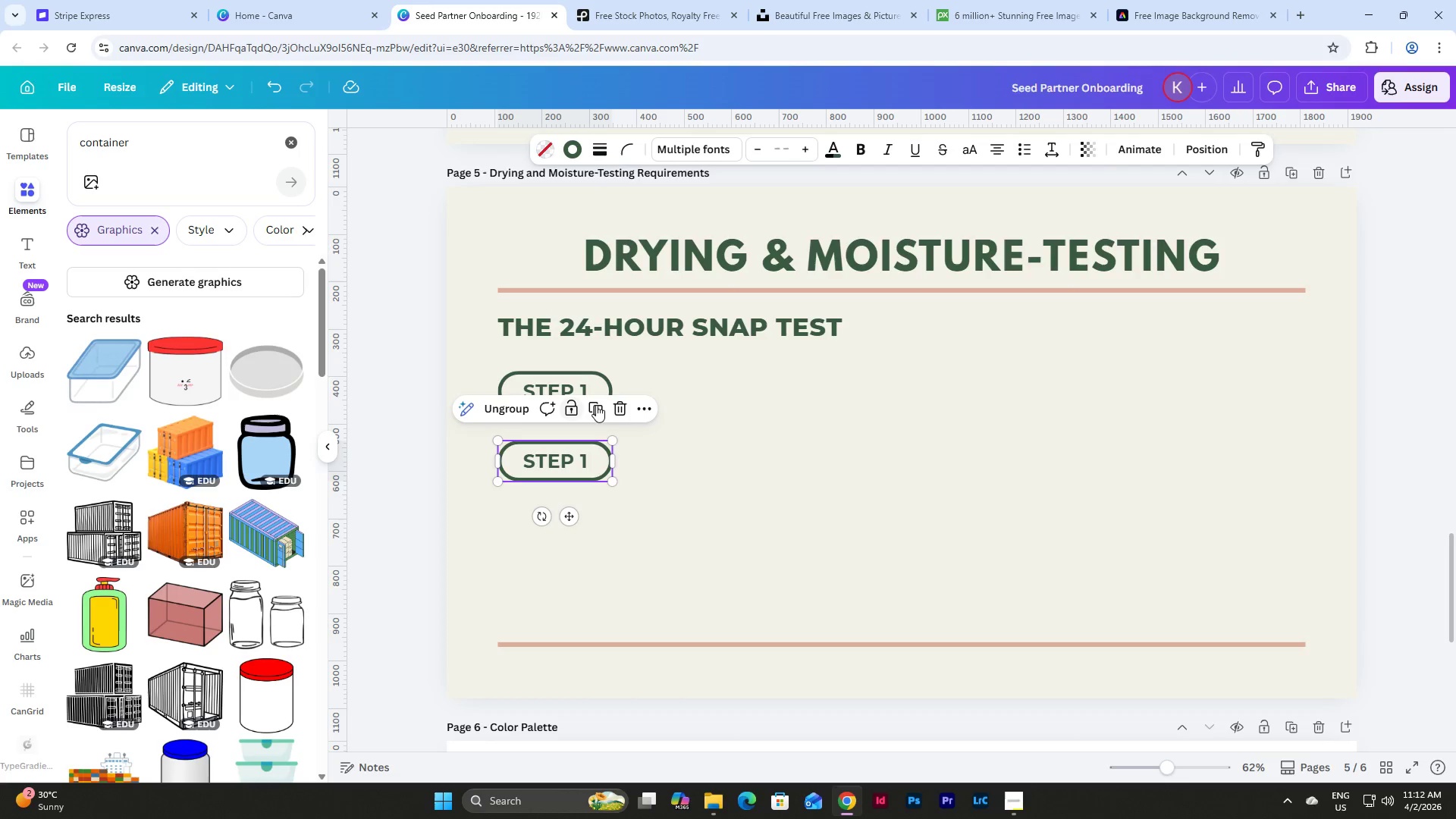 
left_click([599, 405])
 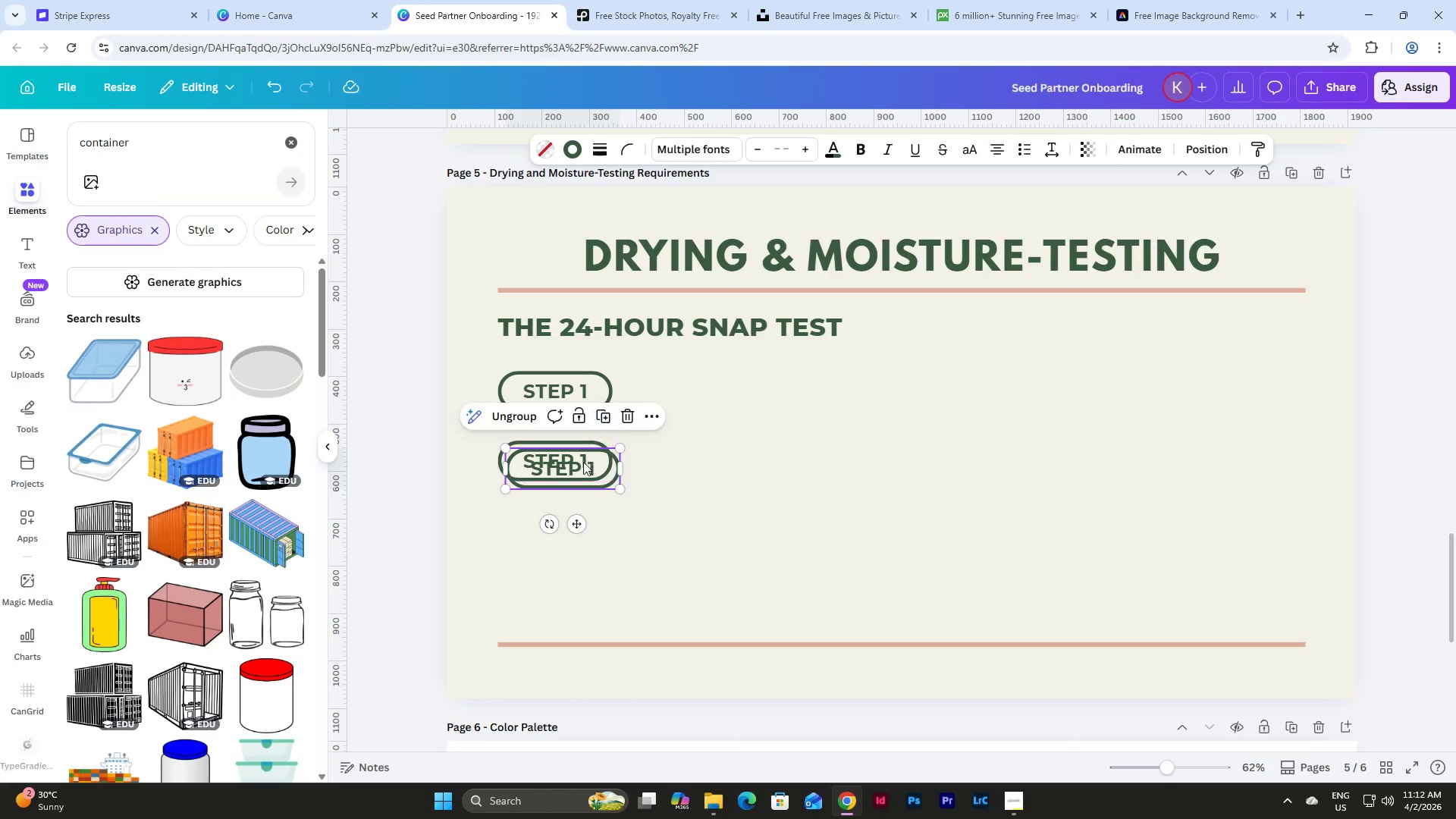 
left_click_drag(start_coordinate=[578, 466], to_coordinate=[570, 530])
 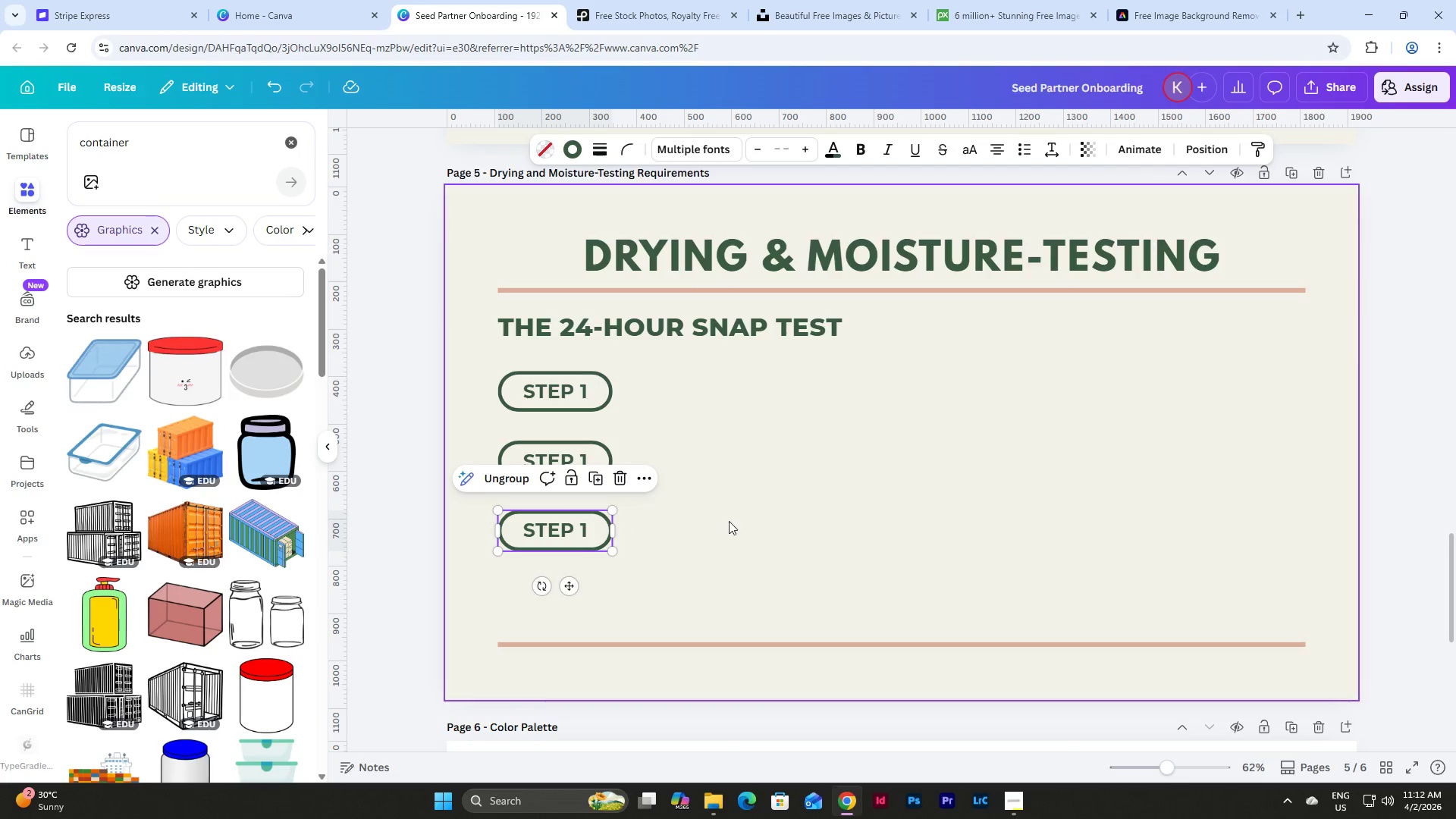 
left_click([741, 521])
 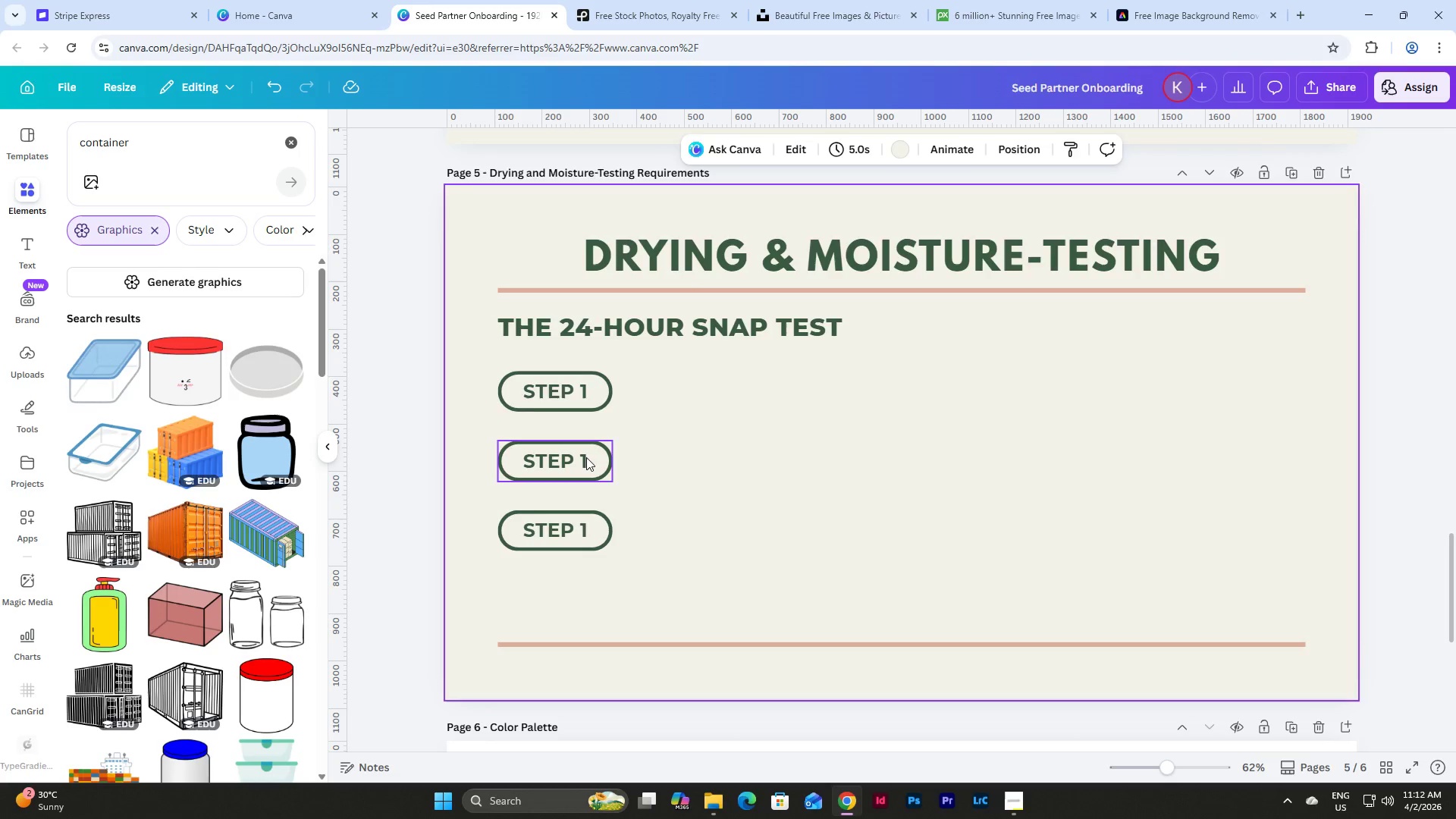 
double_click([586, 457])
 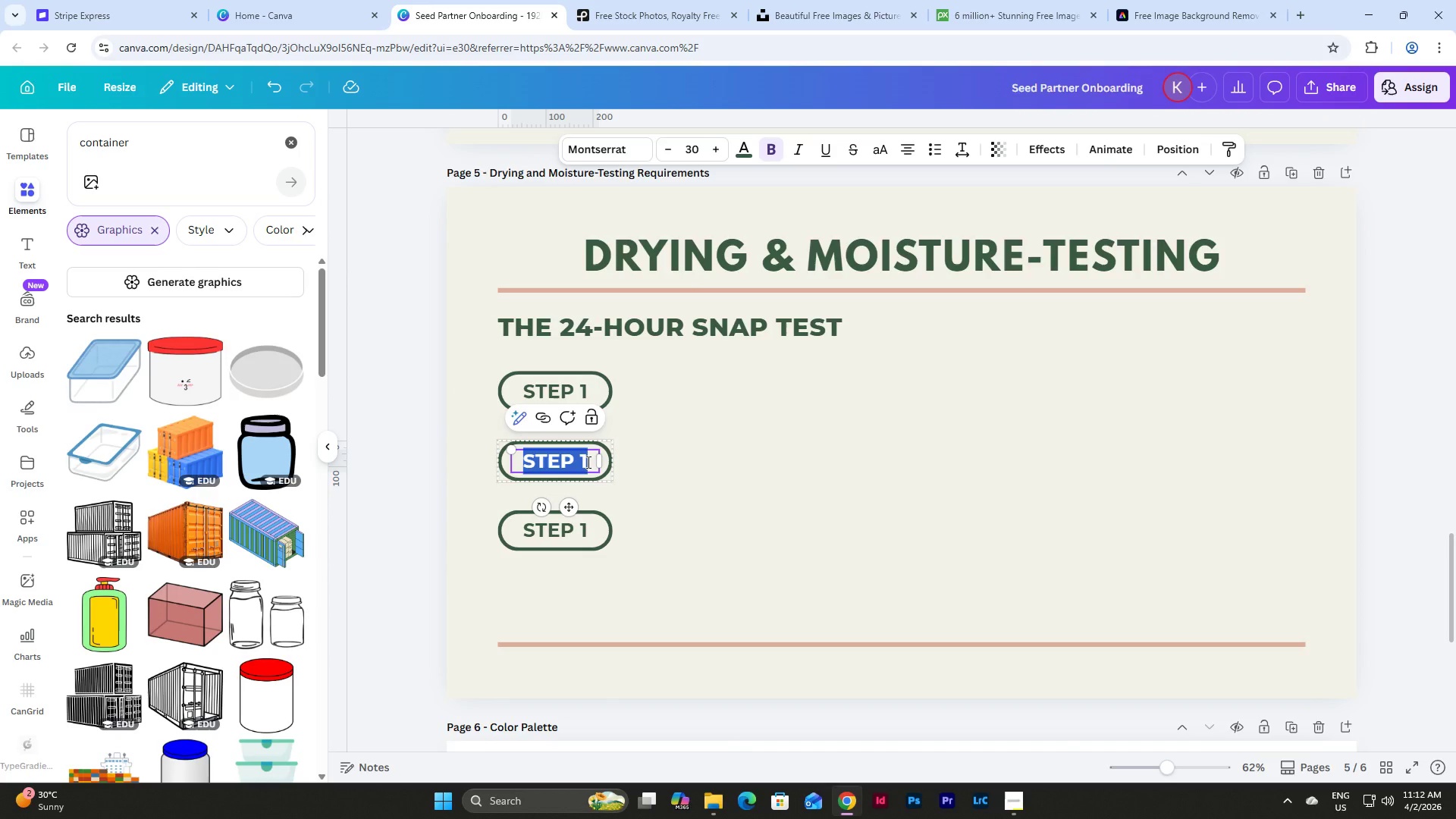 
left_click([587, 462])
 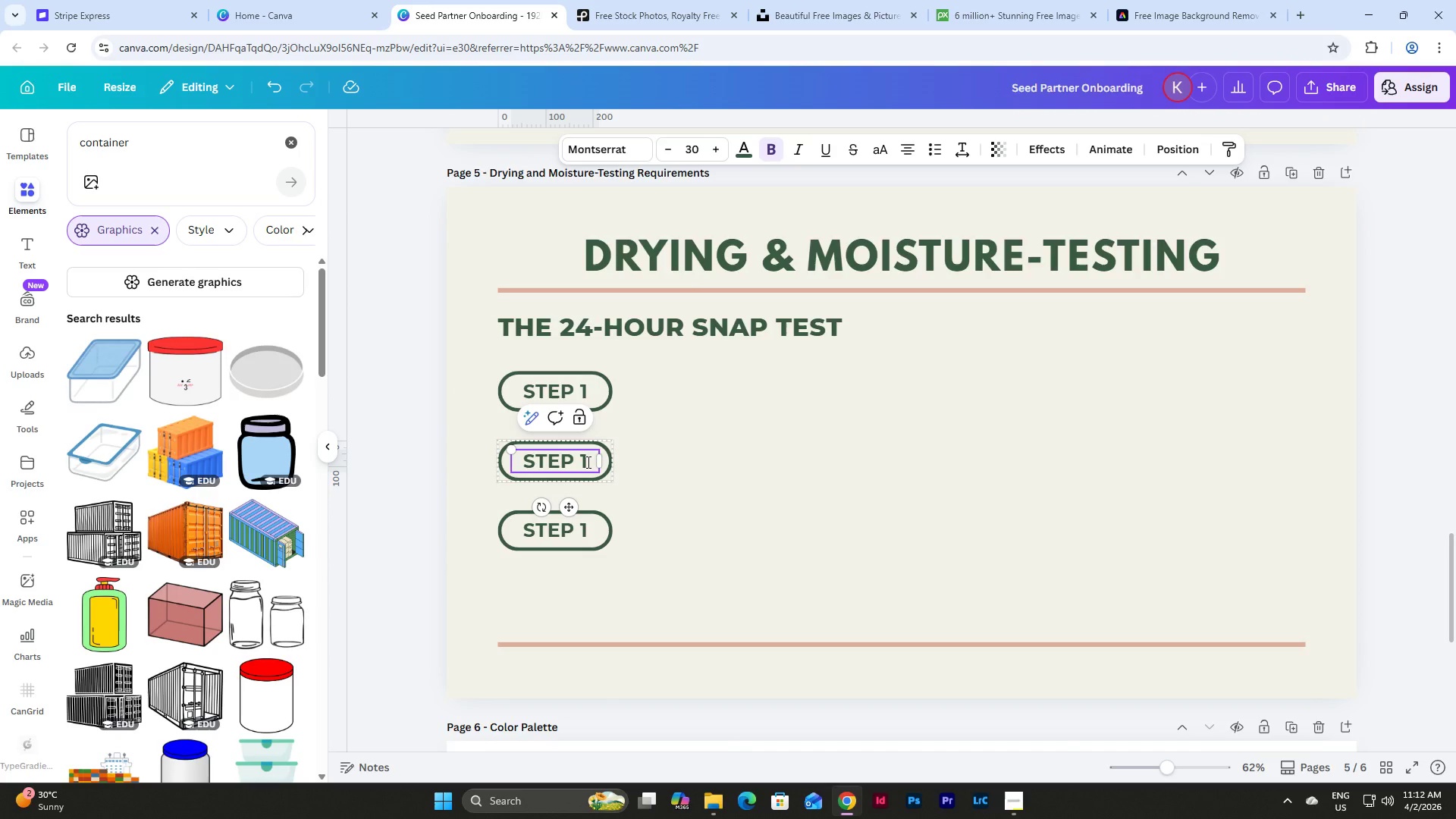 
key(Backspace)
 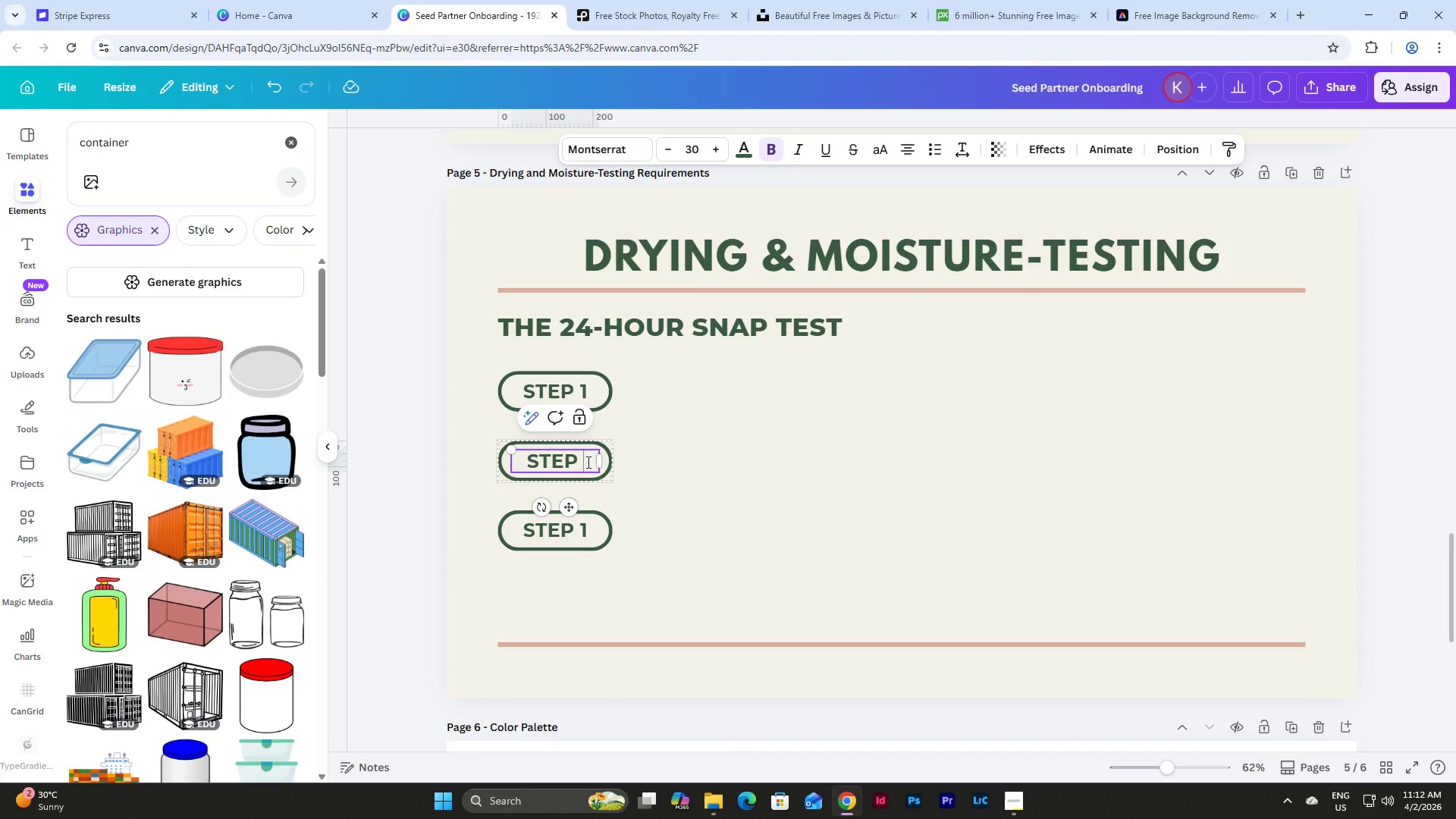 
key(Numpad2)
 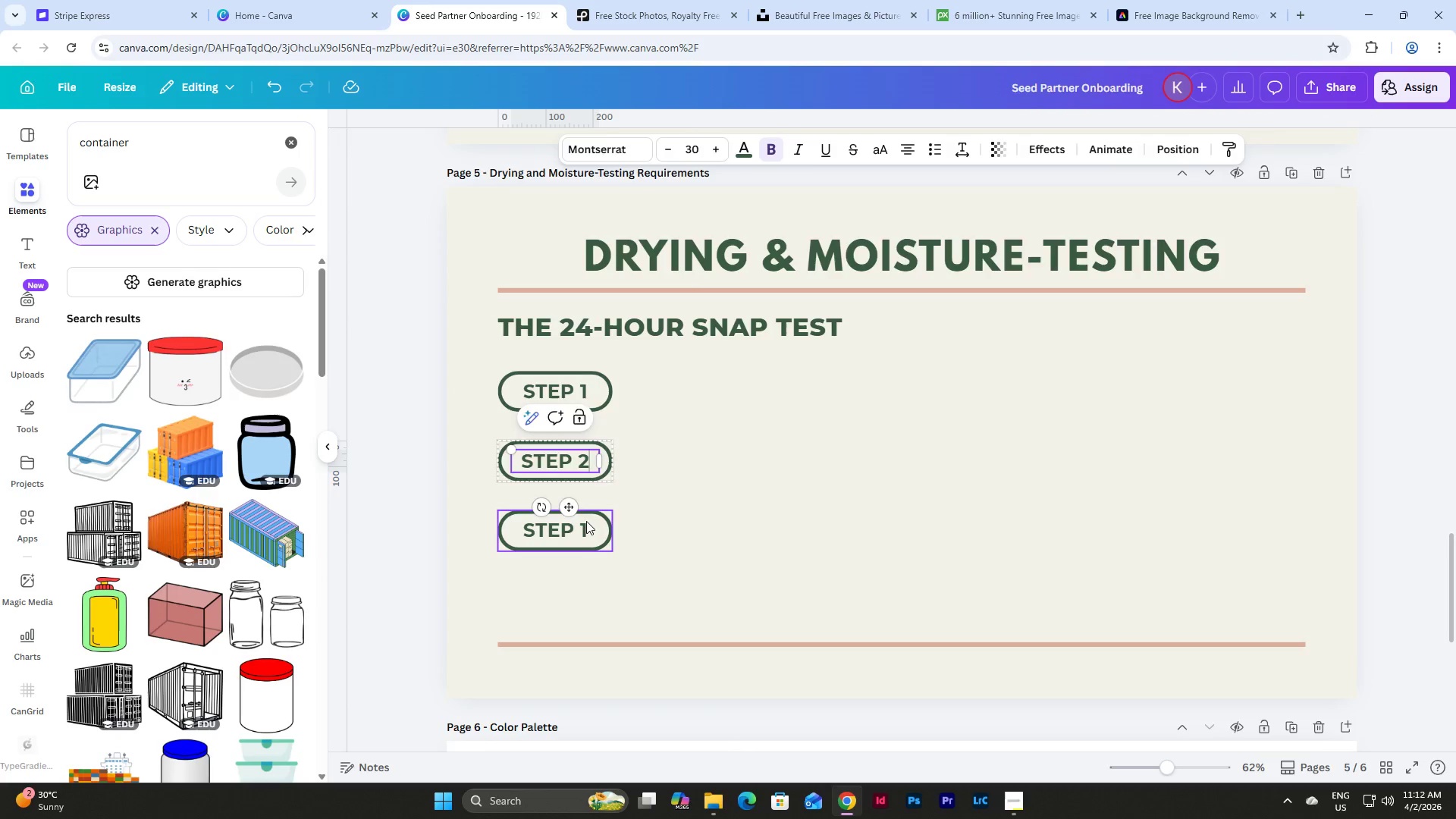 
double_click([585, 532])
 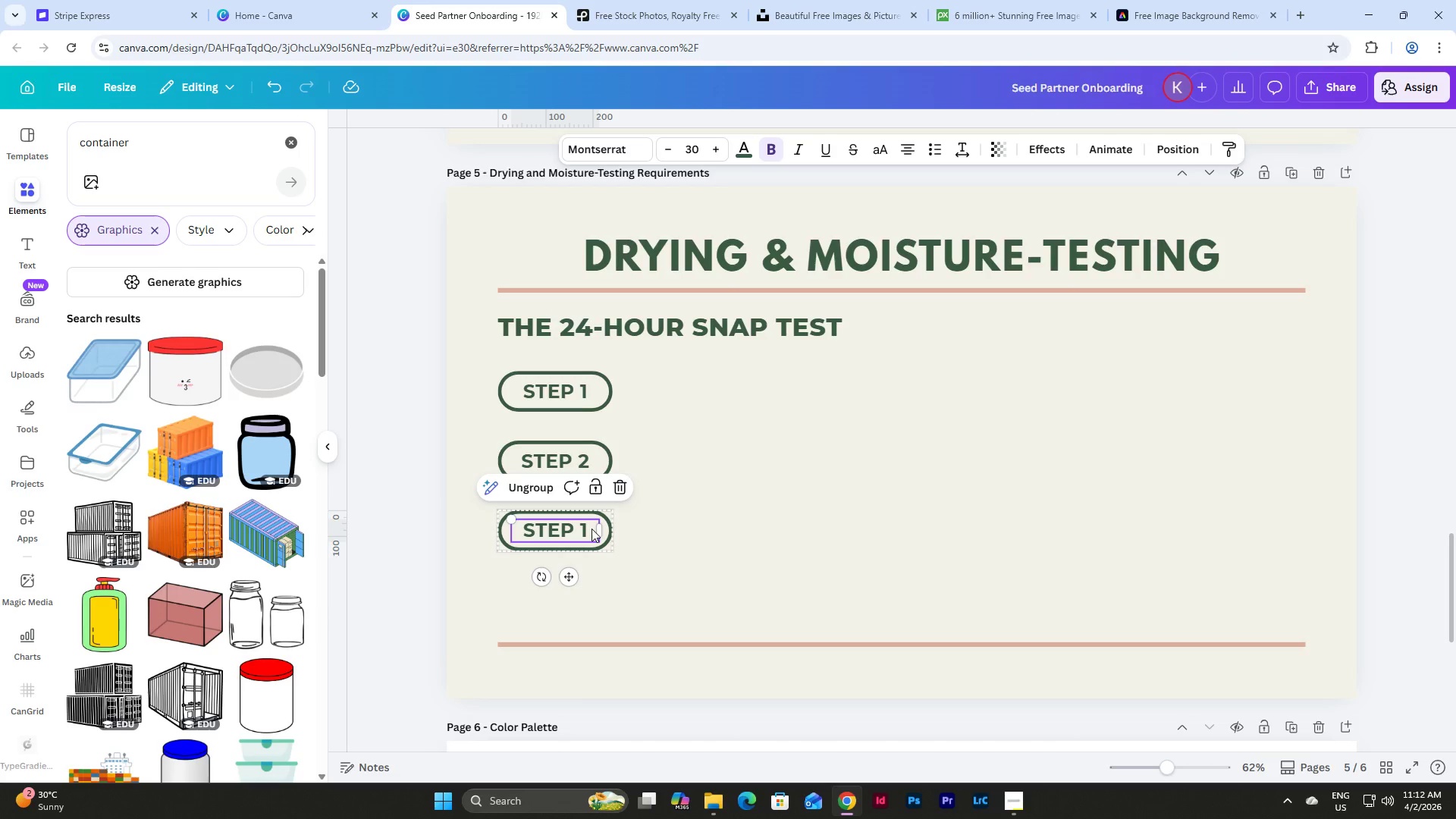 
left_click([592, 529])
 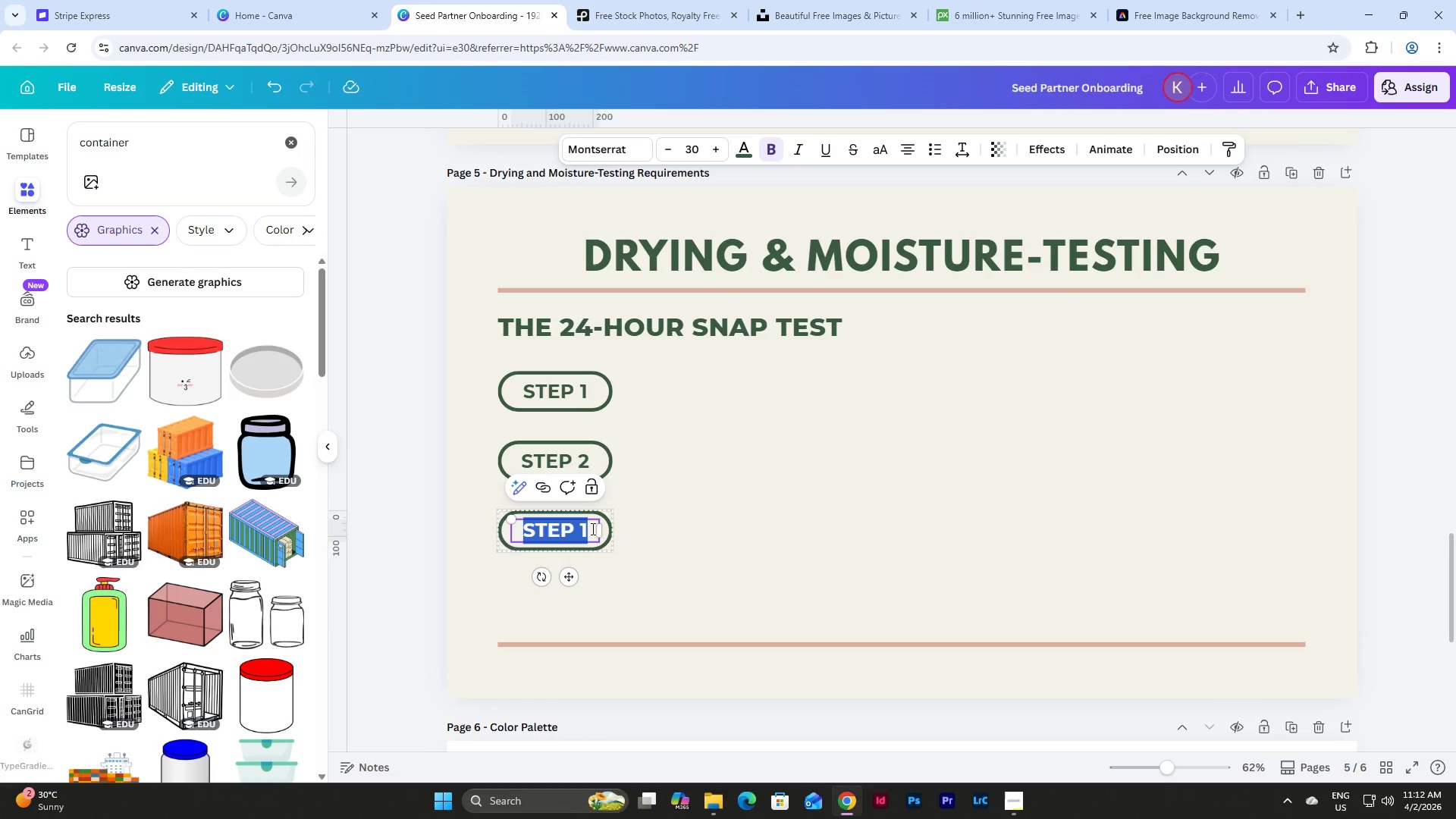 
left_click([592, 529])
 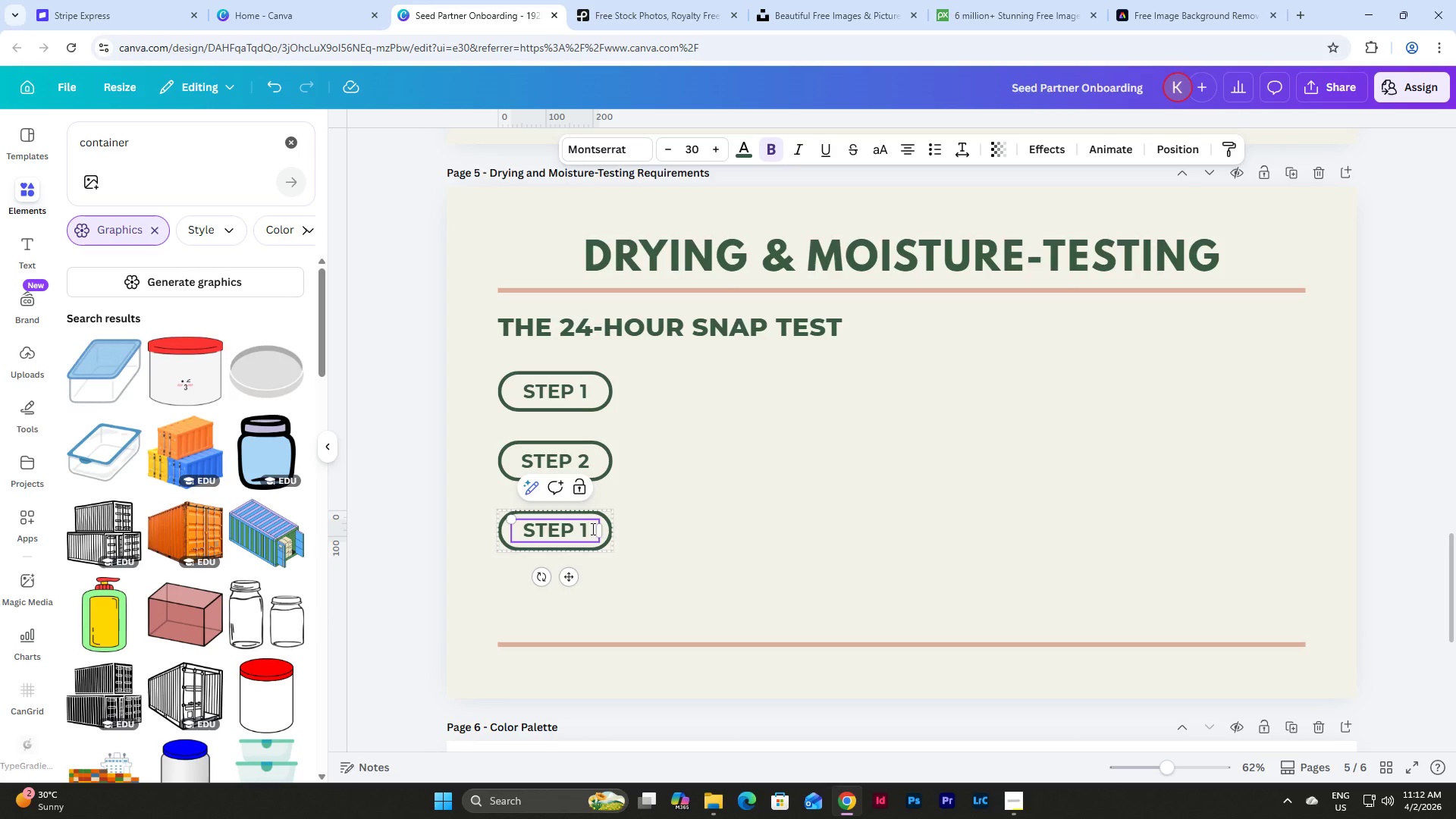 
key(Backspace)
 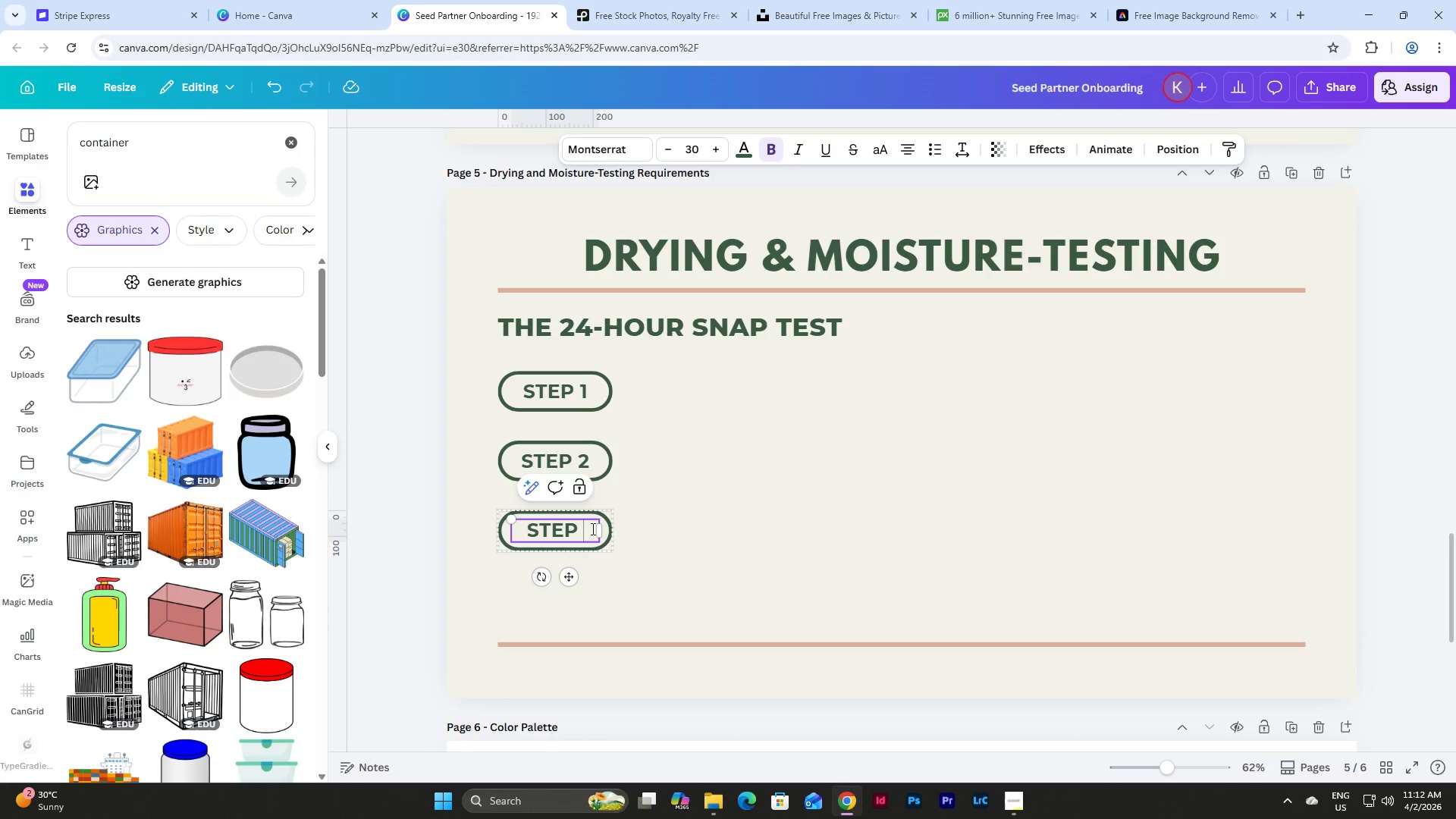 
key(Numpad3)
 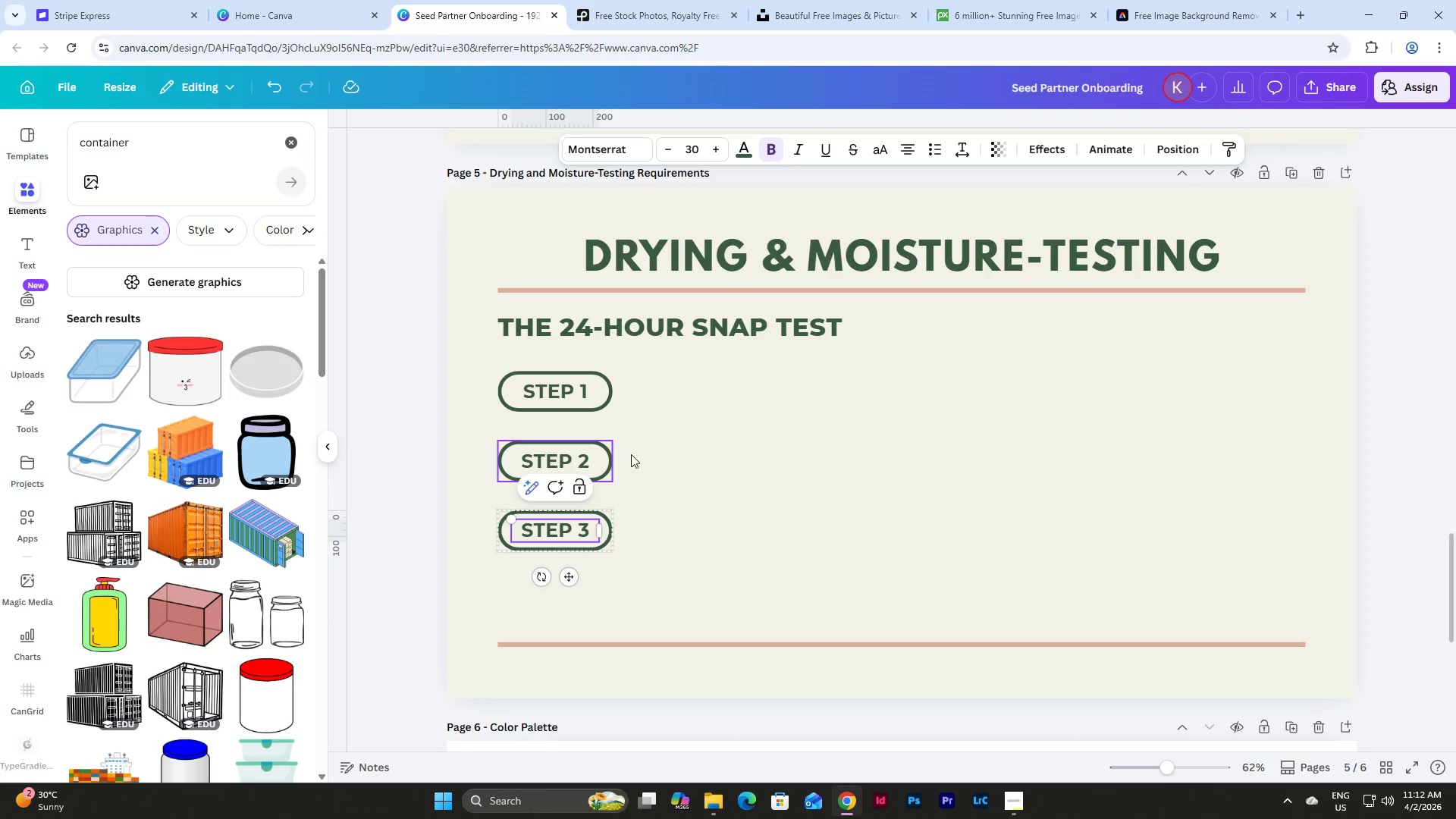 
left_click([739, 440])
 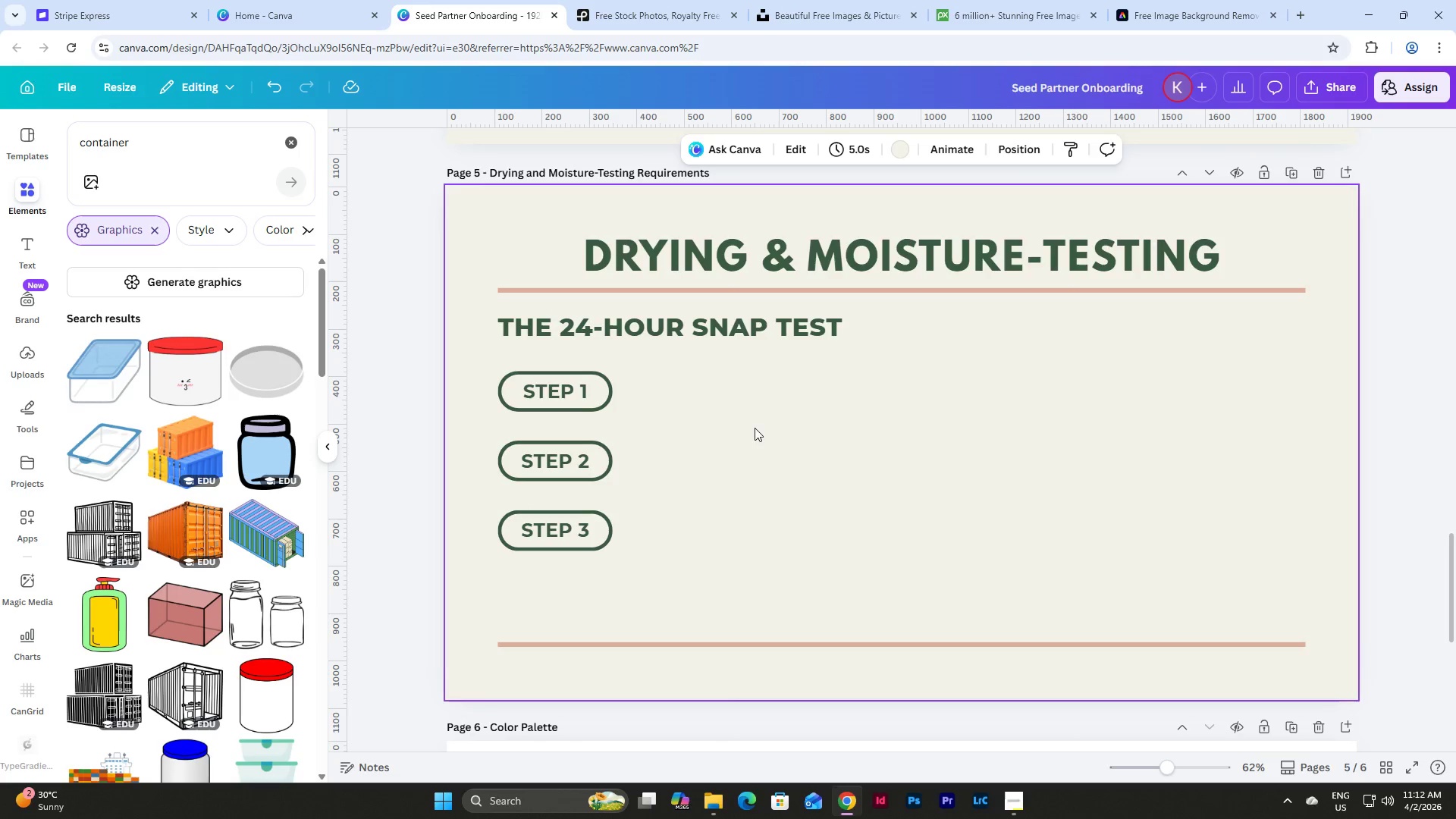 
scroll: coordinate [787, 487], scroll_direction: up, amount: 7.0
 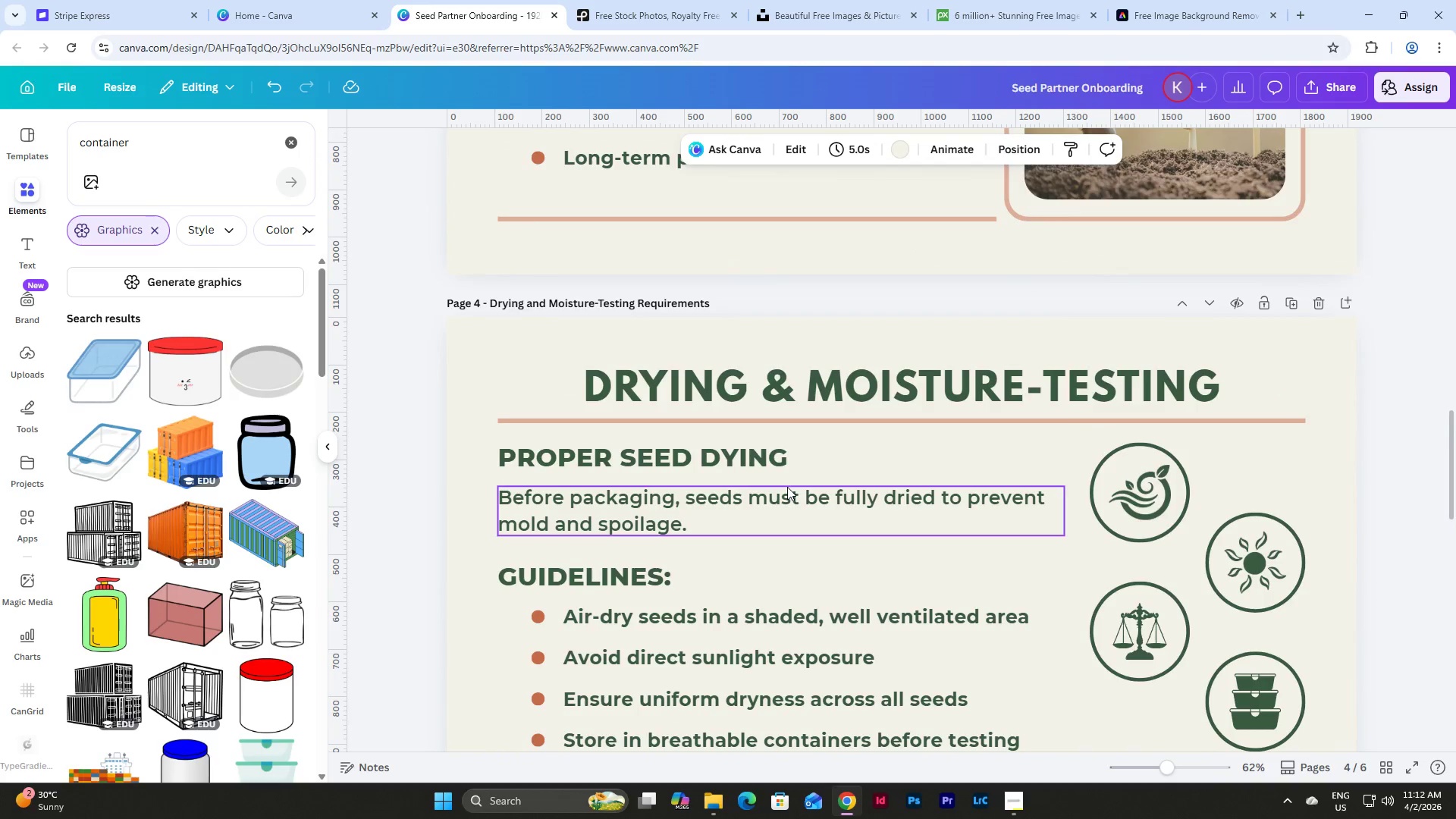 
scroll: coordinate [787, 487], scroll_direction: down, amount: 2.0
 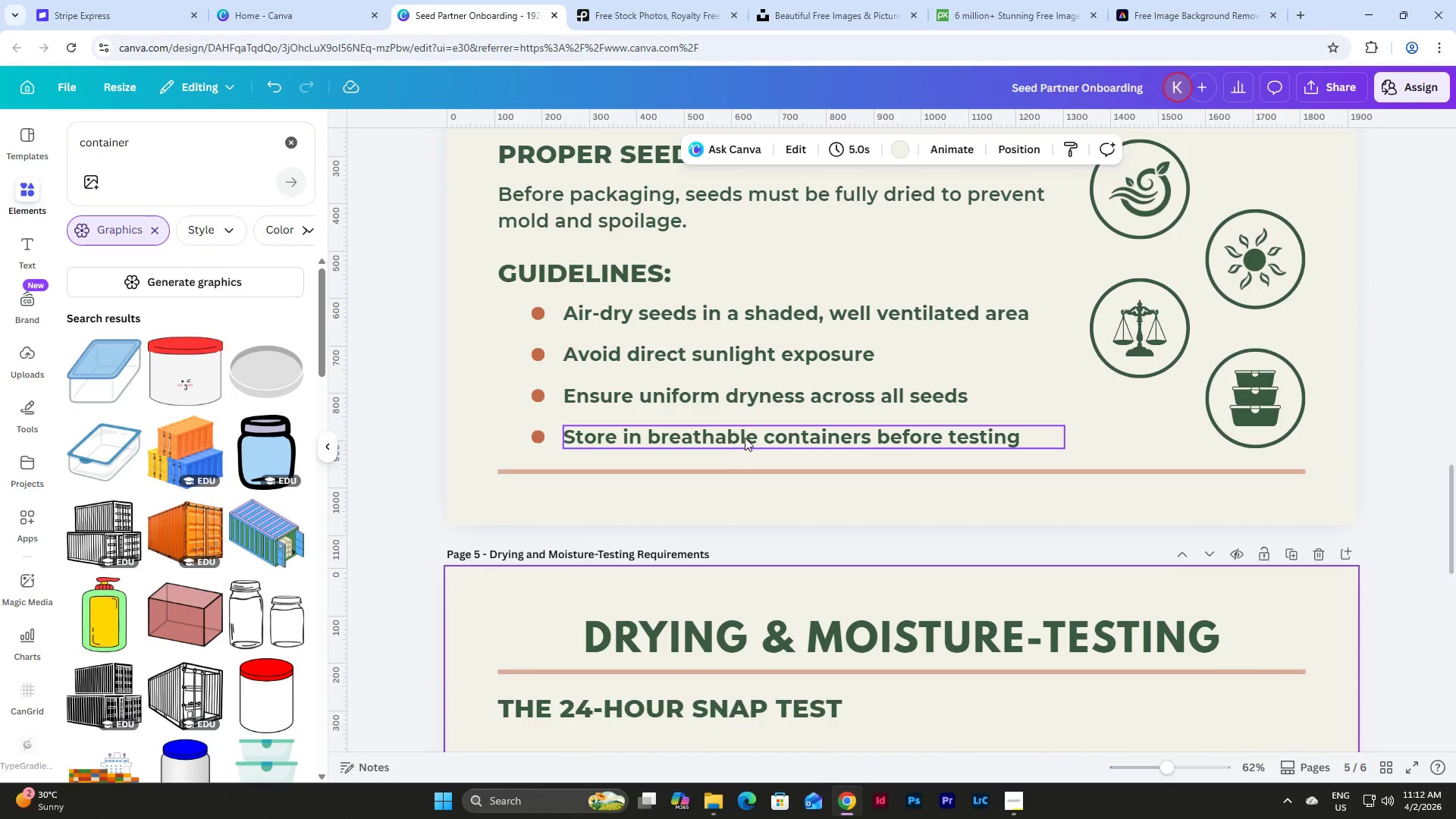 
left_click([745, 436])
 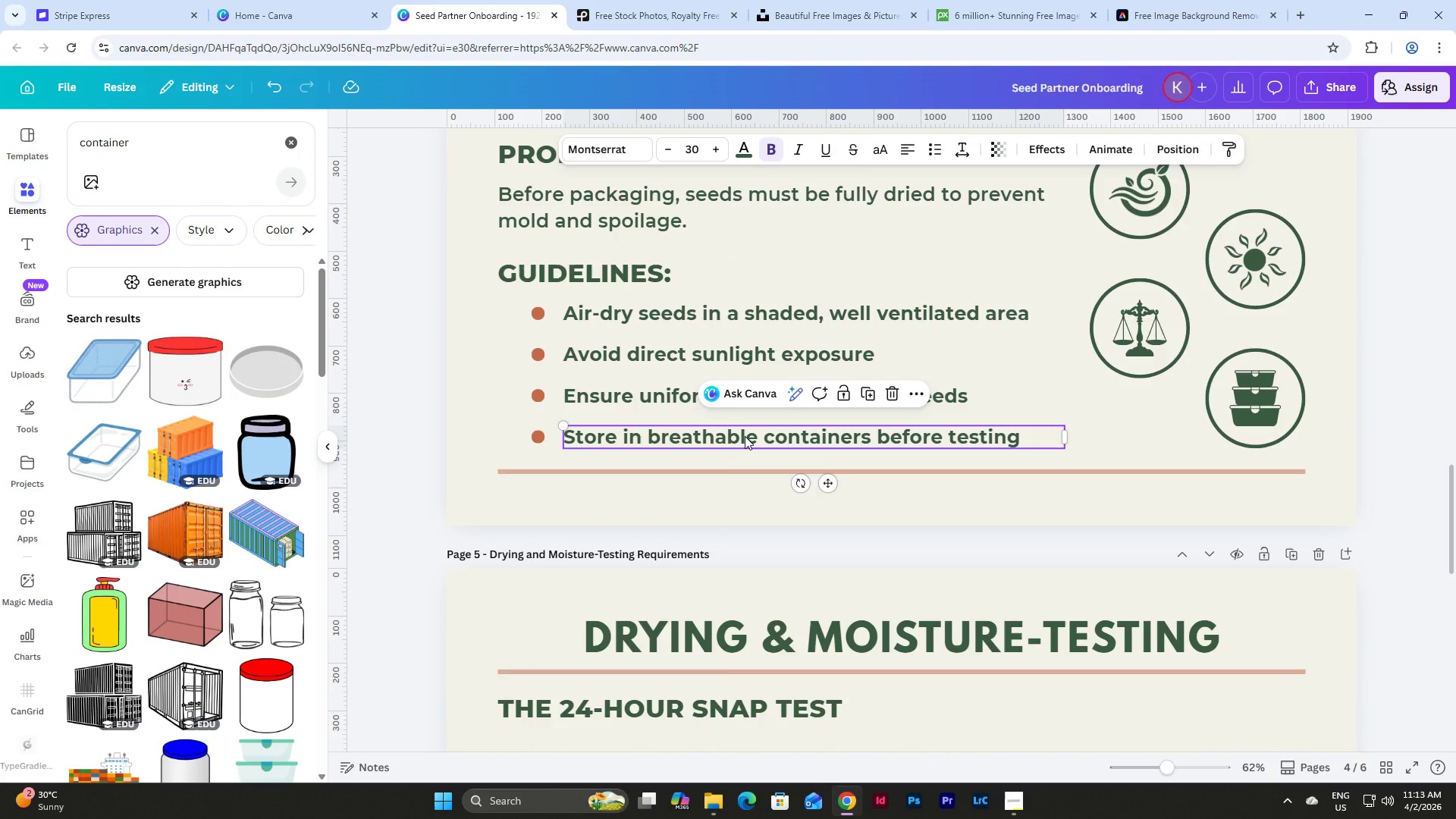 
left_click([808, 425])
 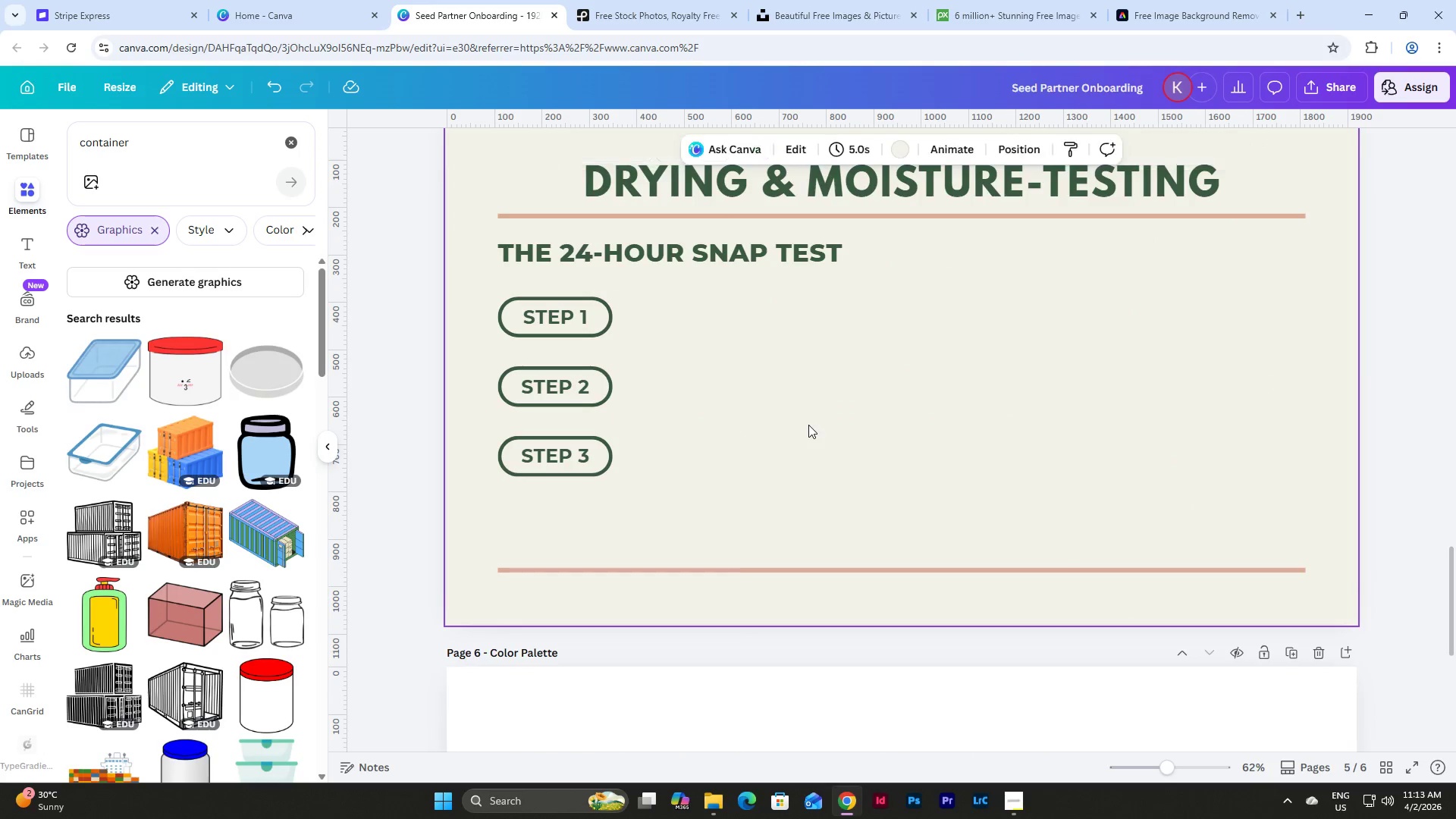 
scroll: coordinate [745, 436], scroll_direction: down, amount: 4.0
 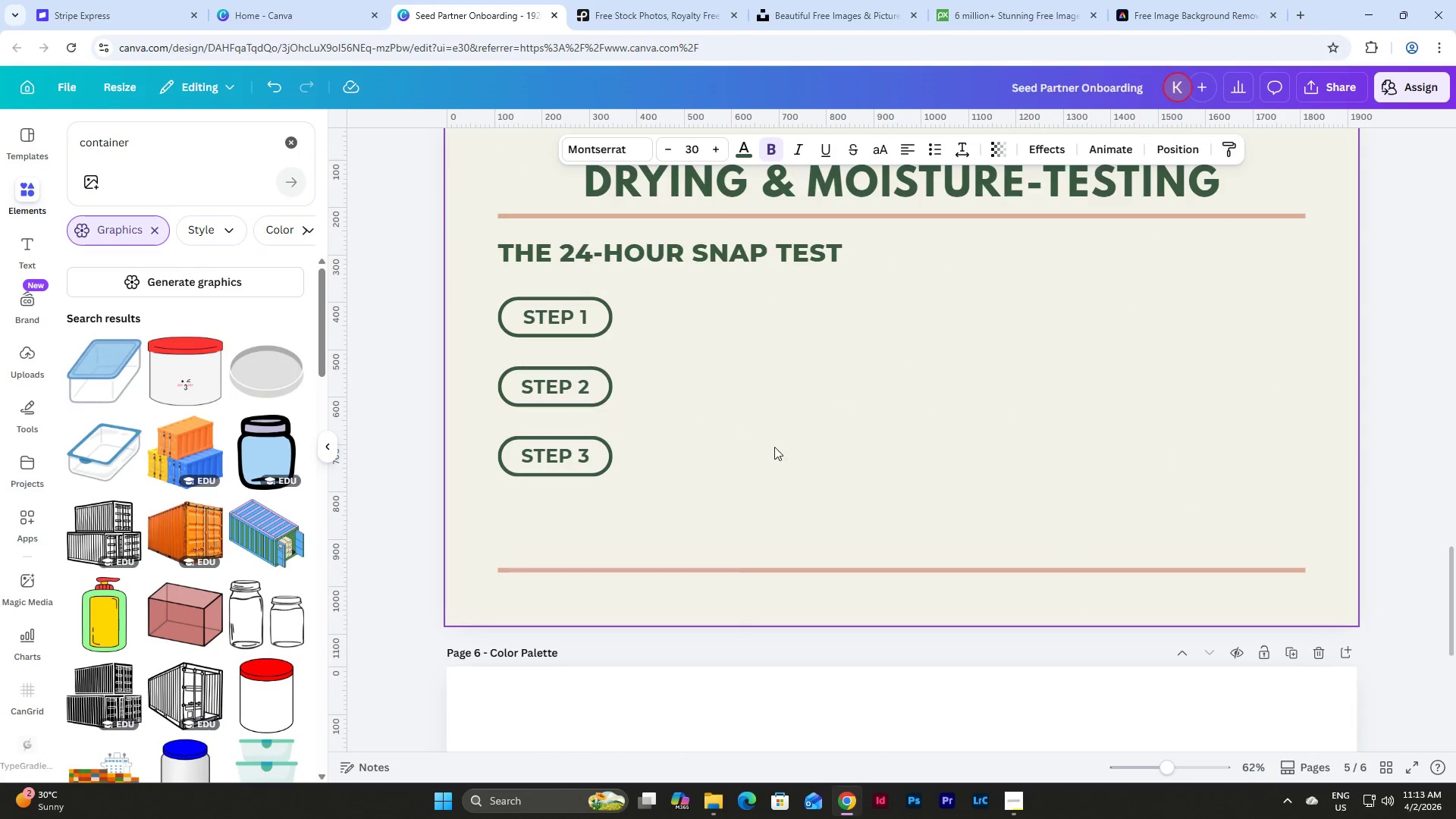 
key(Control+V)
 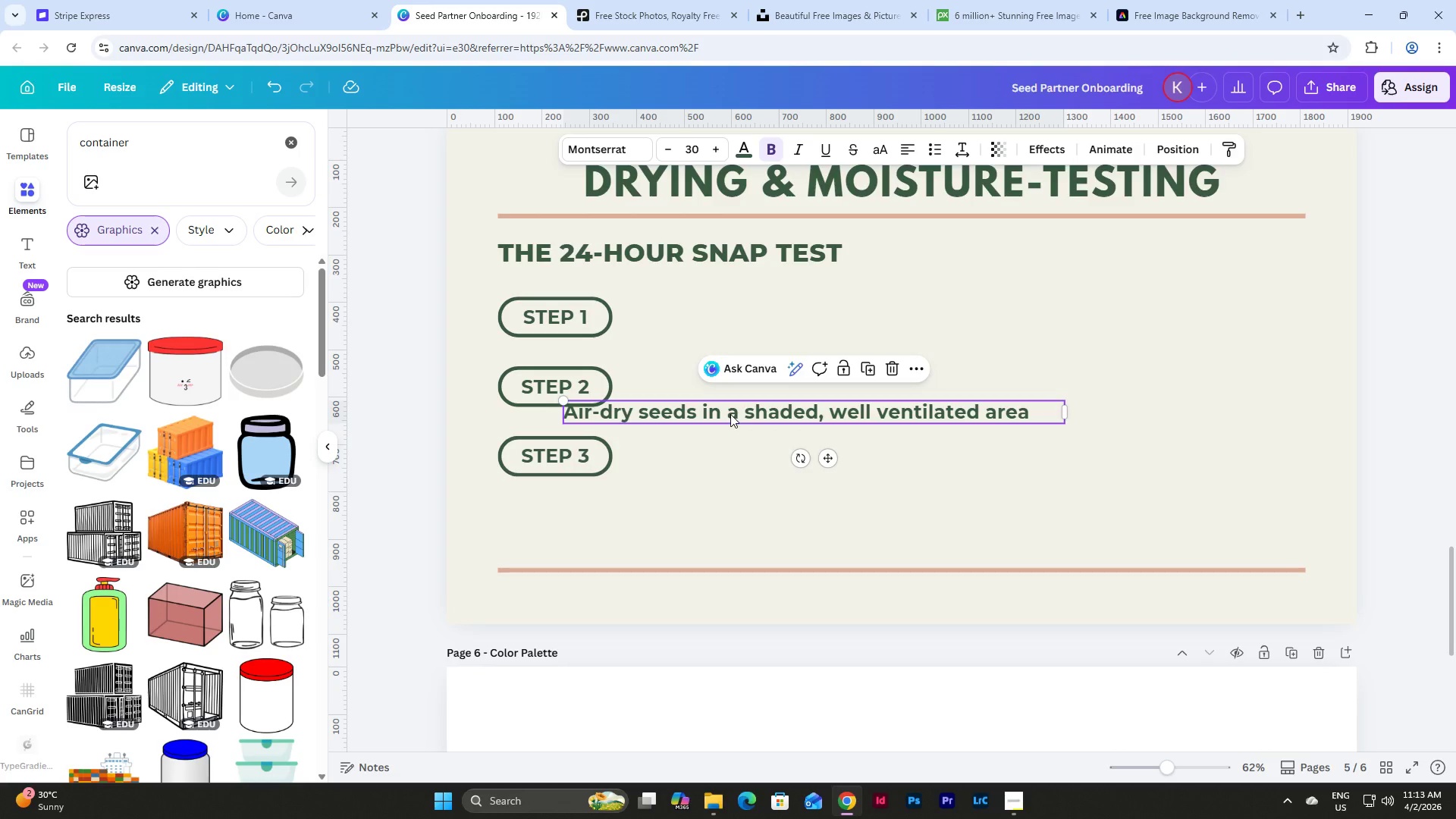 
left_click_drag(start_coordinate=[730, 414], to_coordinate=[799, 318])
 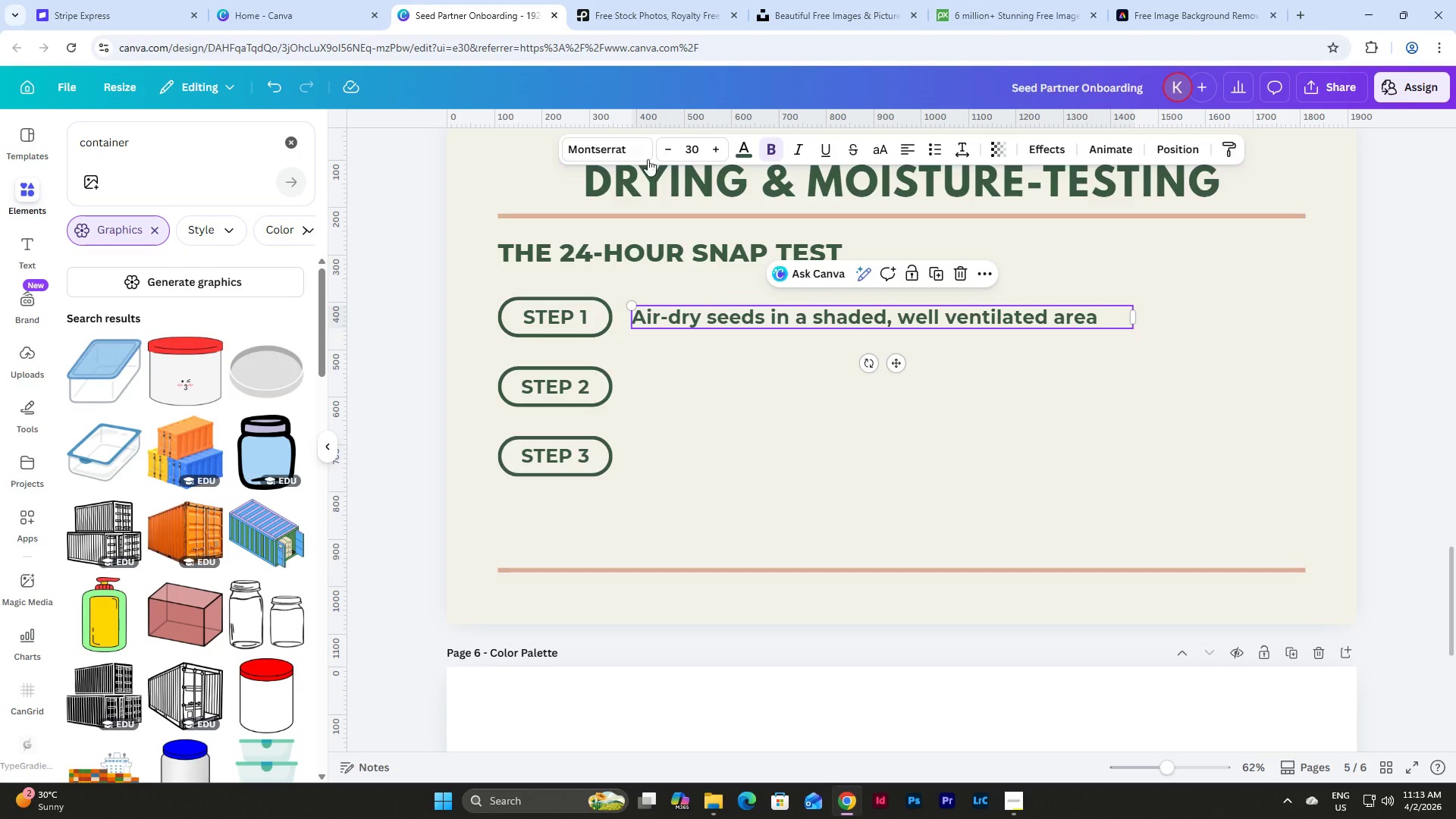 
left_click([639, 150])
 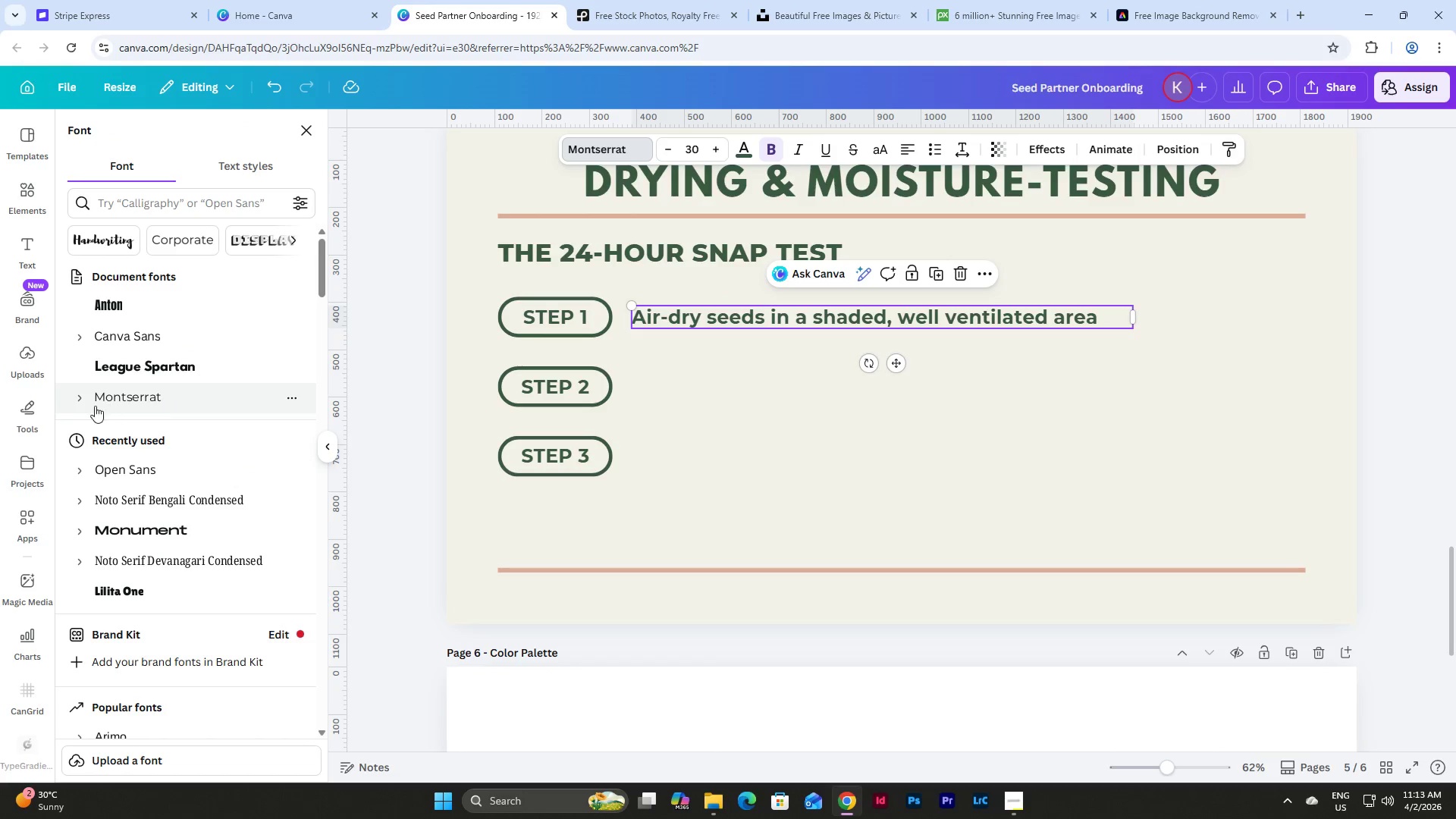 
left_click([80, 403])
 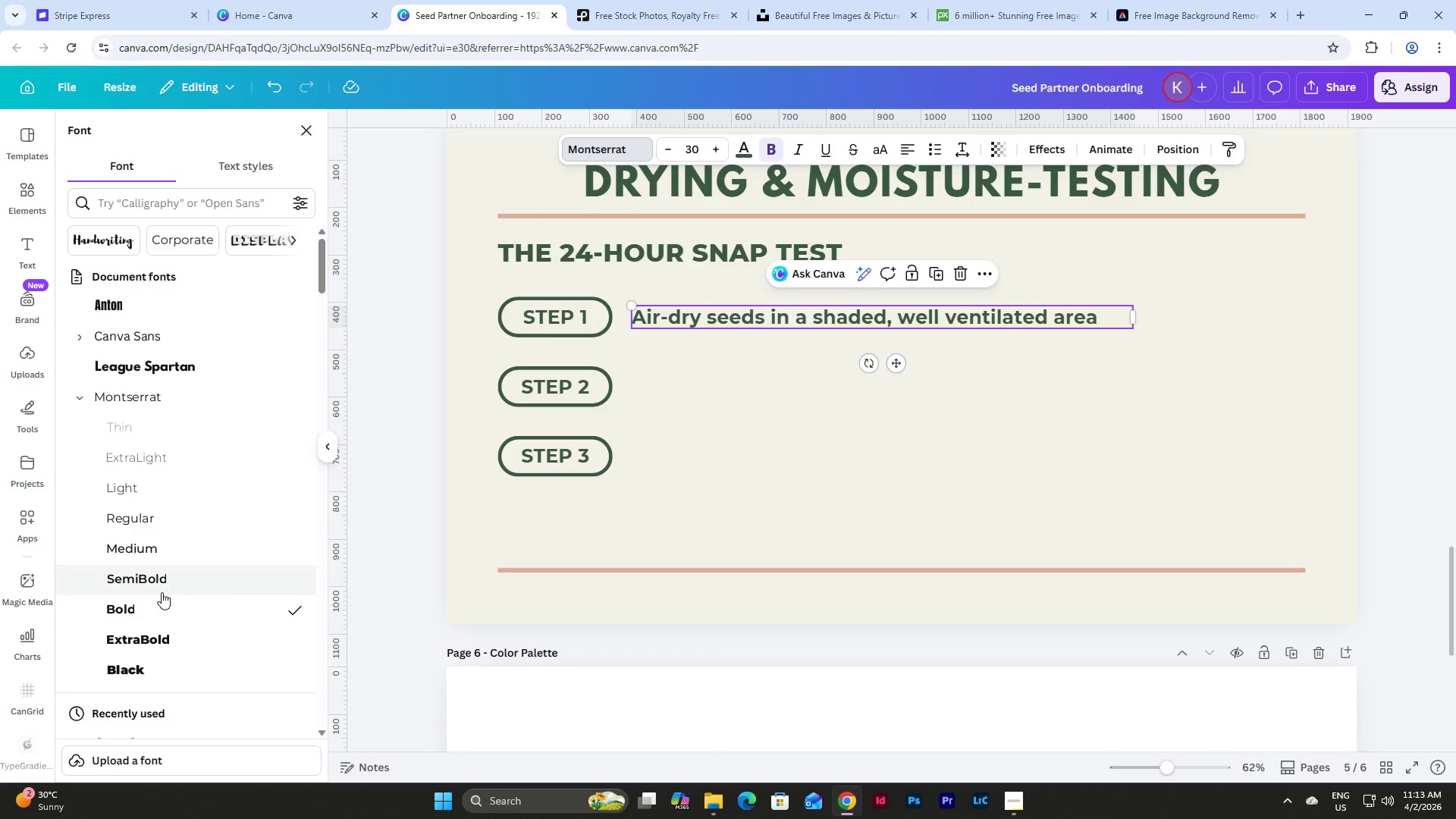 
left_click([155, 582])
 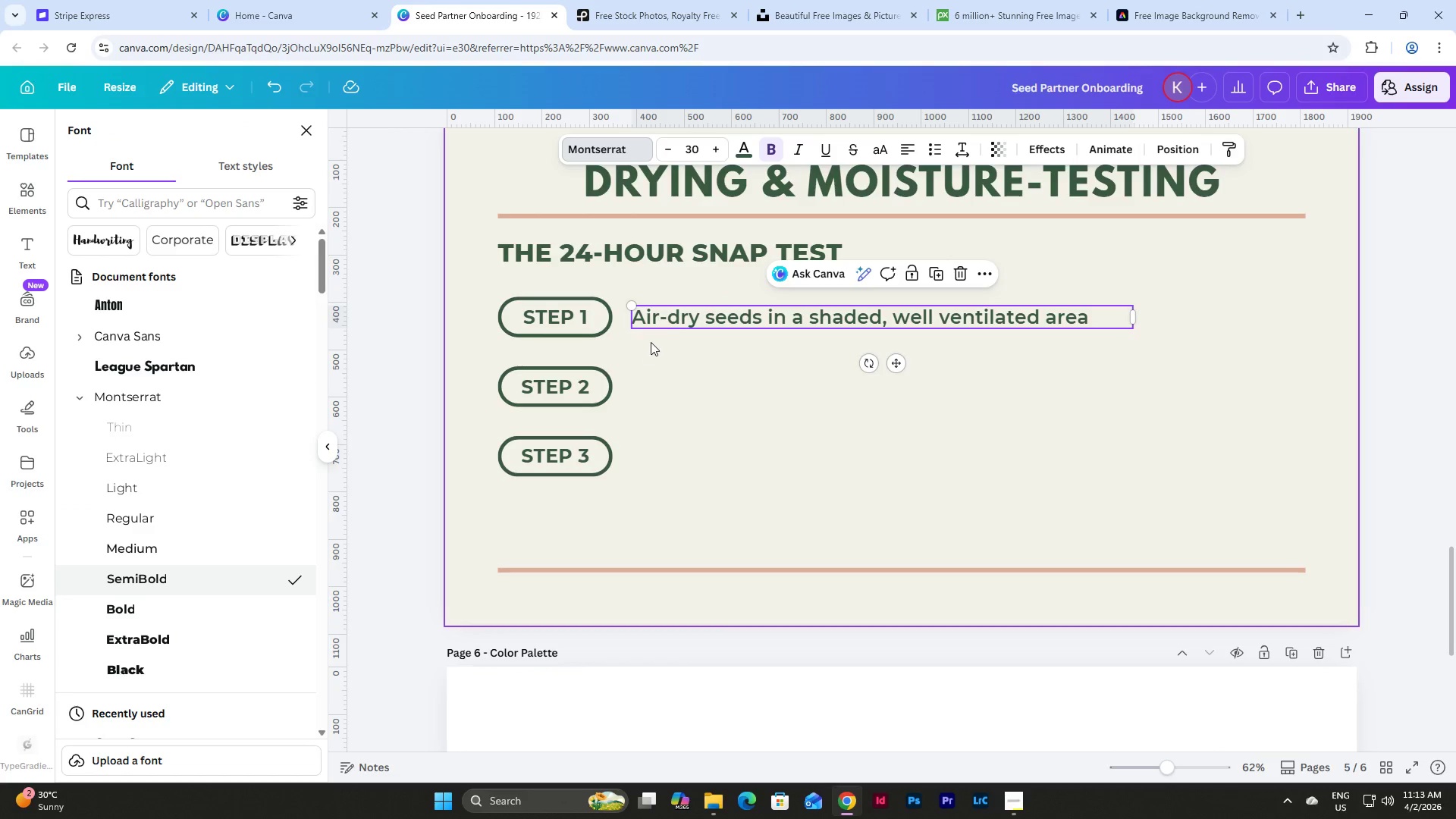 
left_click([679, 317])
 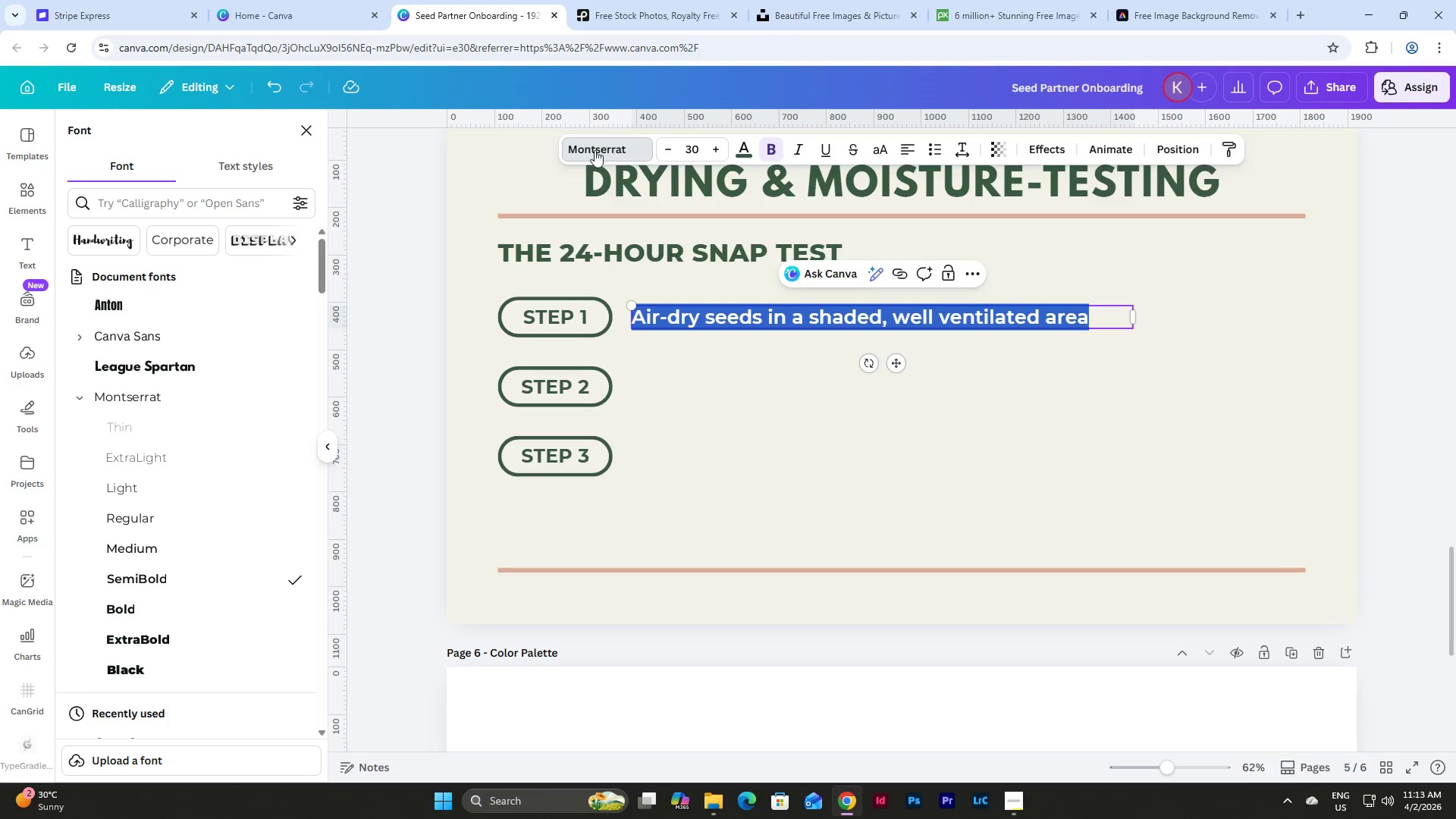 
double_click([557, 316])
 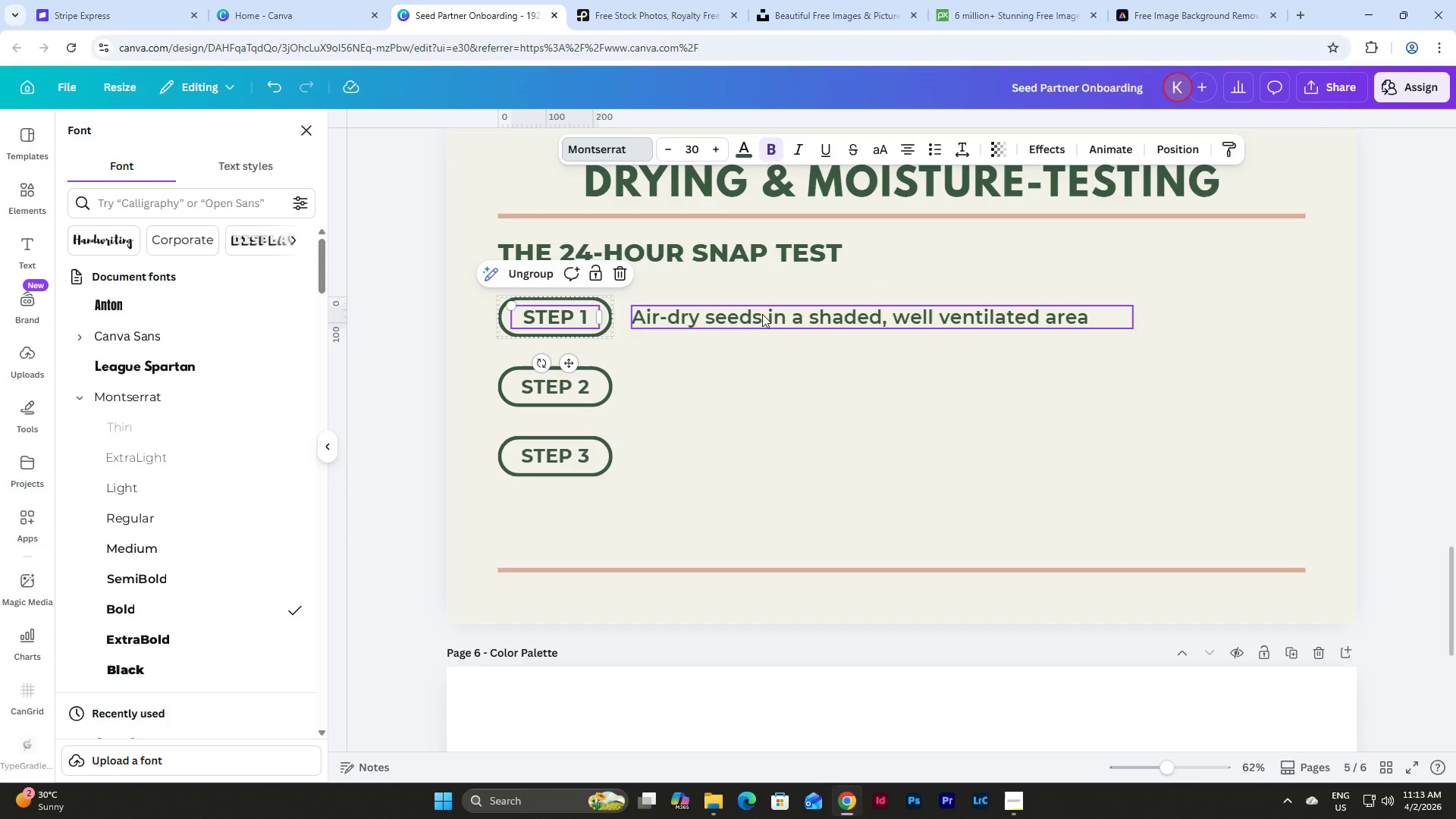 
left_click([767, 314])
 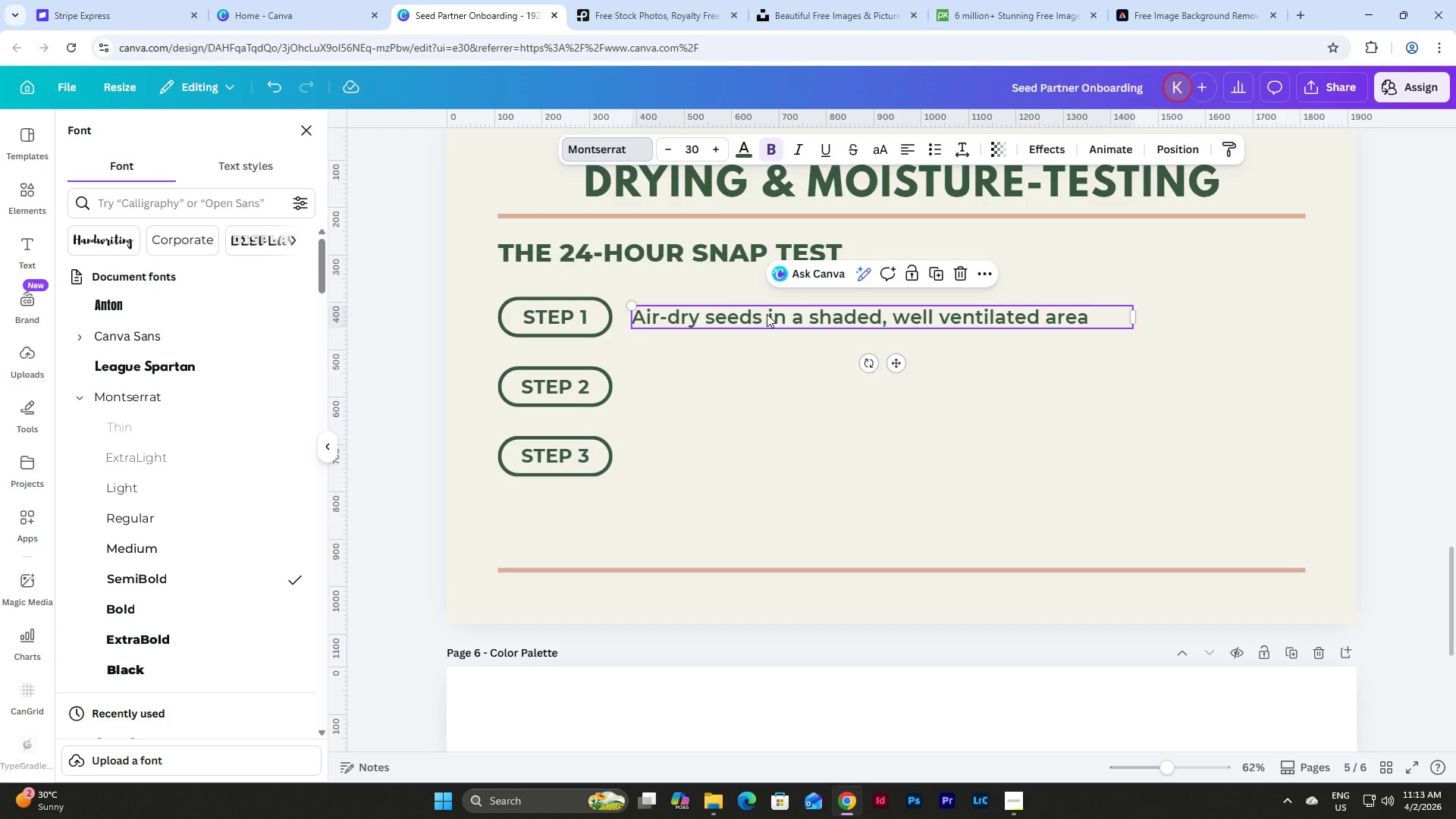 
left_click([767, 314])
 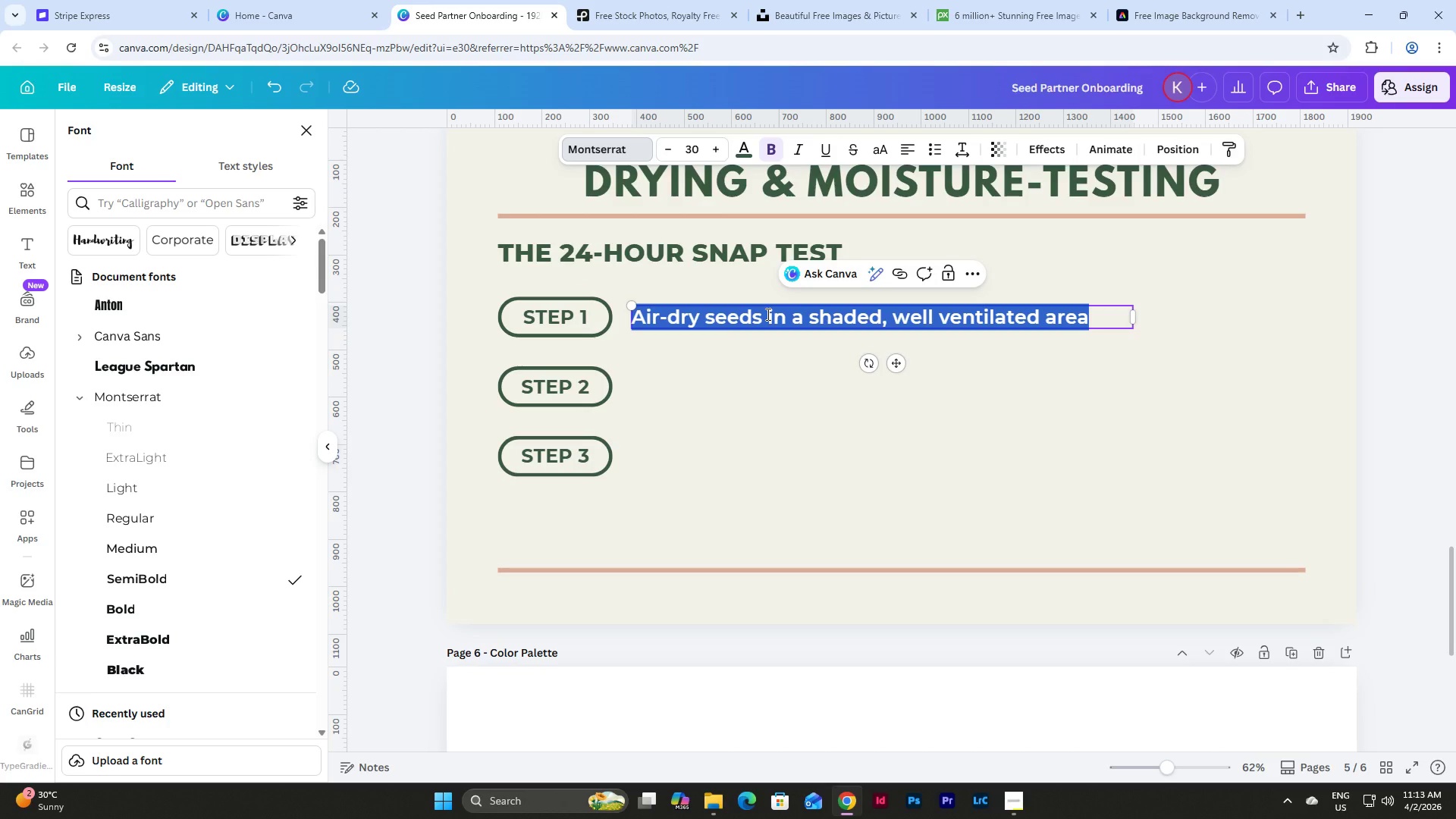 
type(Select a sample dir)
key(Backspace)
key(Backspace)
type(ried)
key(Backspace)
key(Backspace)
key(Backspace)
key(Backspace)
key(Backspace)
type(of dried seeds)
 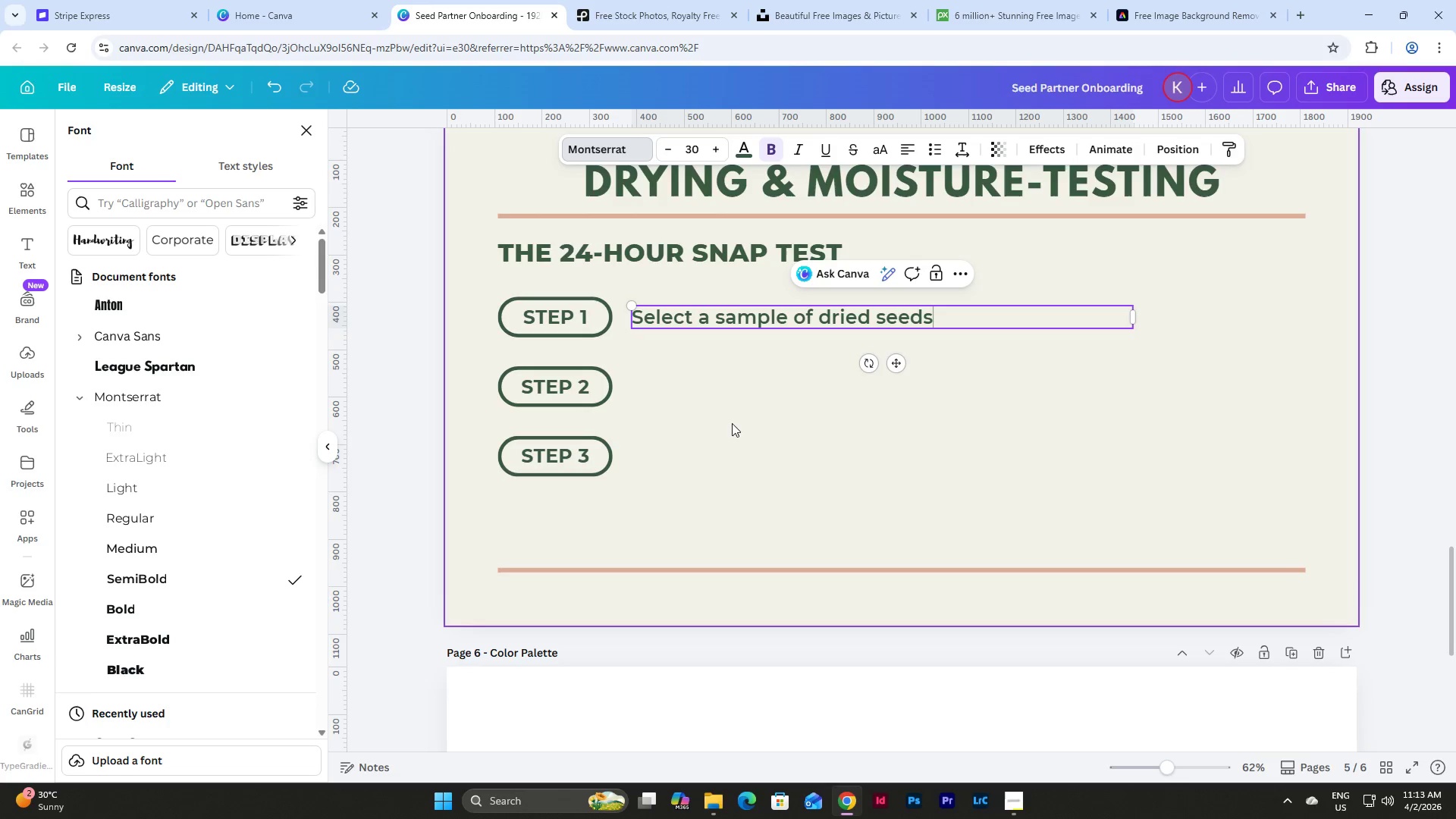 
left_click([732, 425])
 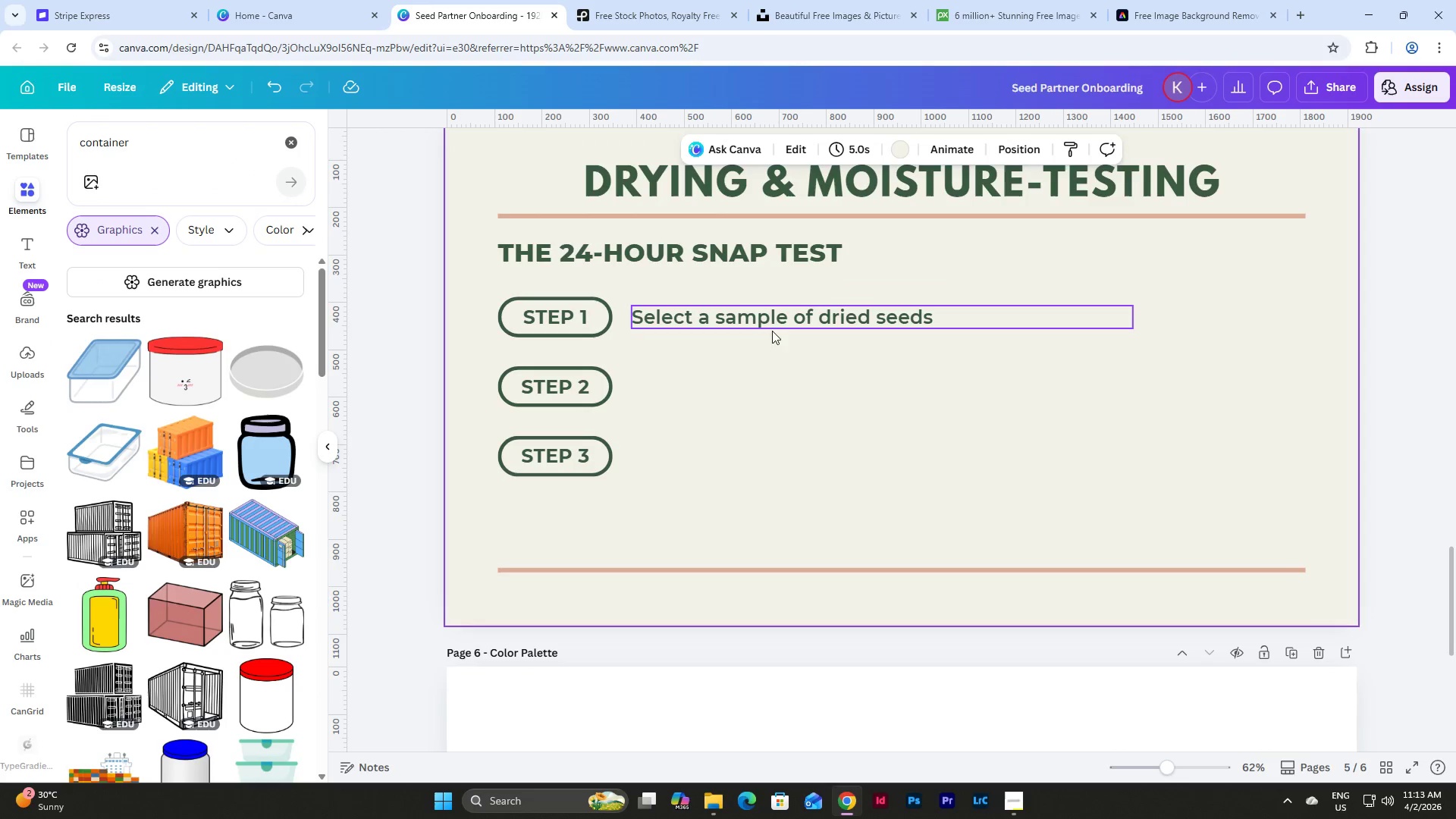 
left_click([772, 325])
 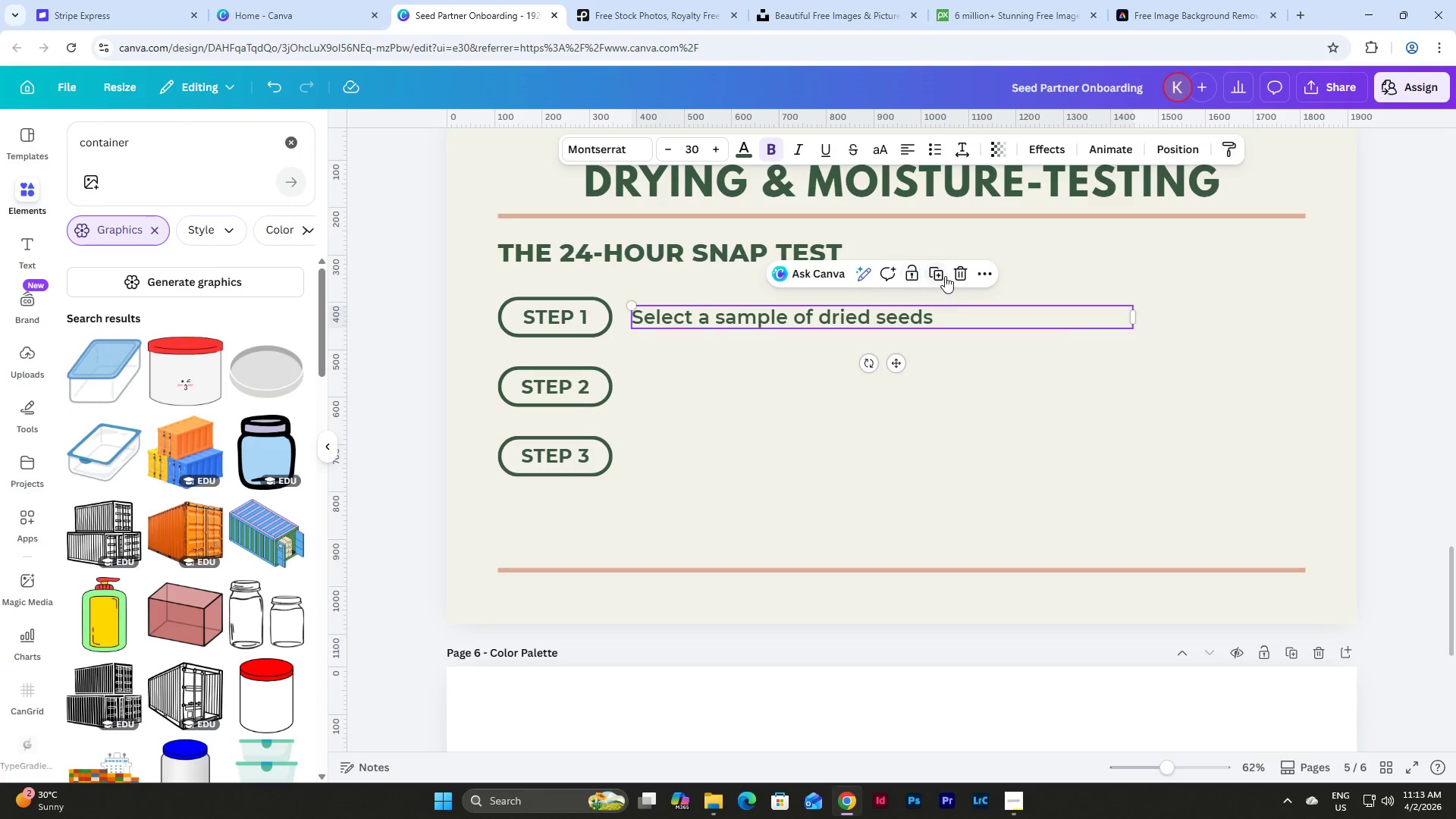 
left_click([937, 275])
 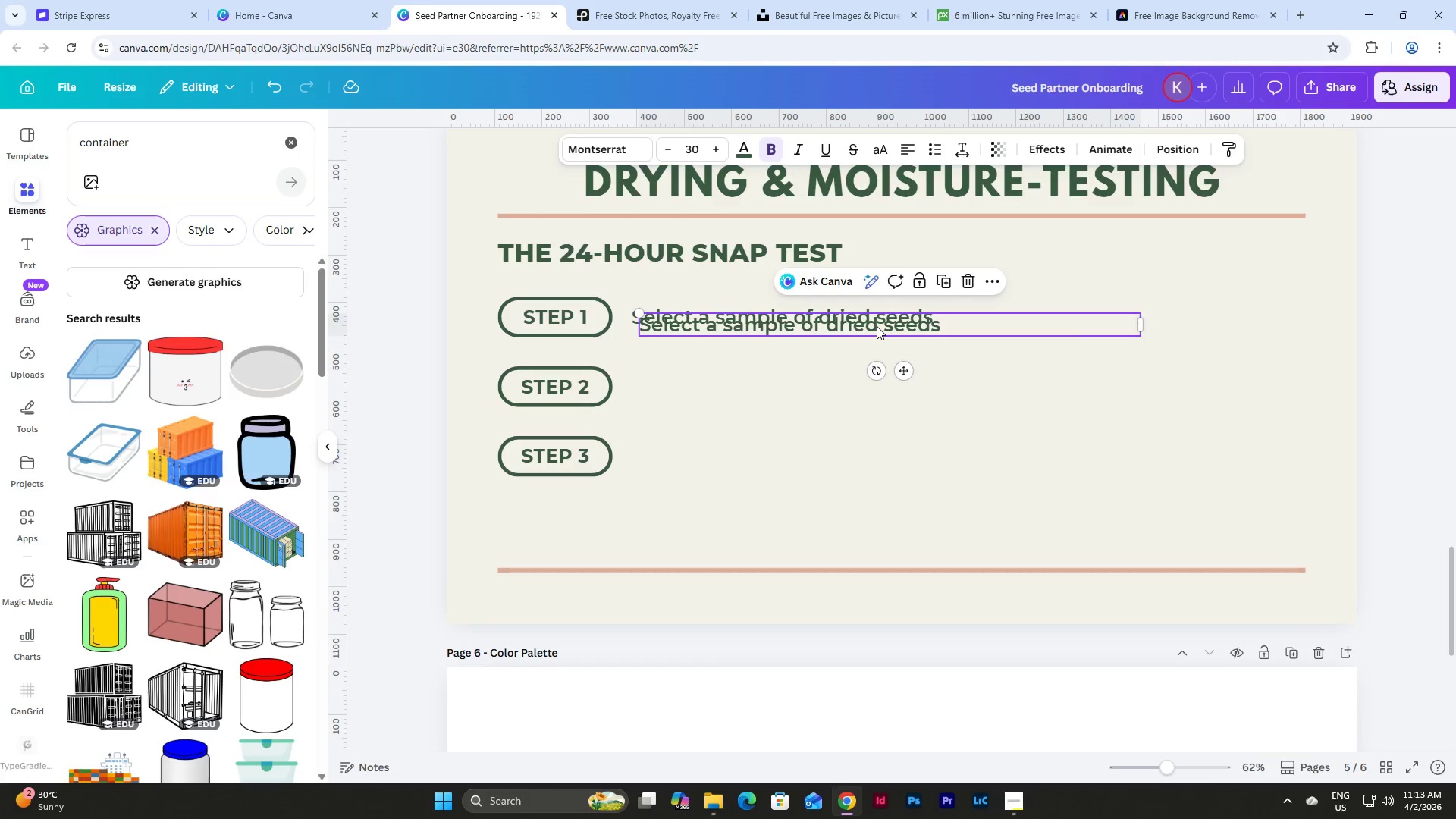 
left_click_drag(start_coordinate=[877, 326], to_coordinate=[873, 387])
 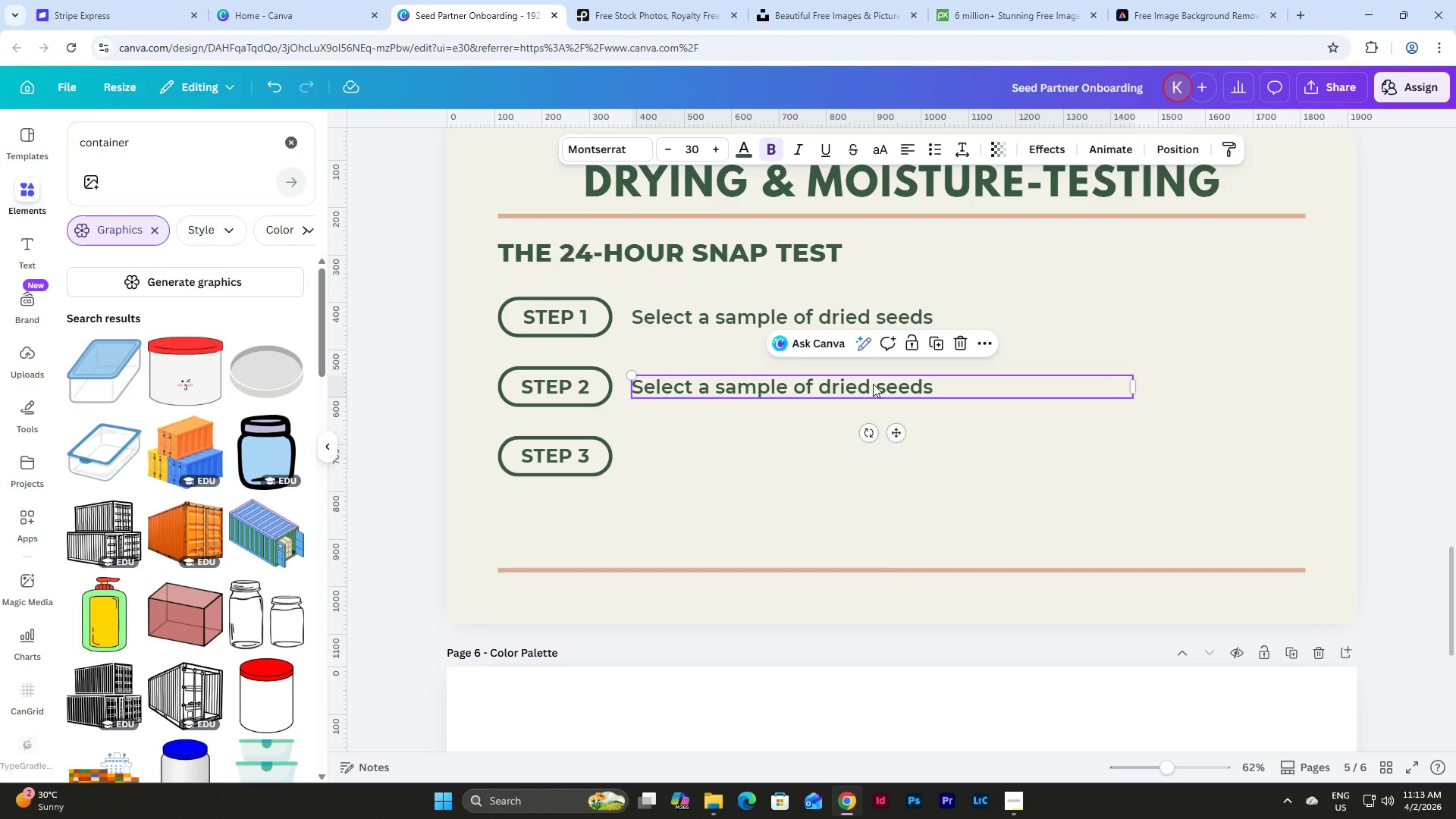 
left_click([873, 384])
 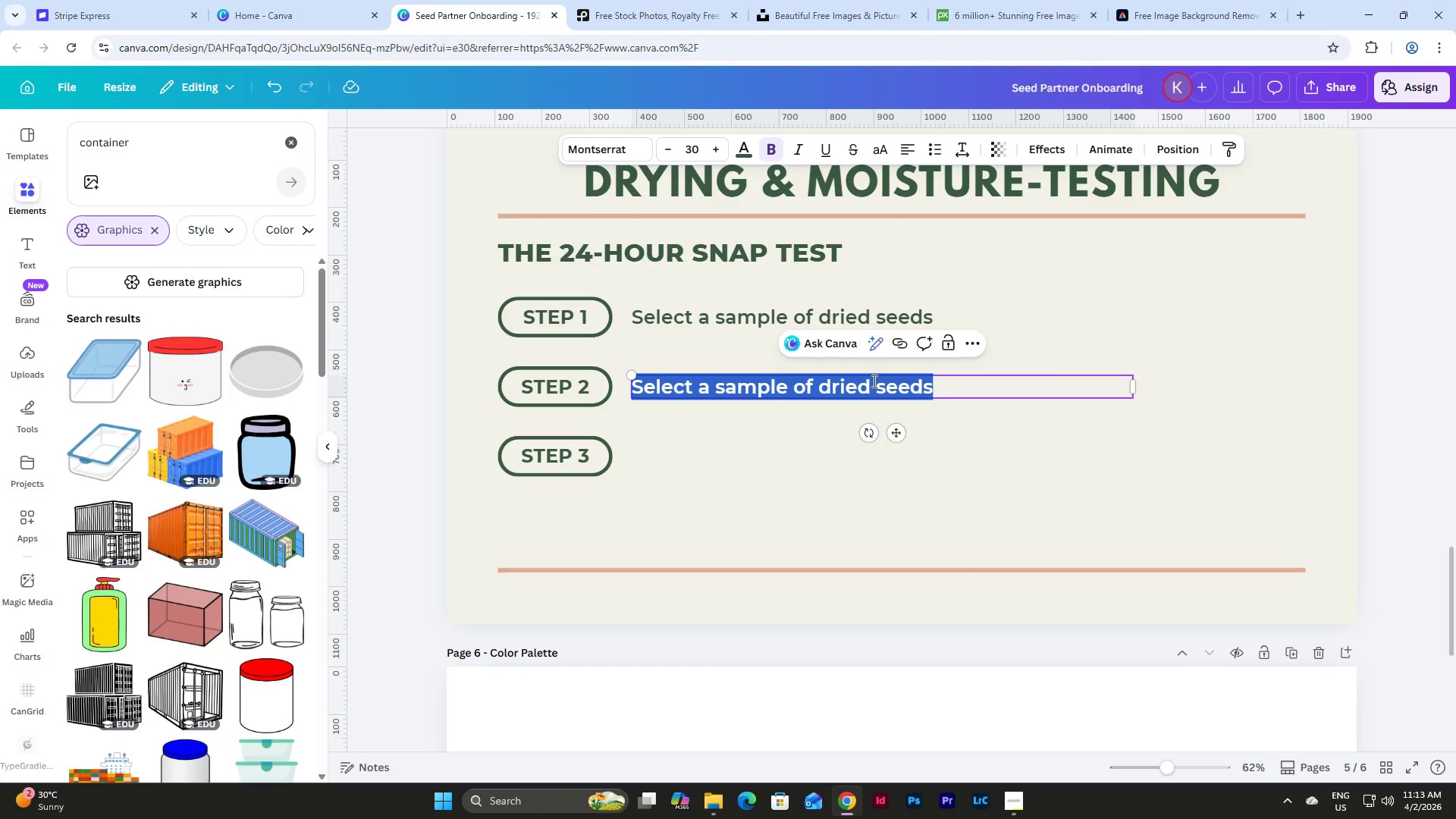 
type(Attempt to bend pr )
key(Backspace)
key(Backspace)
key(Backspace)
type(p)
key(Backspace)
type(or snap the seed)
 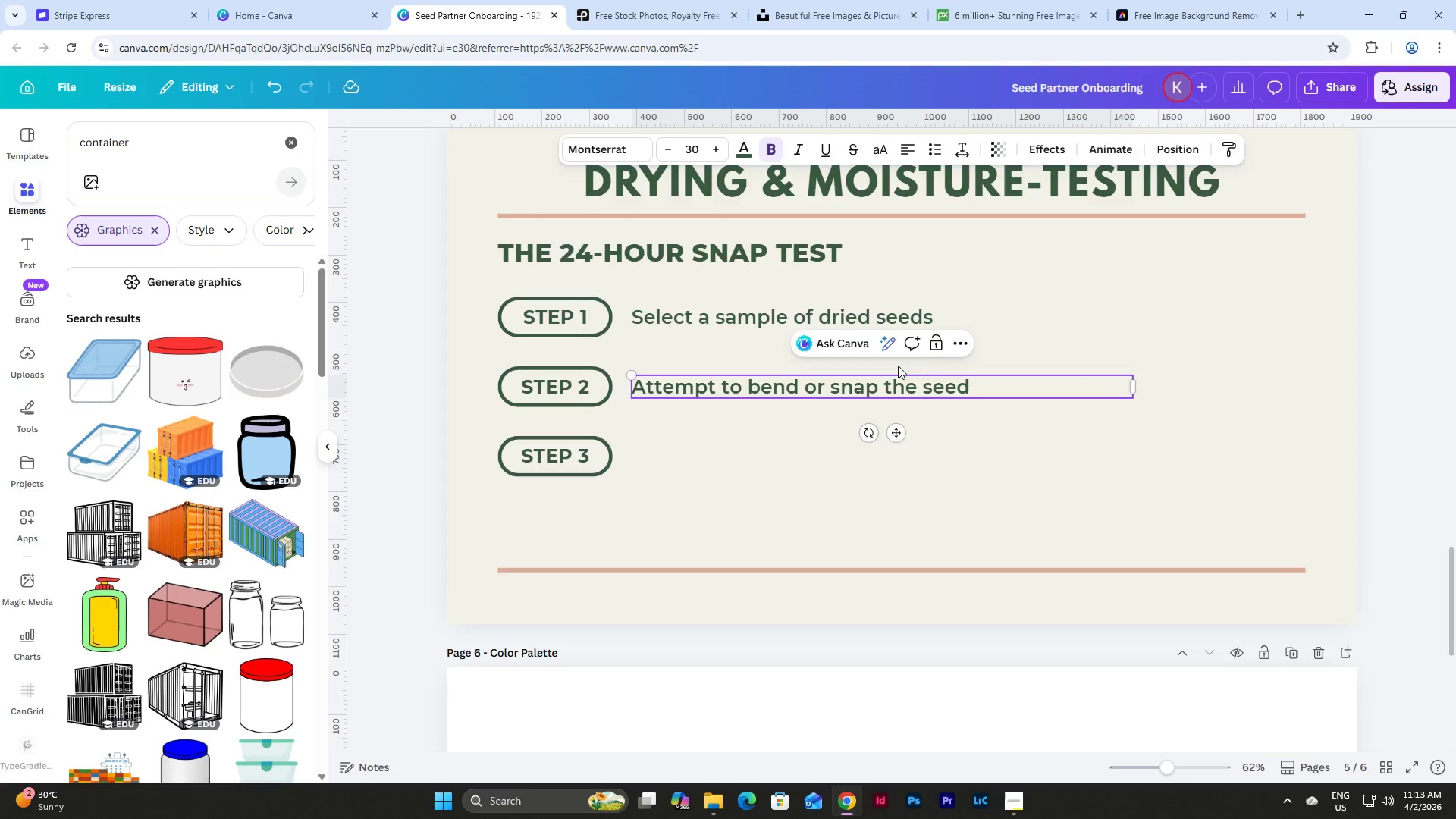 
left_click([732, 454])
 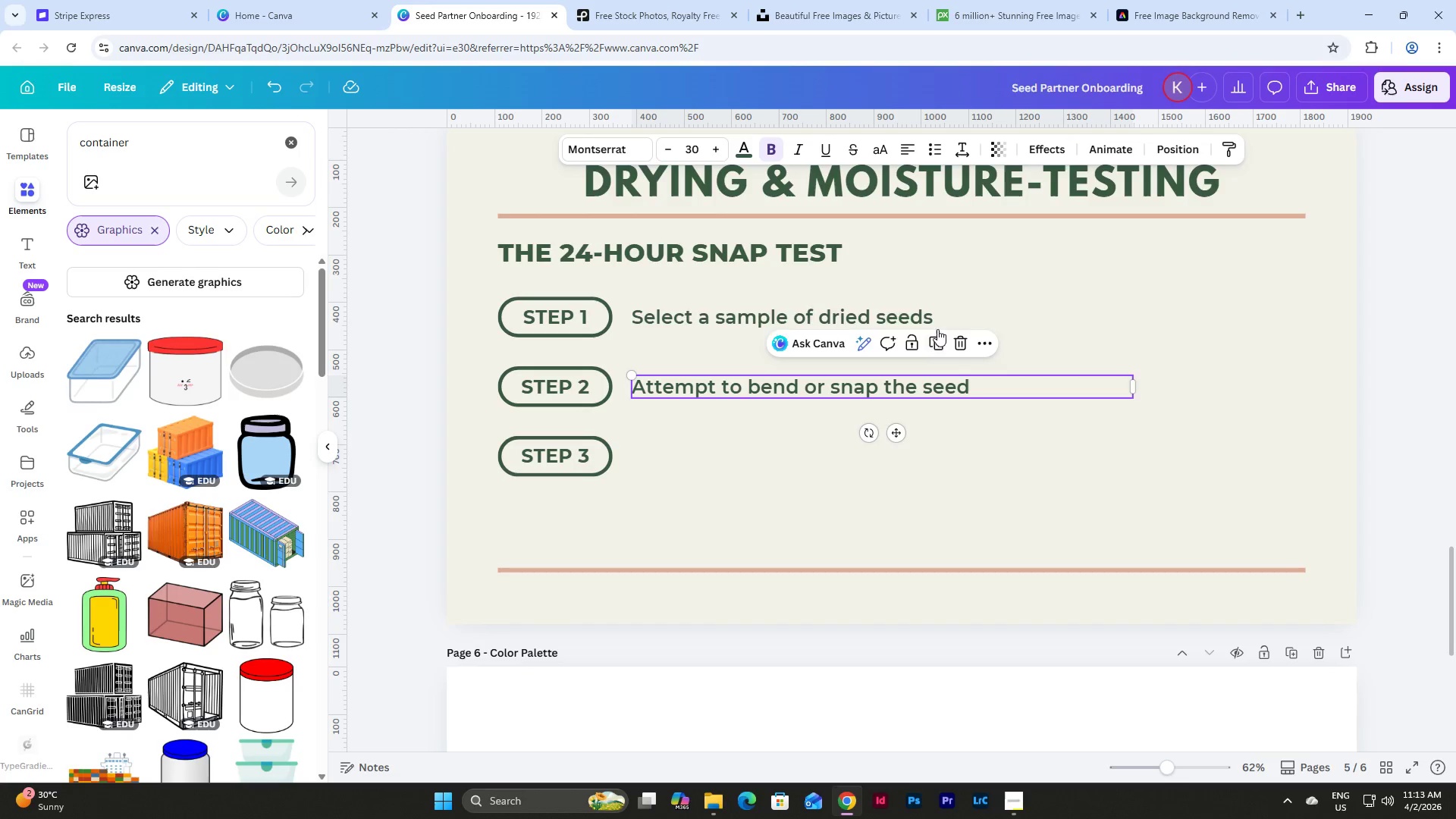 
left_click([937, 343])
 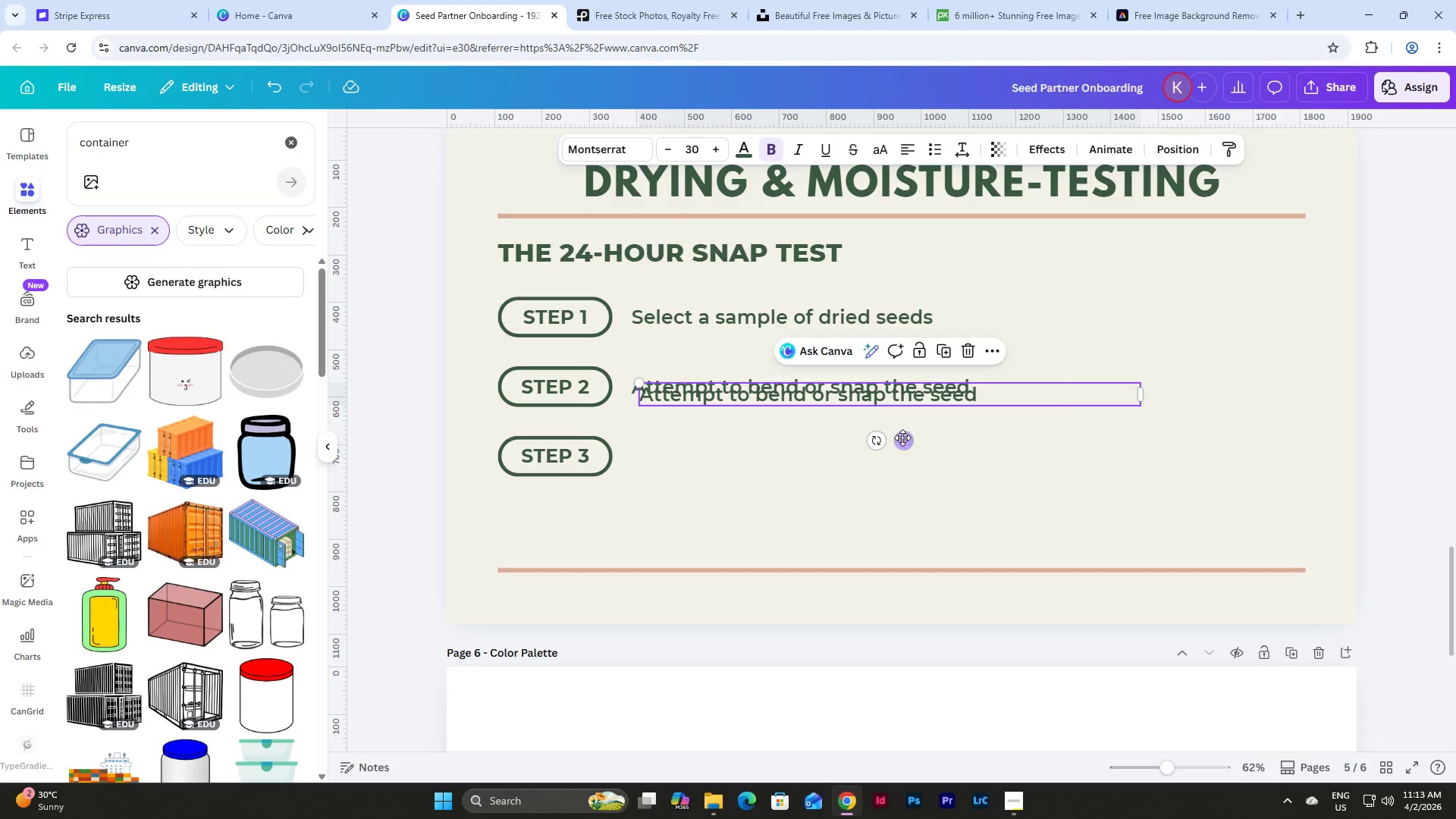 
left_click_drag(start_coordinate=[903, 441], to_coordinate=[894, 500])
 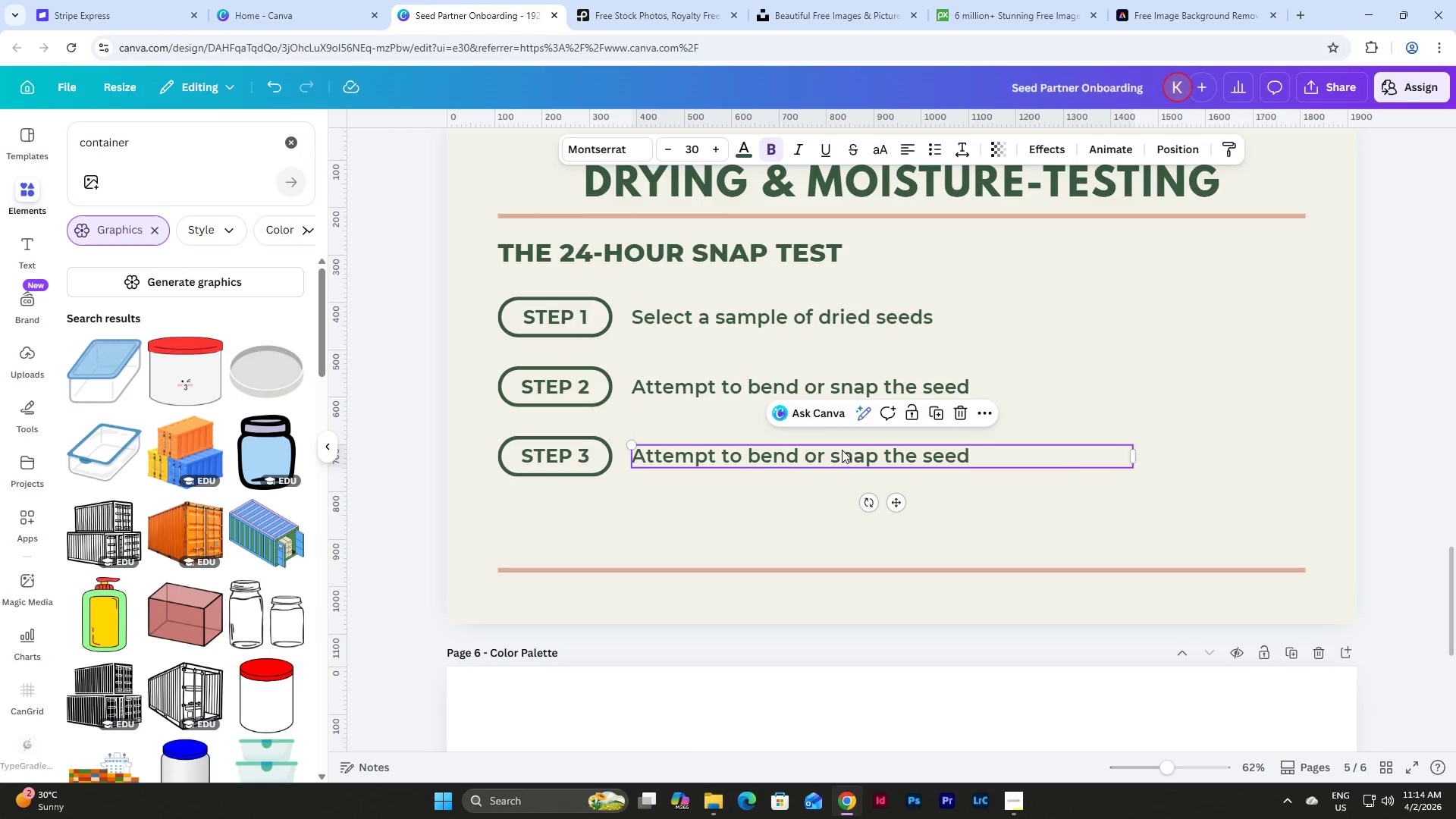 
left_click([842, 450])
 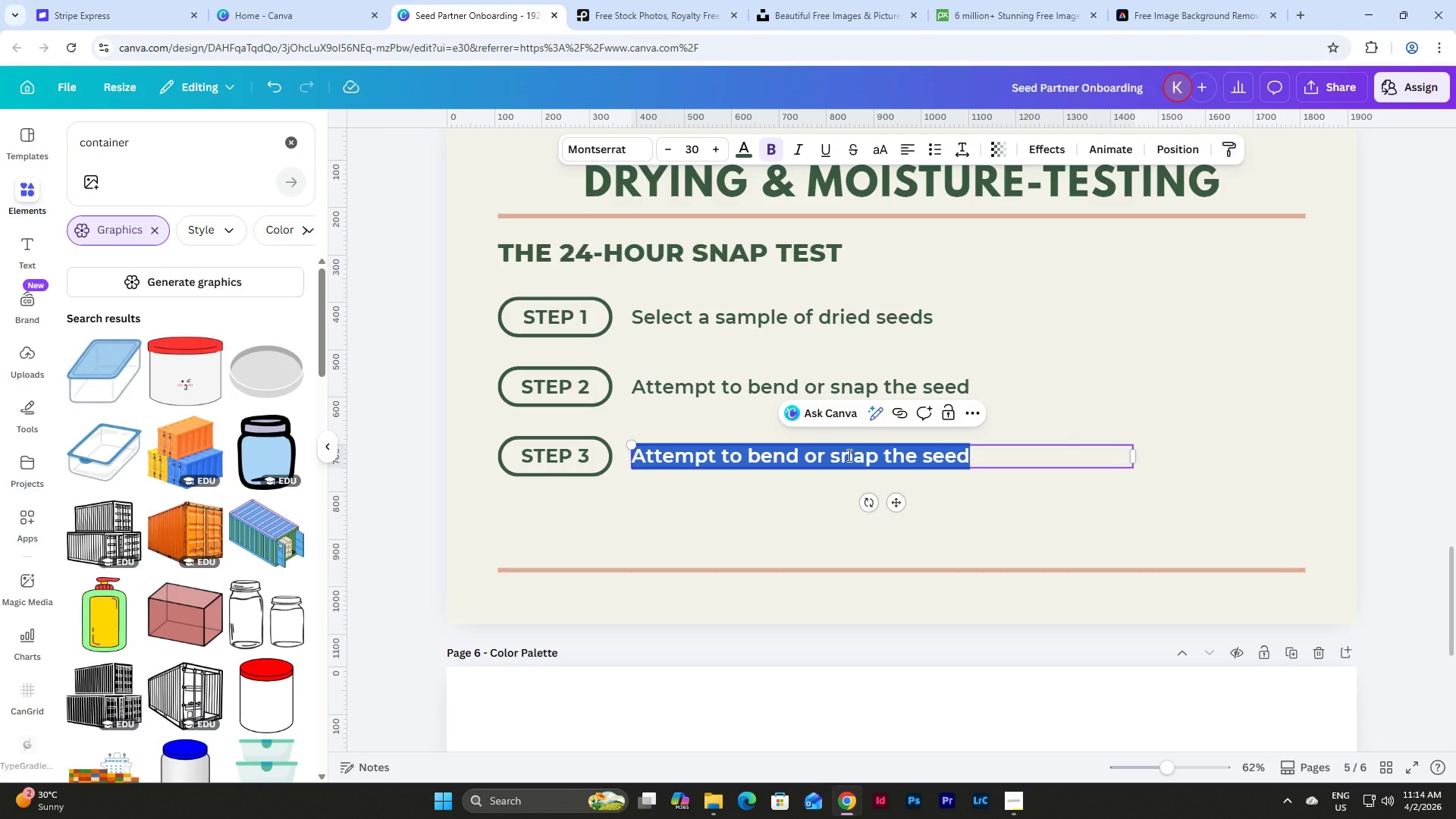 
type(Observed )
key(Backspace)
key(Backspace)
type( the results)
key(Backspace)
 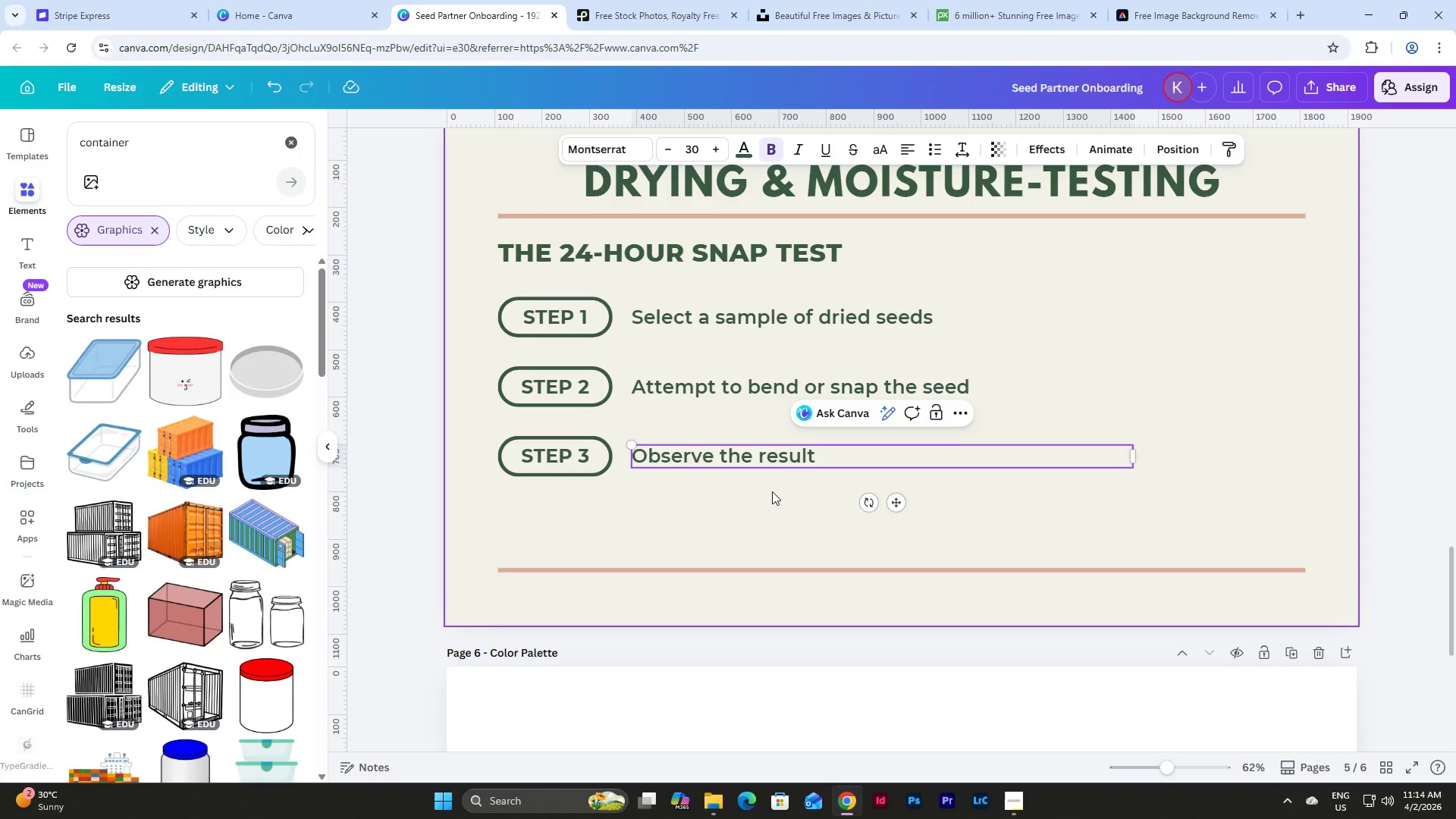 
left_click([772, 491])
 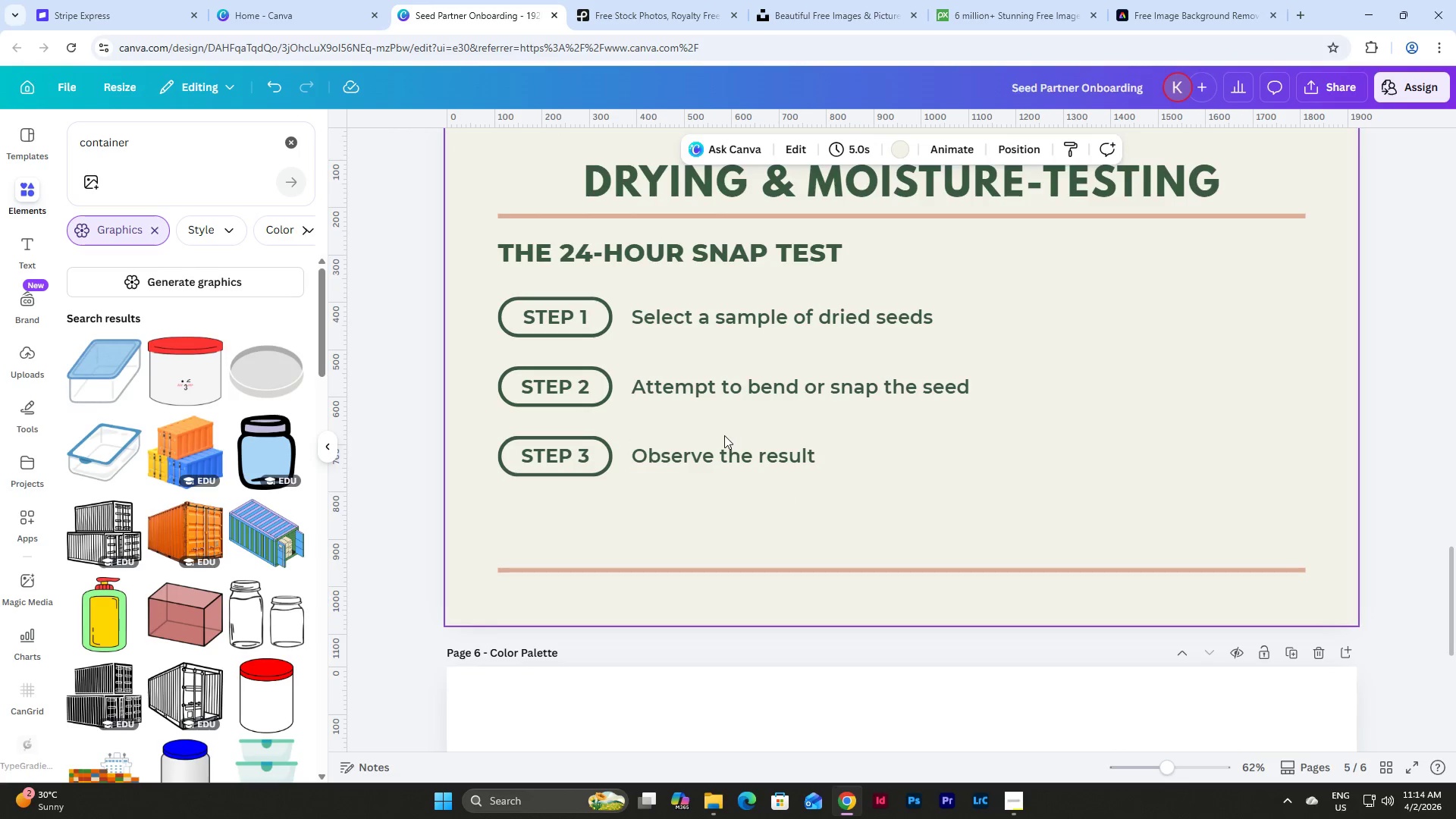 
left_click_drag(start_coordinate=[728, 419], to_coordinate=[551, 375])
 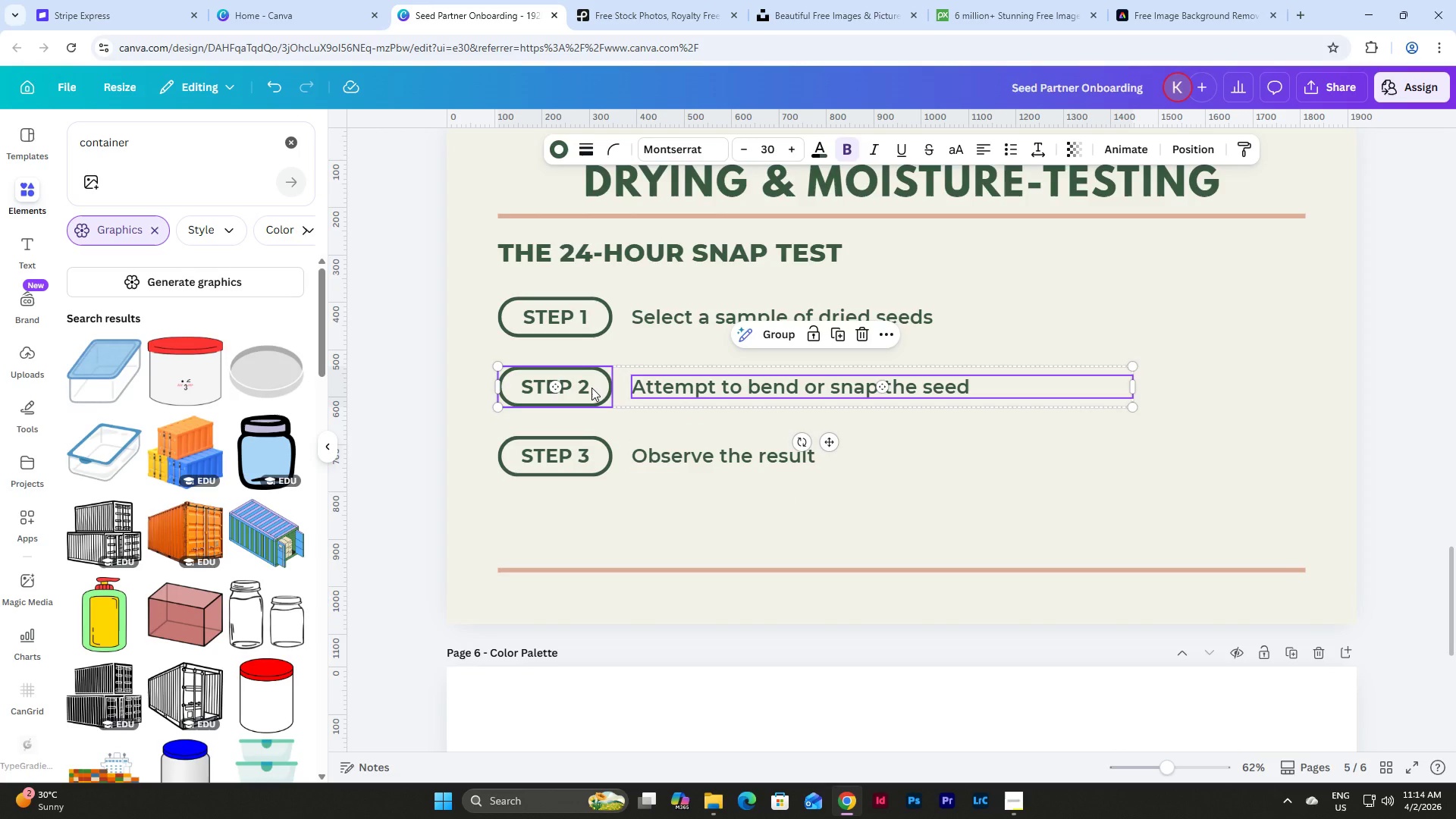 
left_click_drag(start_coordinate=[592, 388], to_coordinate=[592, 378])
 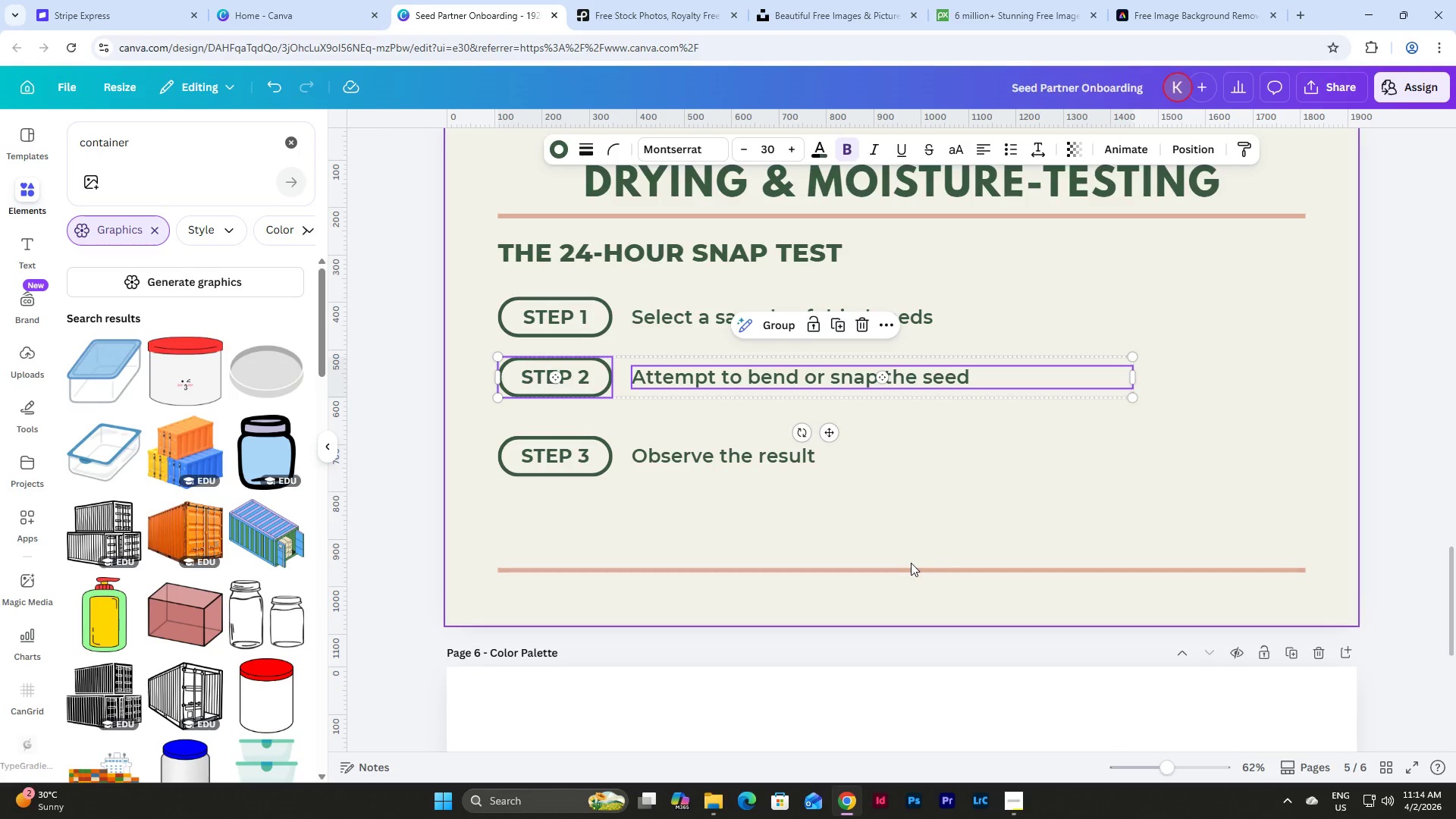 
left_click_drag(start_coordinate=[911, 563], to_coordinate=[517, 441])
 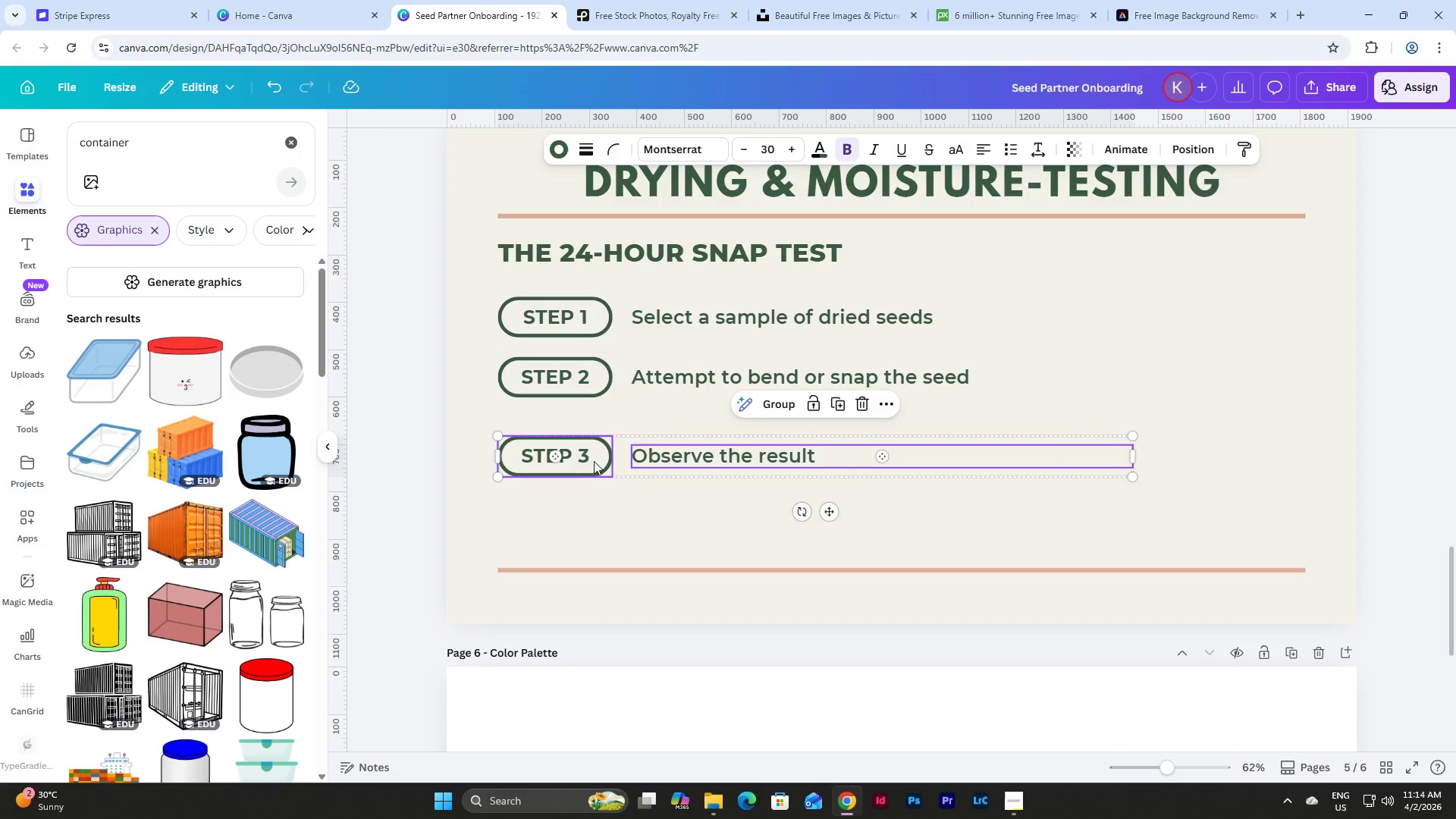 
left_click_drag(start_coordinate=[594, 461], to_coordinate=[597, 442])
 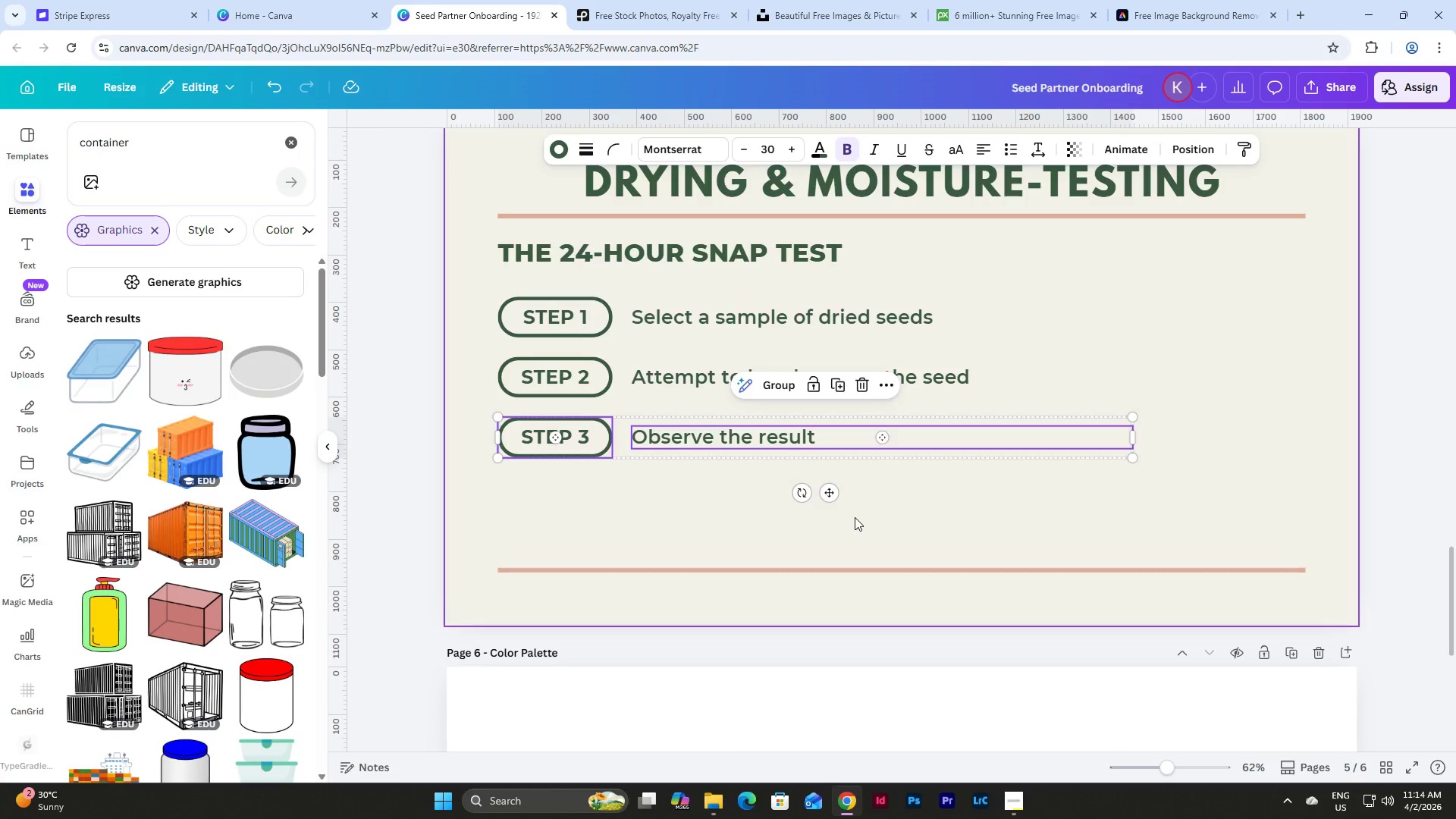 
left_click([855, 517])
 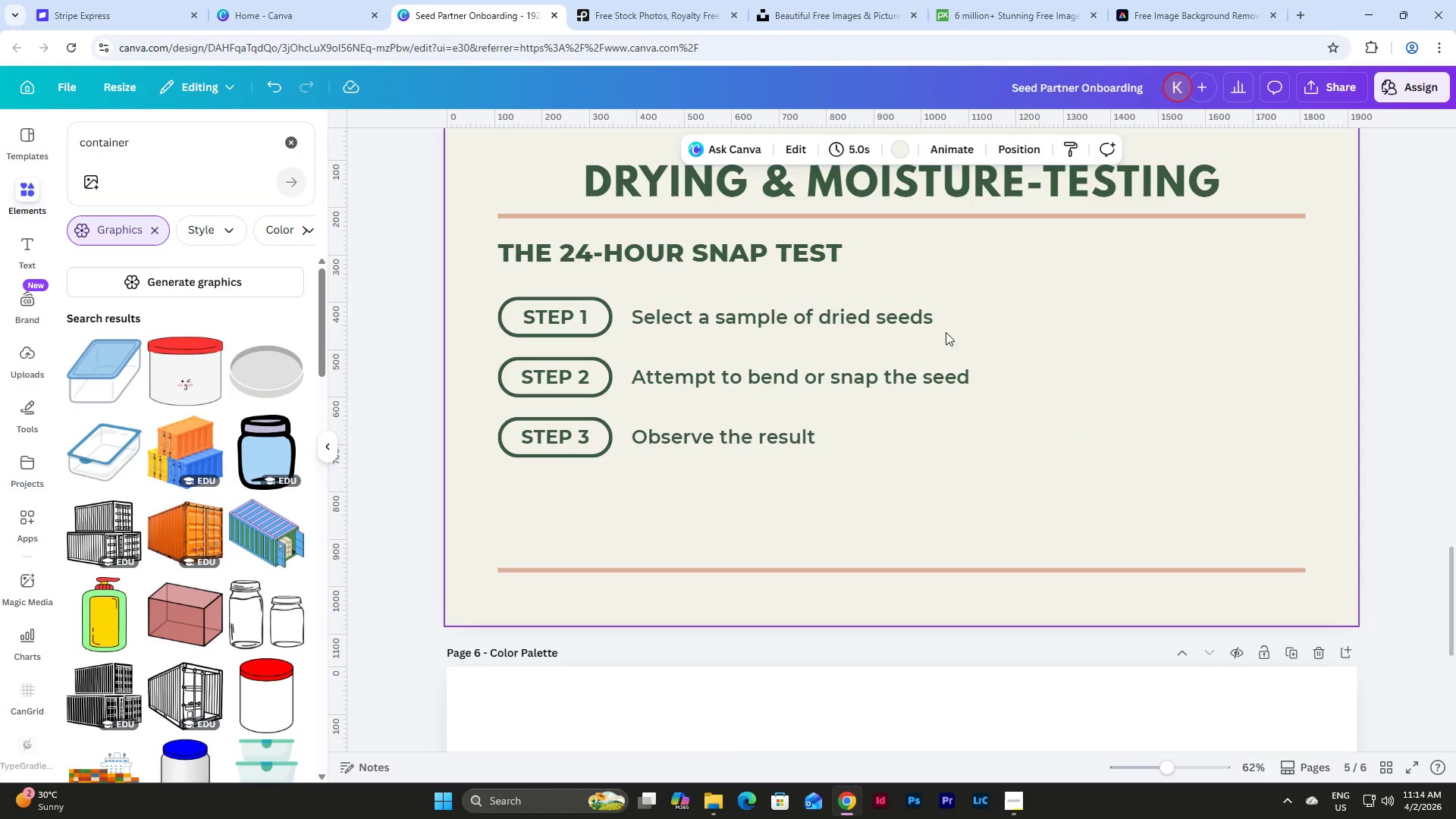 
left_click([940, 327])
 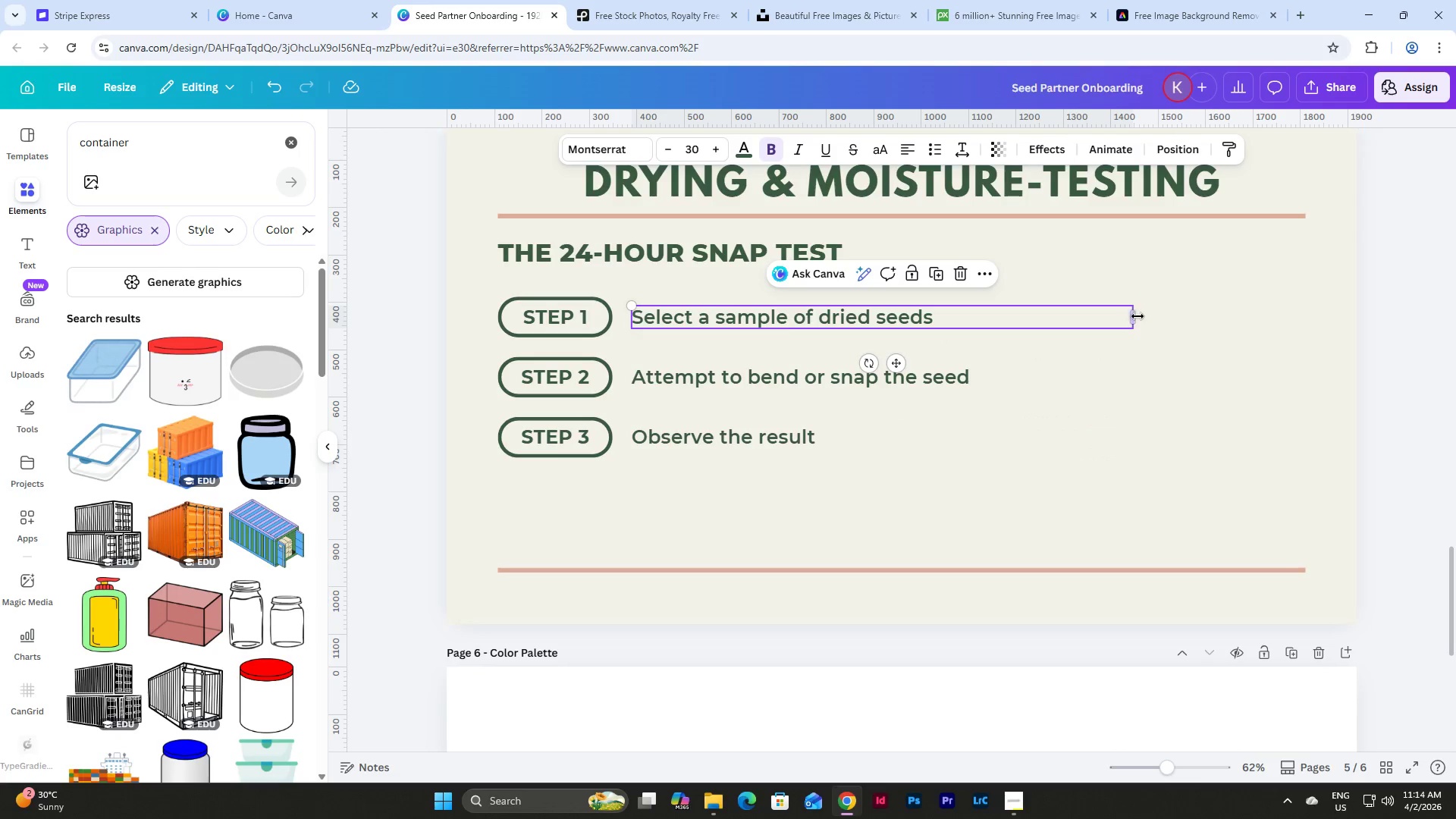 
left_click_drag(start_coordinate=[1138, 316], to_coordinate=[995, 327])
 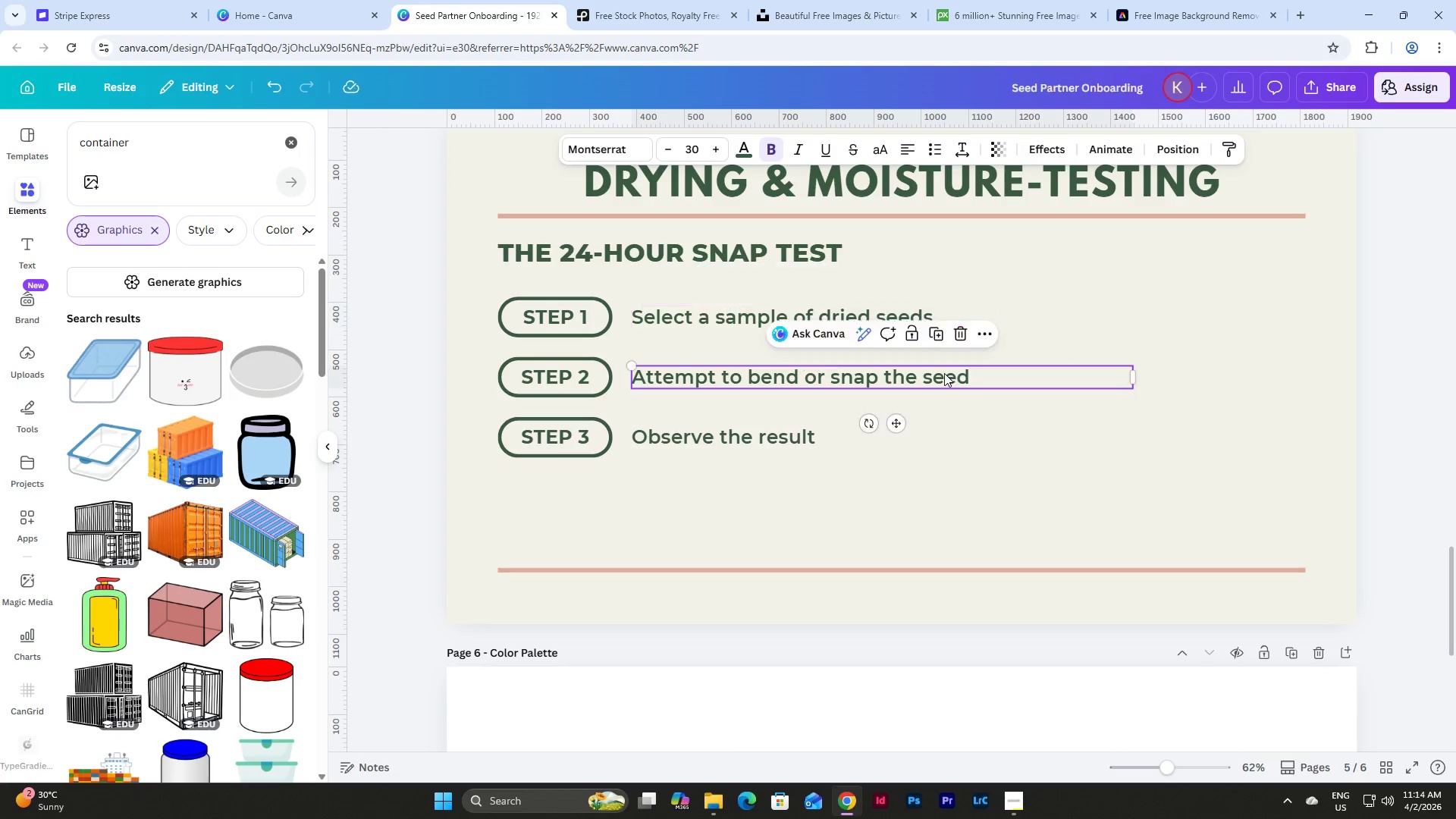 
left_click([944, 373])
 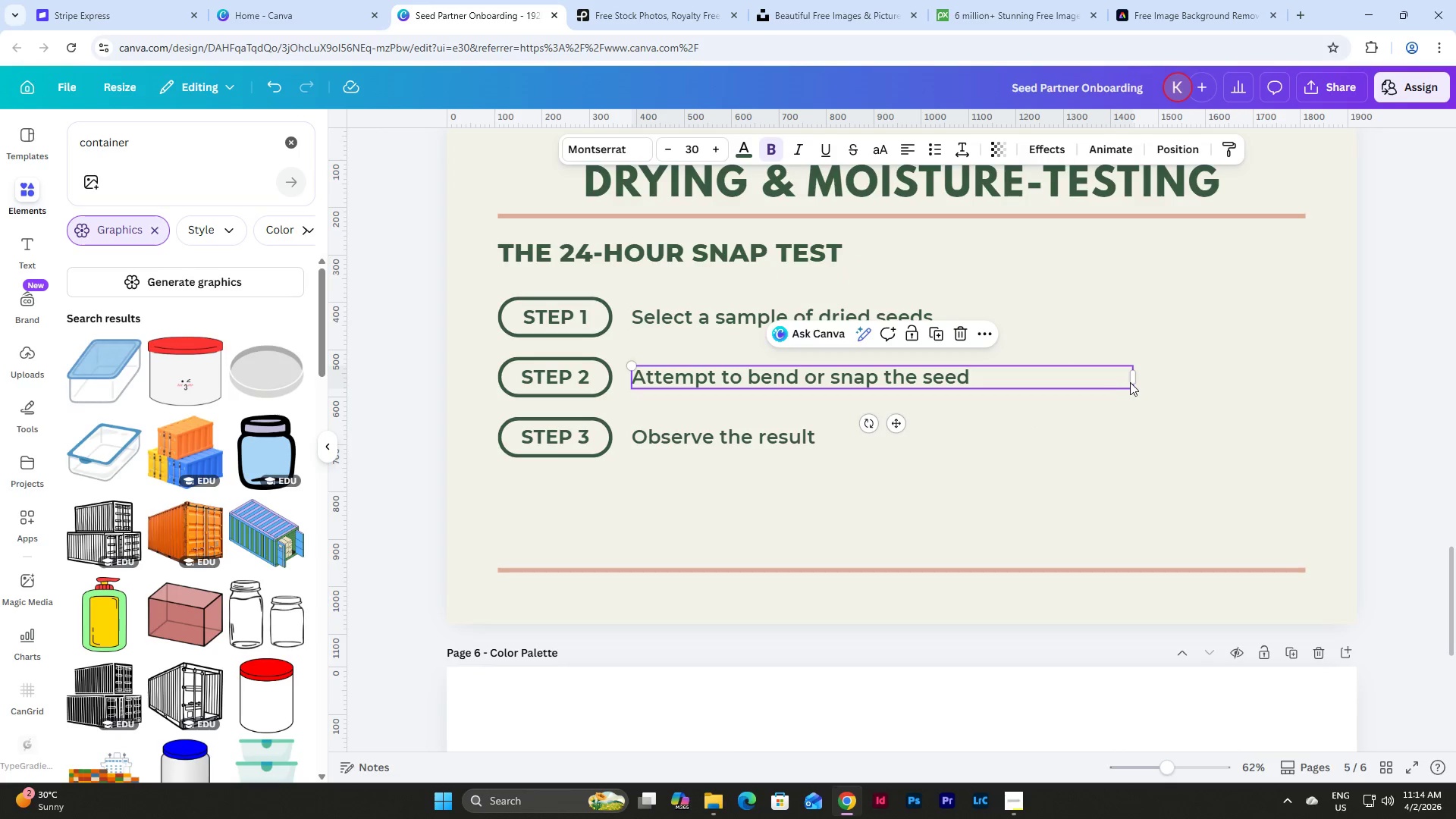 
left_click_drag(start_coordinate=[1134, 381], to_coordinate=[989, 386])
 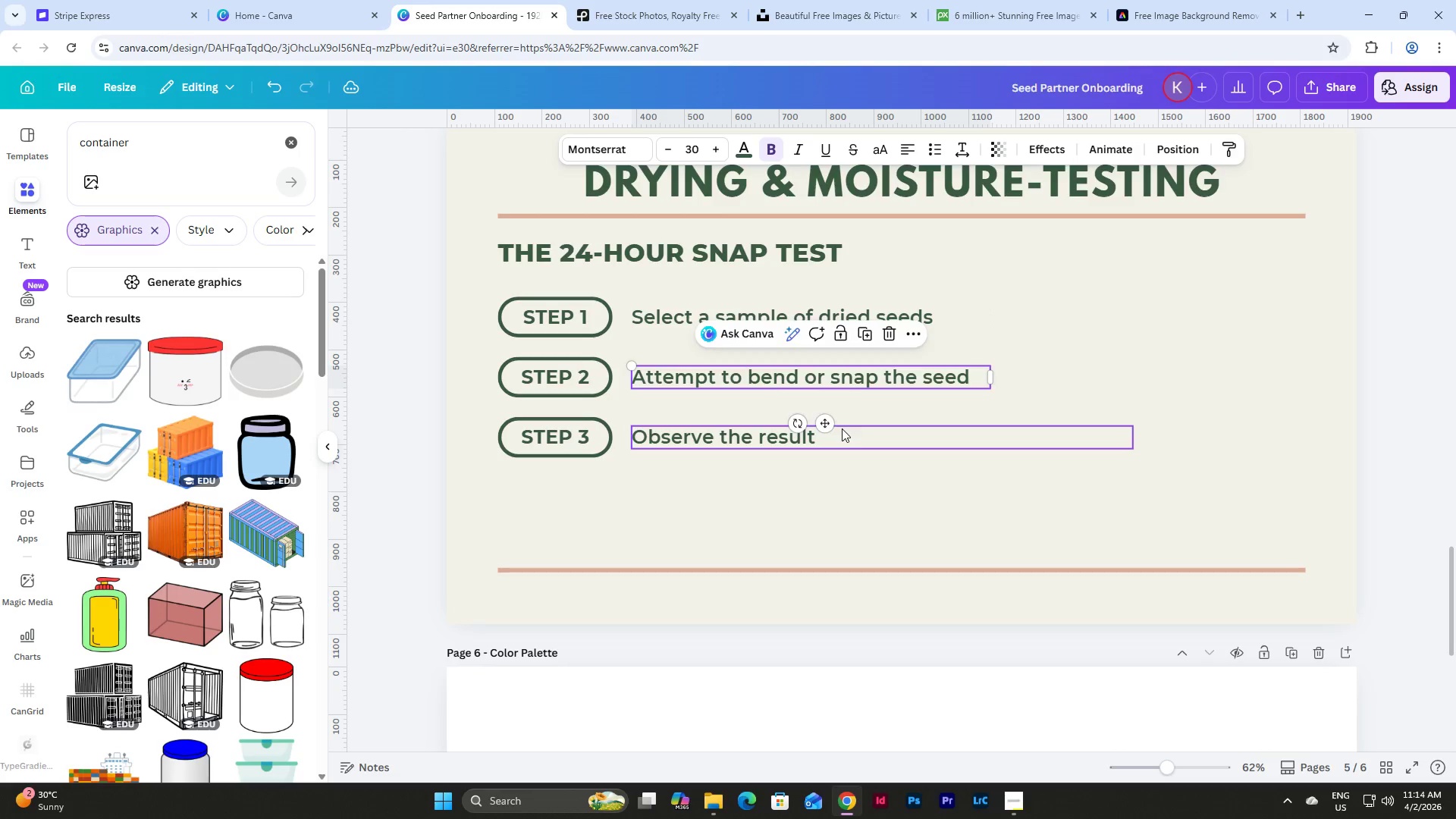 
left_click([842, 428])
 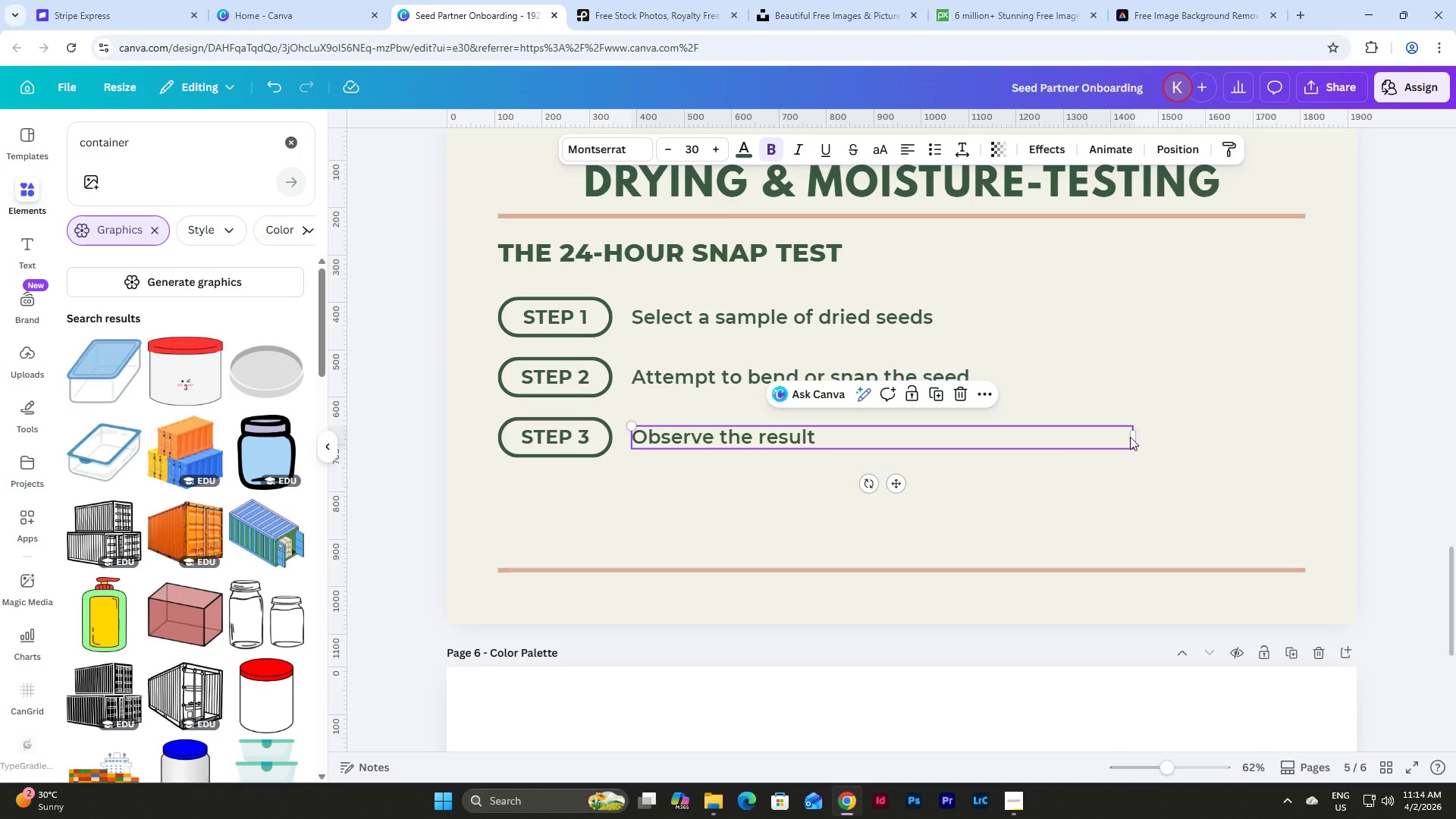 
left_click_drag(start_coordinate=[1136, 437], to_coordinate=[996, 438])
 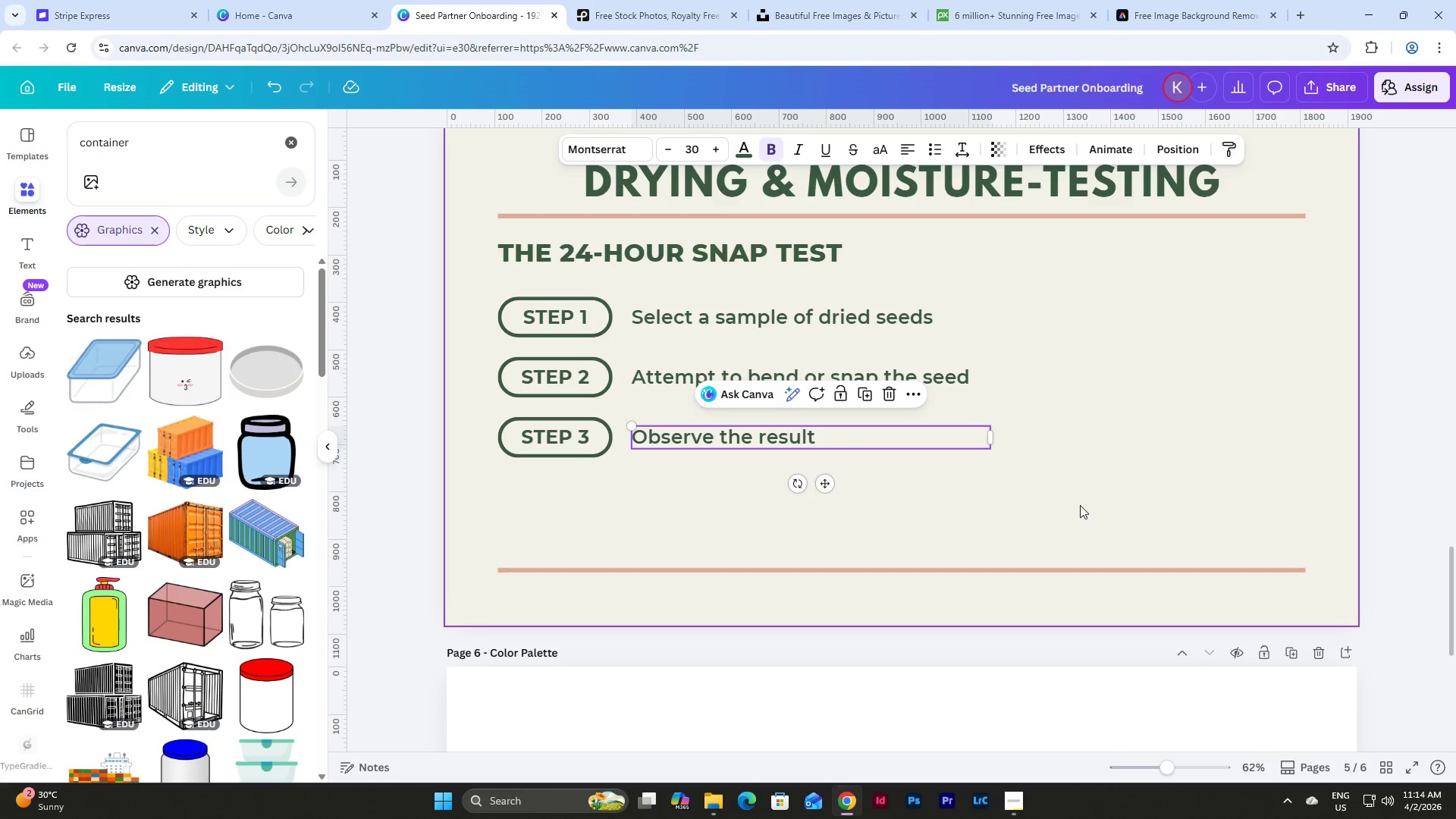 
left_click([1080, 505])
 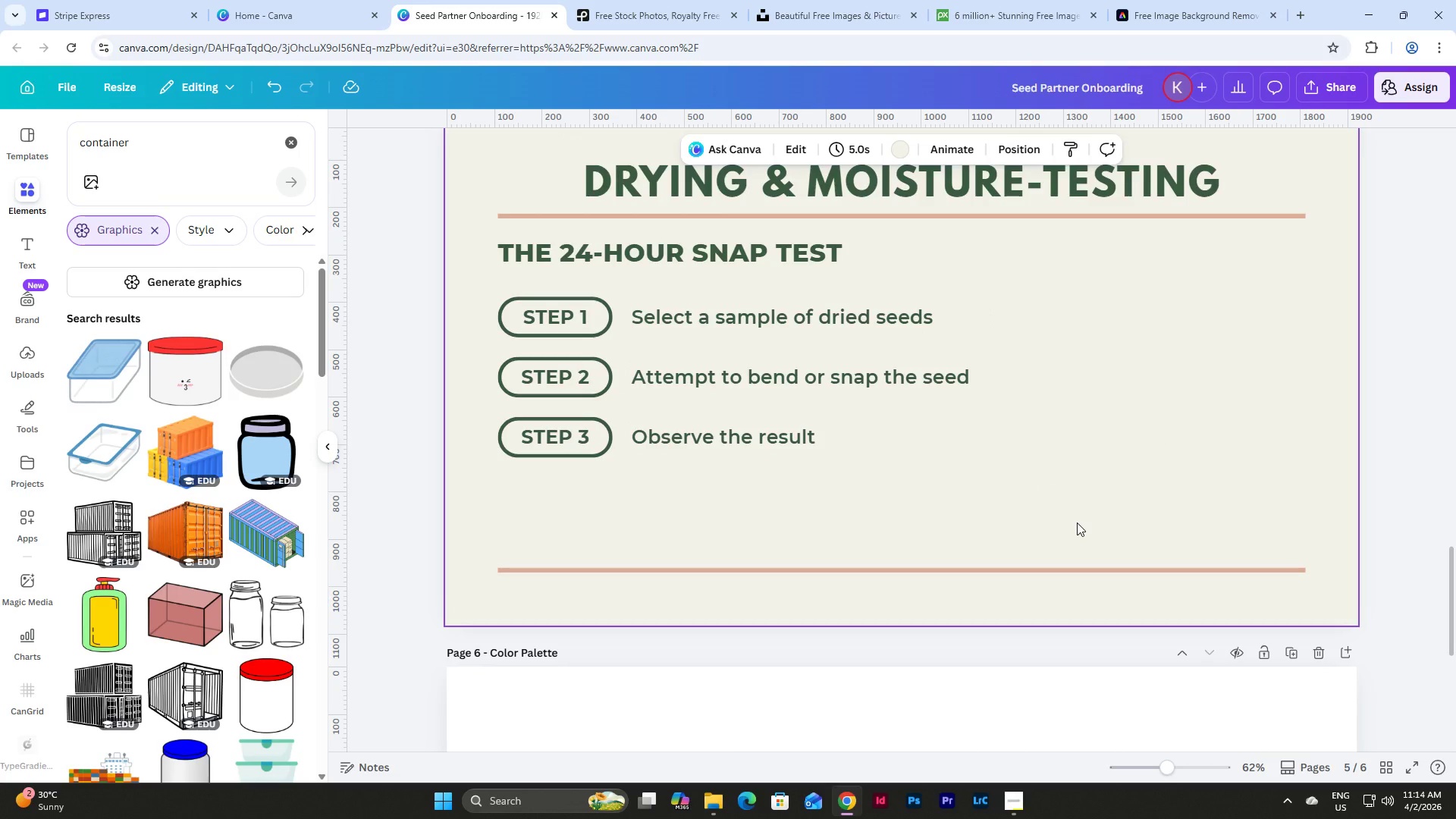 
scroll: coordinate [1078, 520], scroll_direction: up, amount: 4.0
 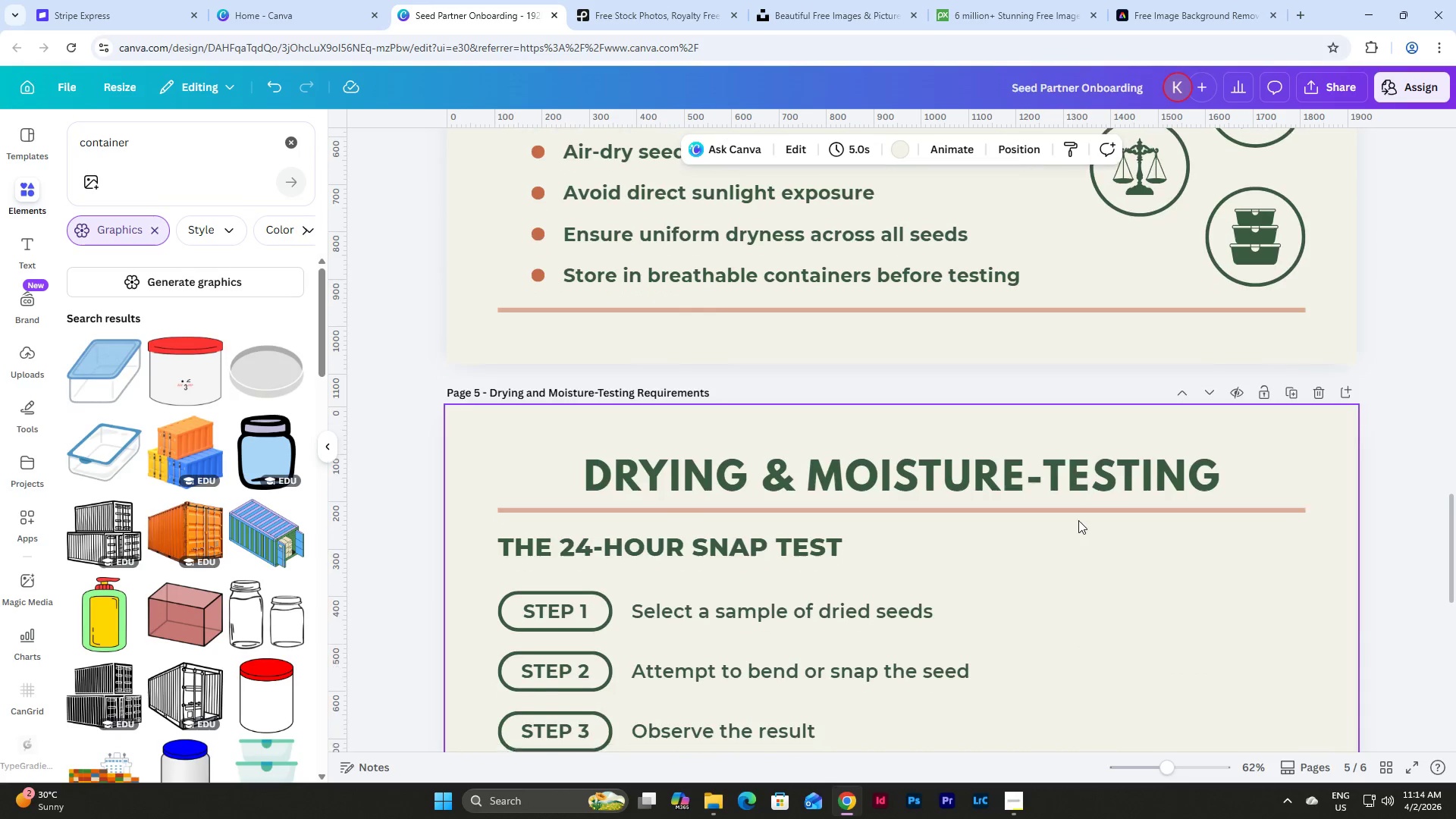 
scroll: coordinate [1078, 520], scroll_direction: down, amount: 3.0
 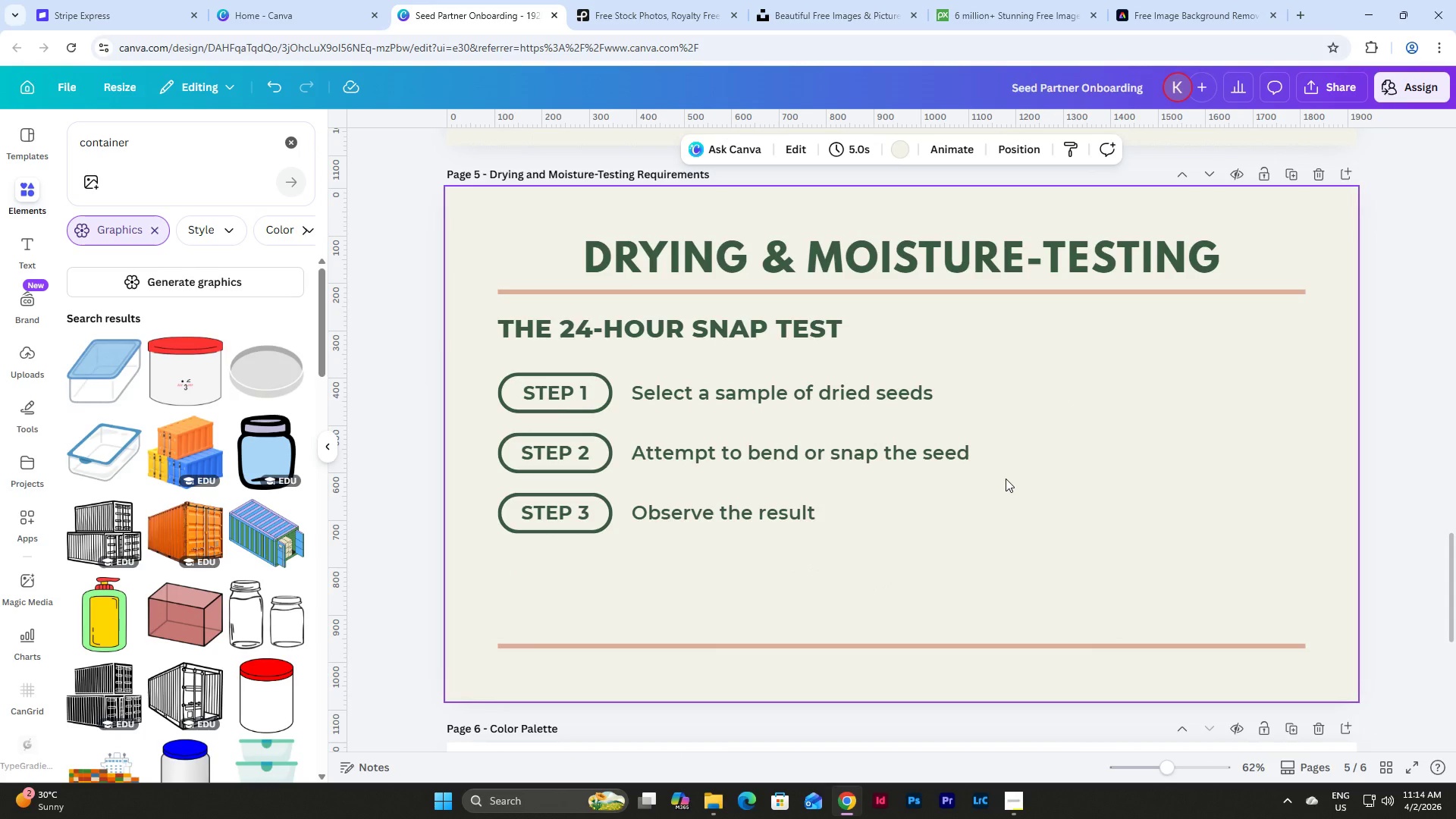 
wait(8.13)
 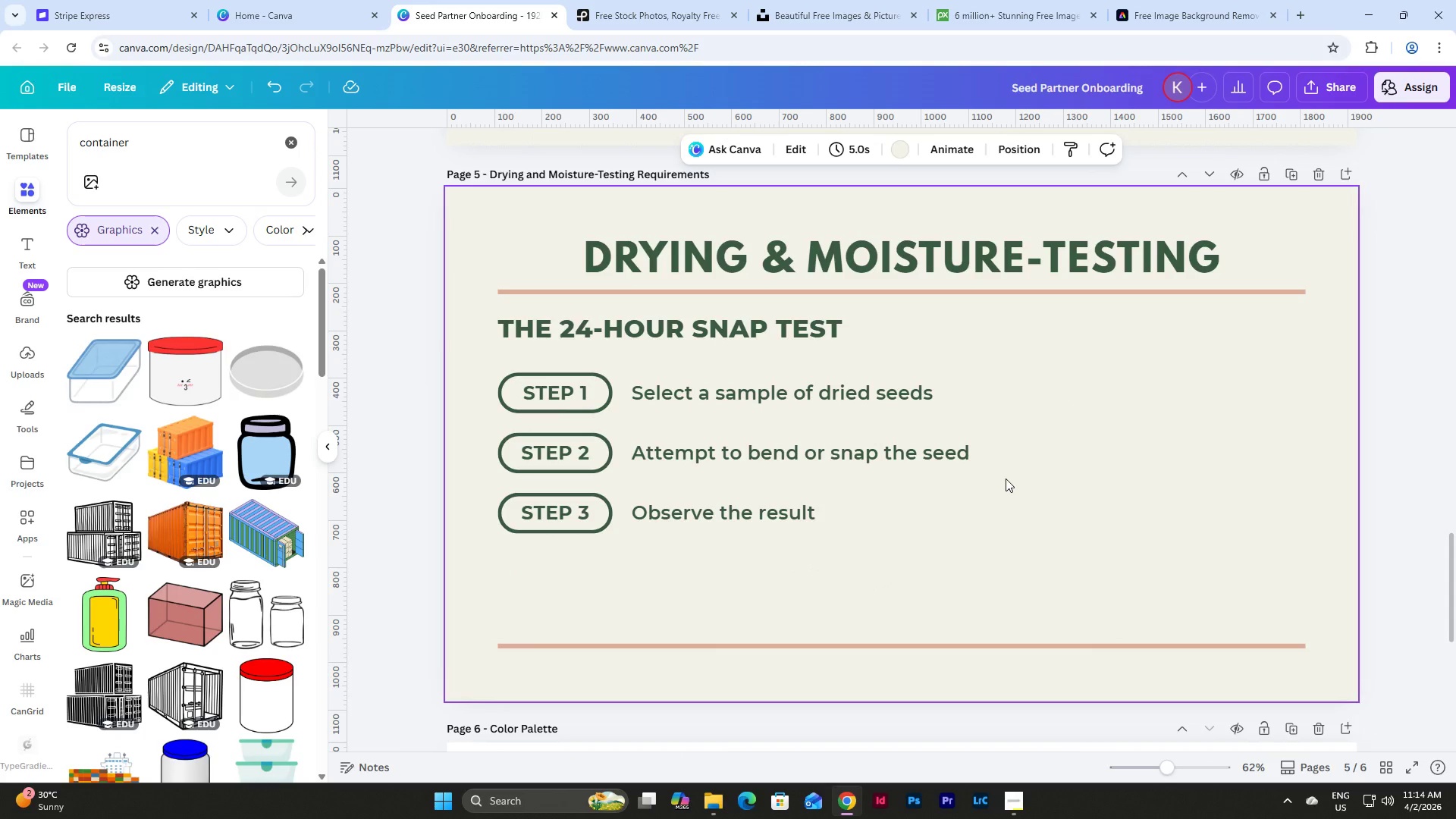 
left_click([631, 328])
 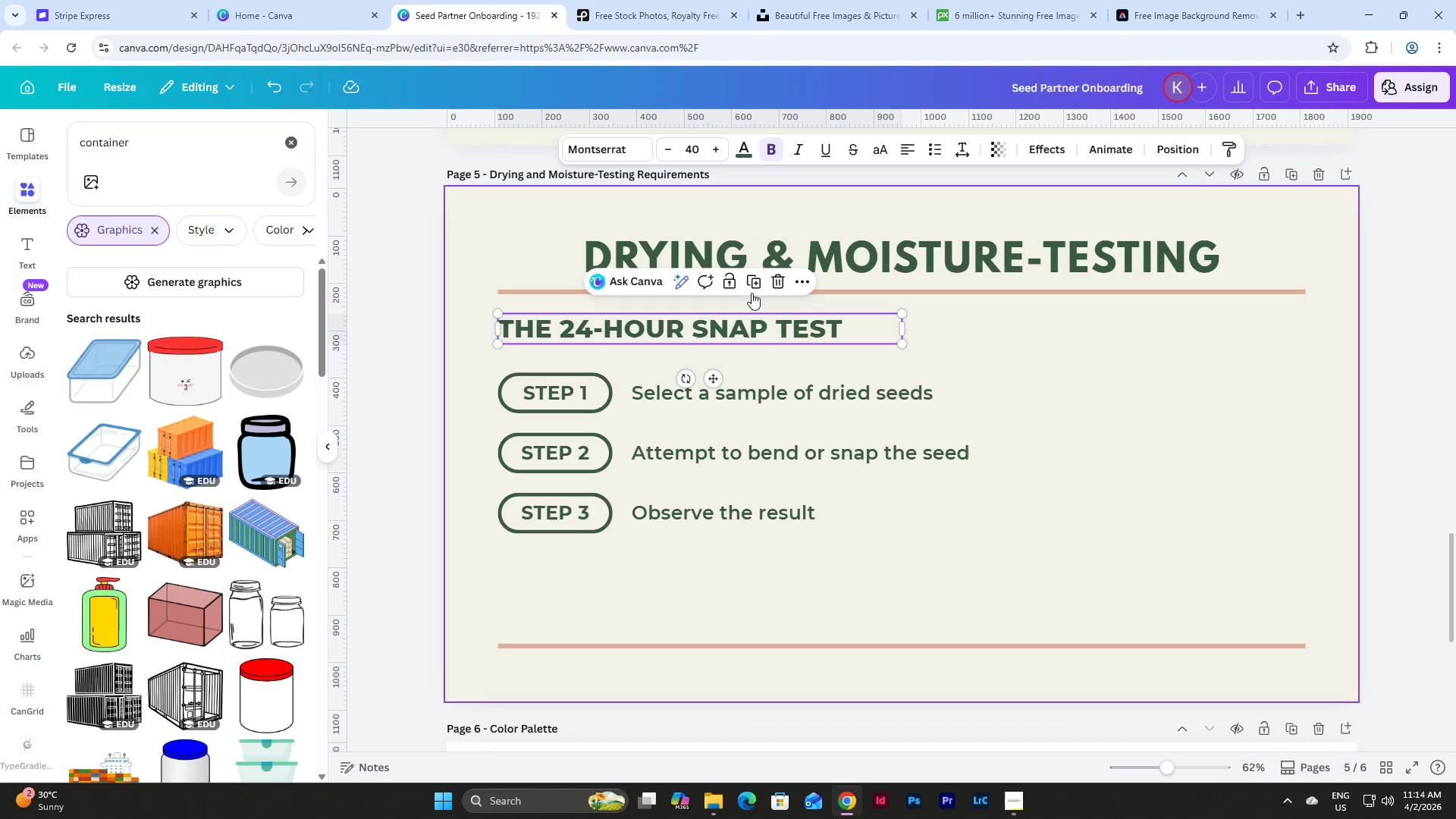 
left_click([756, 279])
 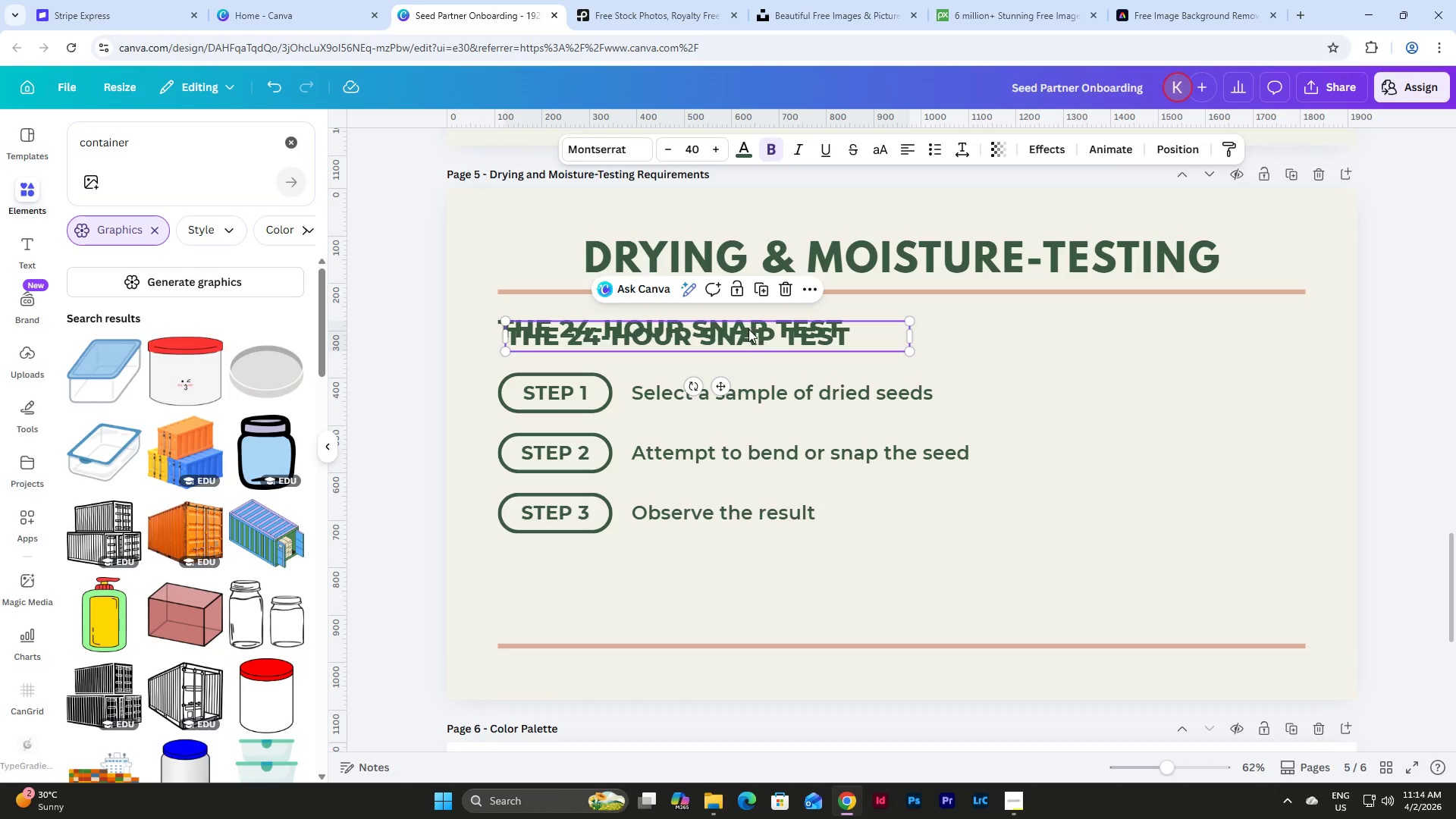 
left_click_drag(start_coordinate=[747, 331], to_coordinate=[739, 576])
 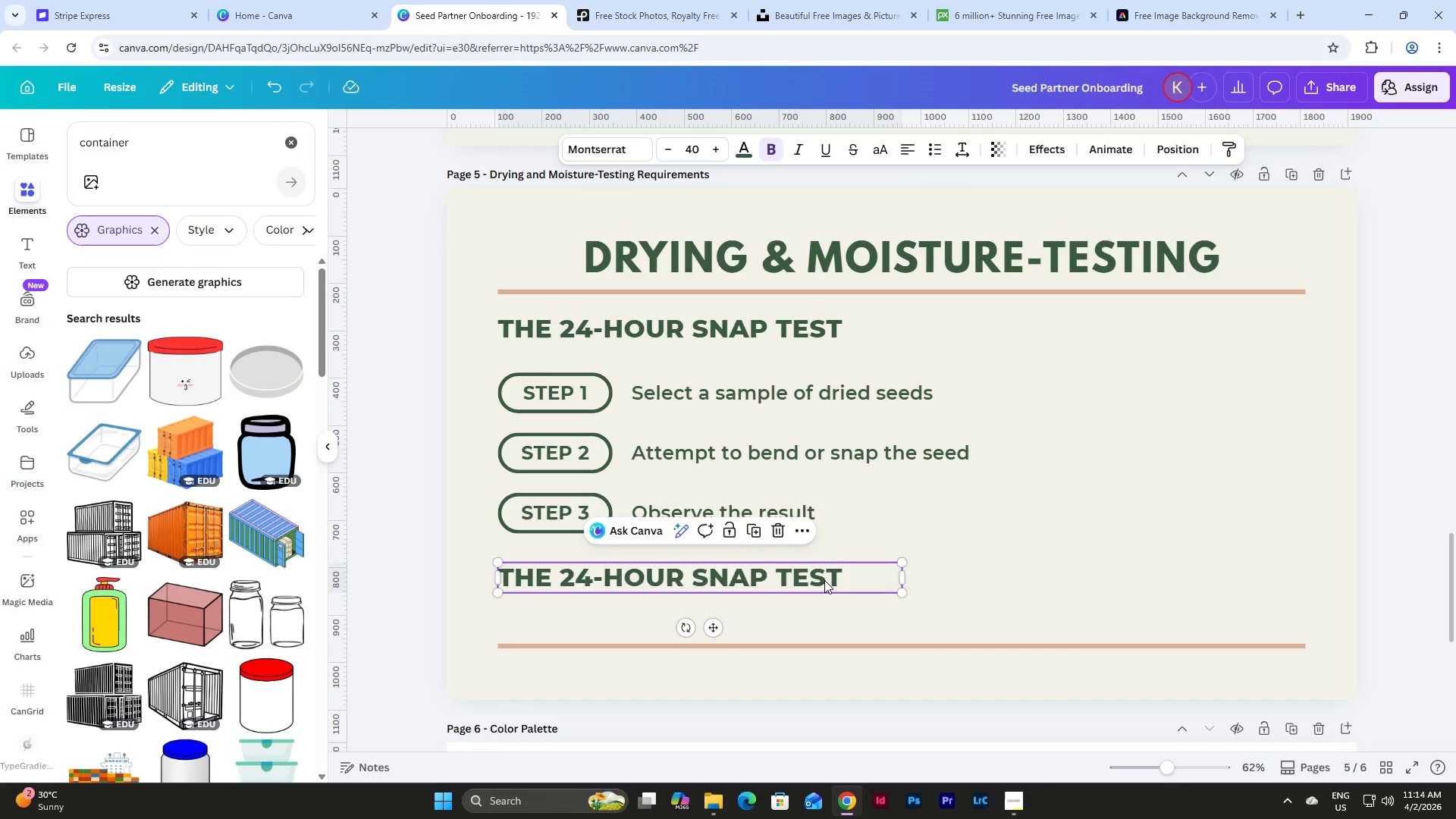 
left_click([824, 580])
 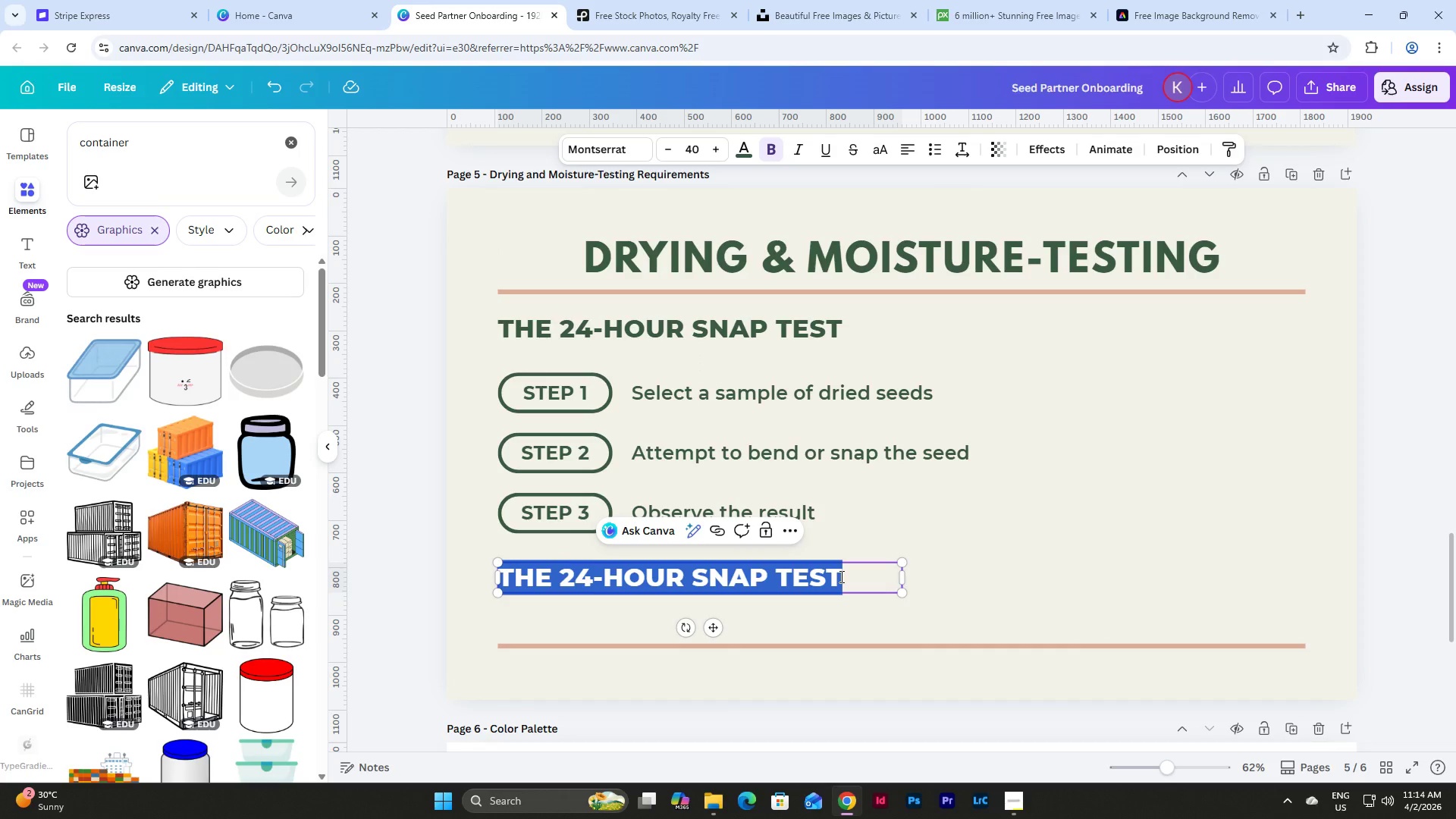 
left_click([840, 576])
 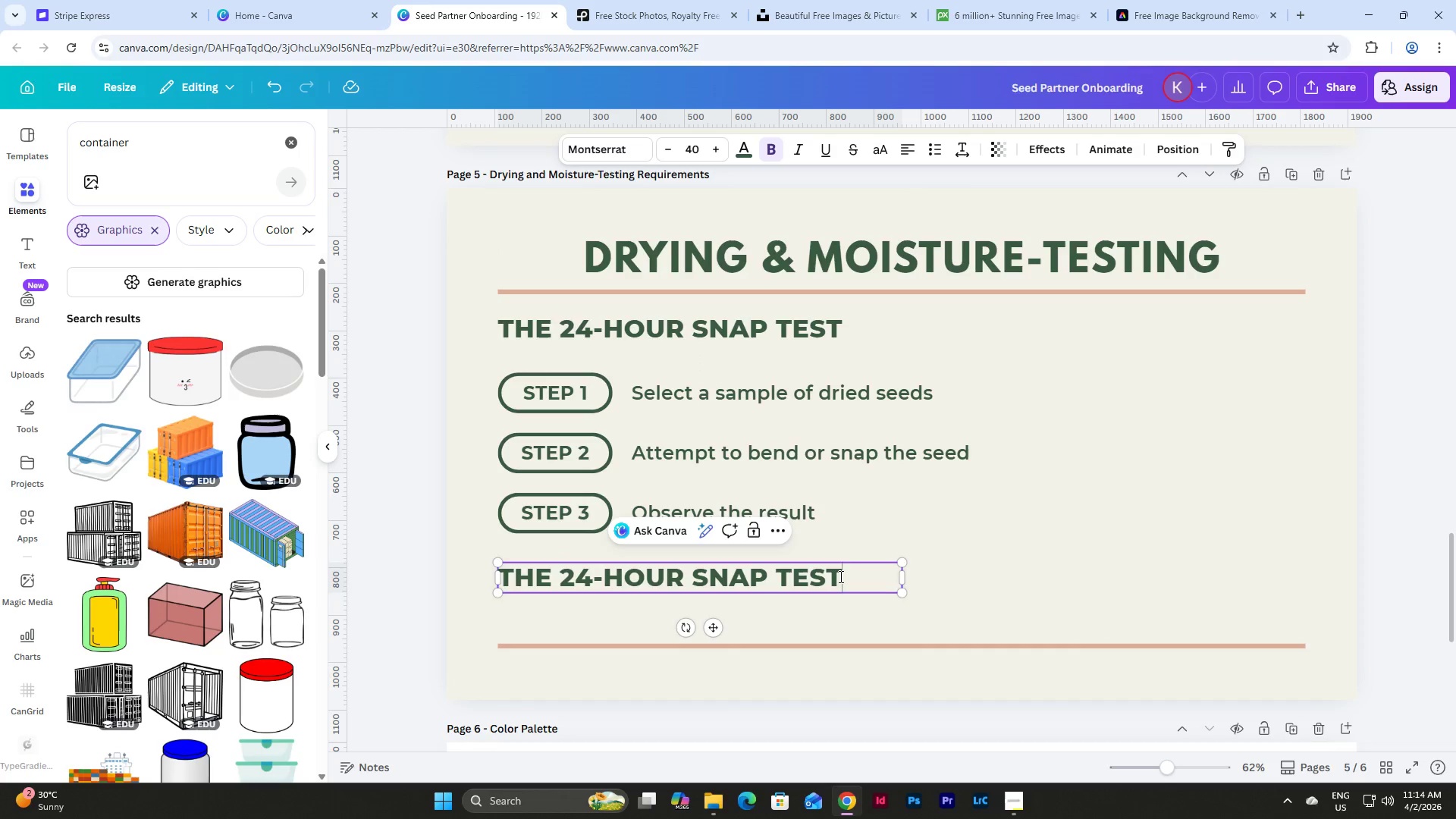 
left_click_drag(start_coordinate=[840, 576], to_coordinate=[490, 576])
 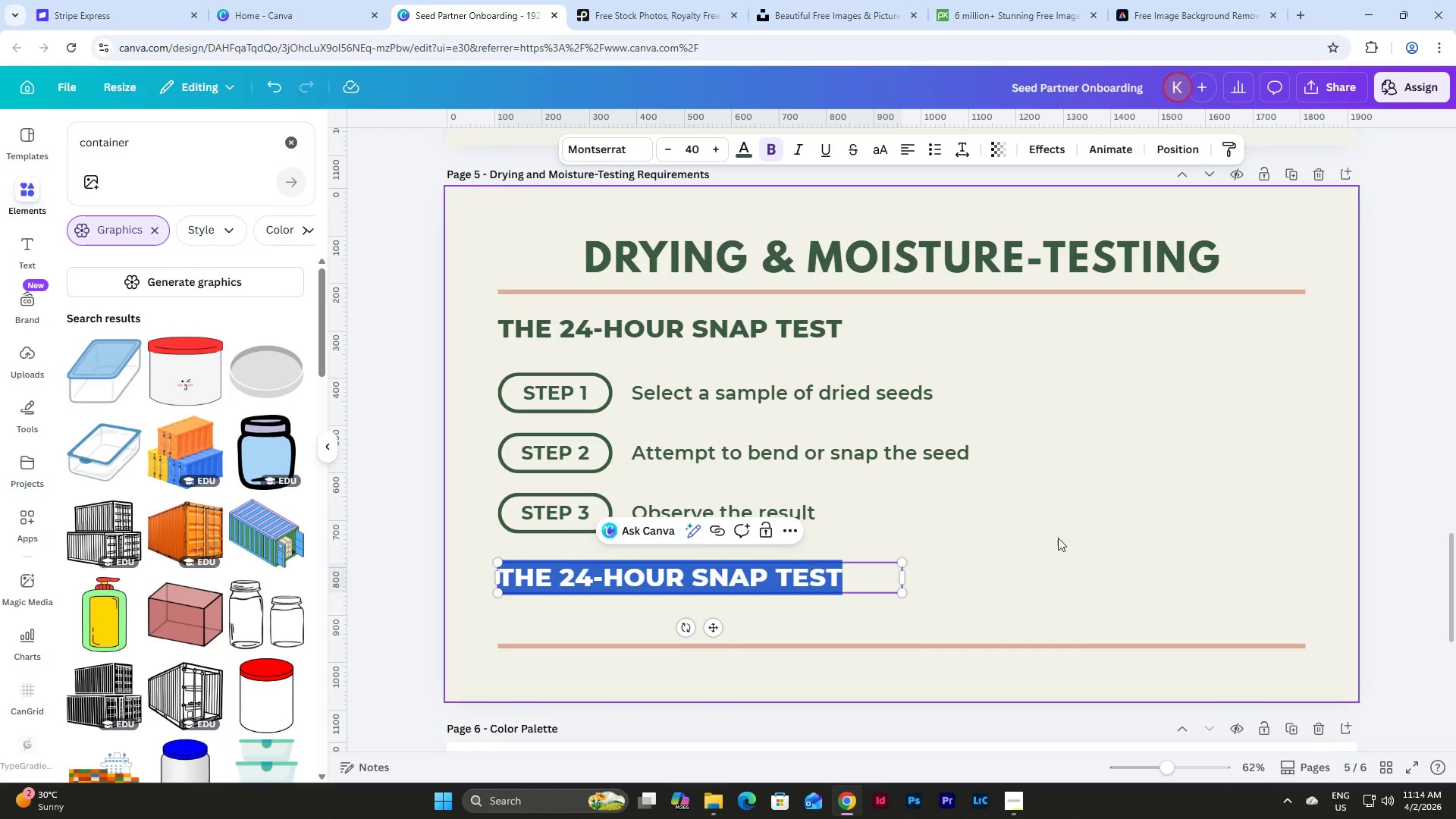 
left_click([1059, 529])
 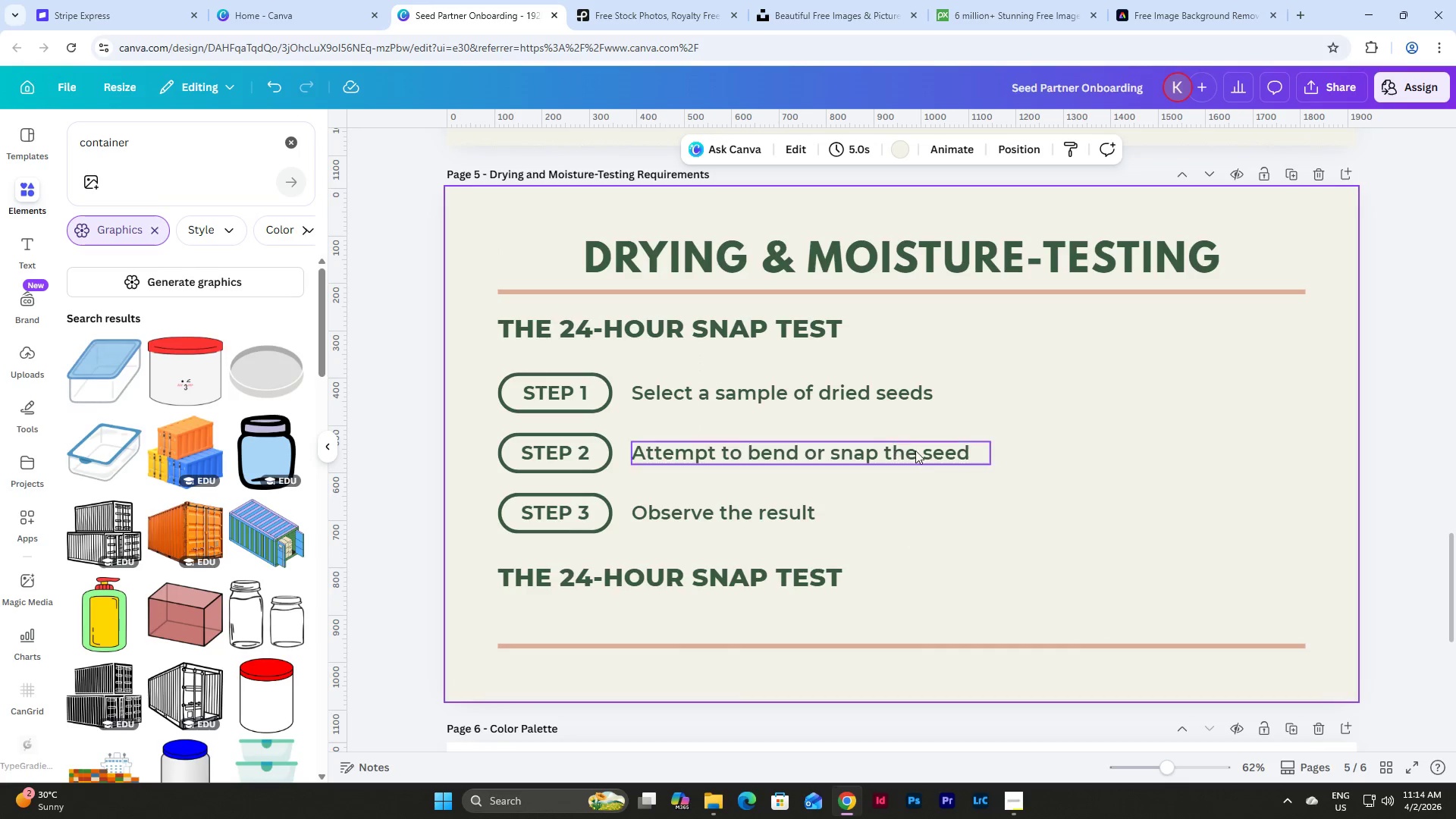 
left_click_drag(start_coordinate=[835, 419], to_coordinate=[552, 378])
 